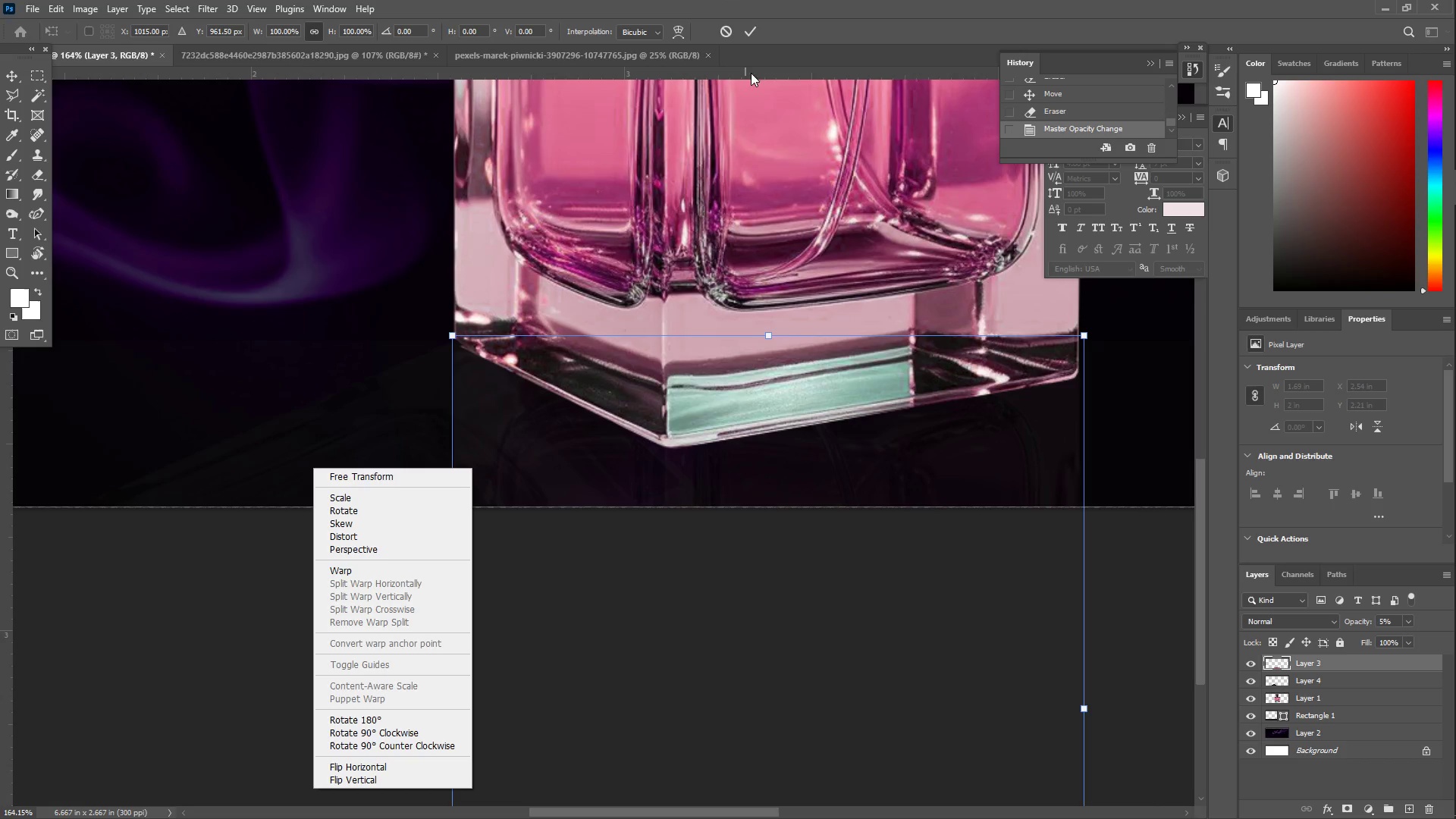 
left_click([753, 27])
 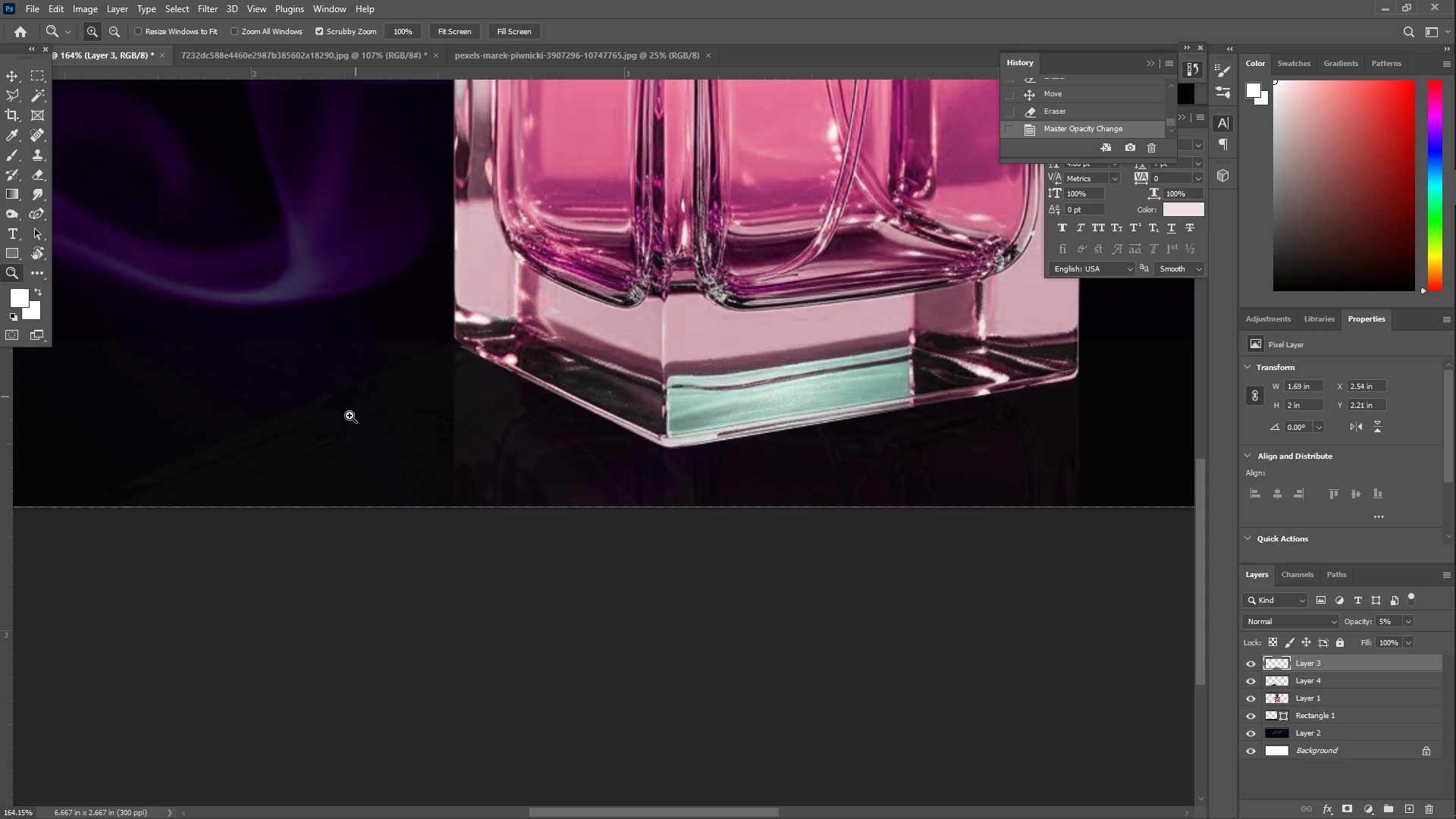 
right_click([322, 451])
 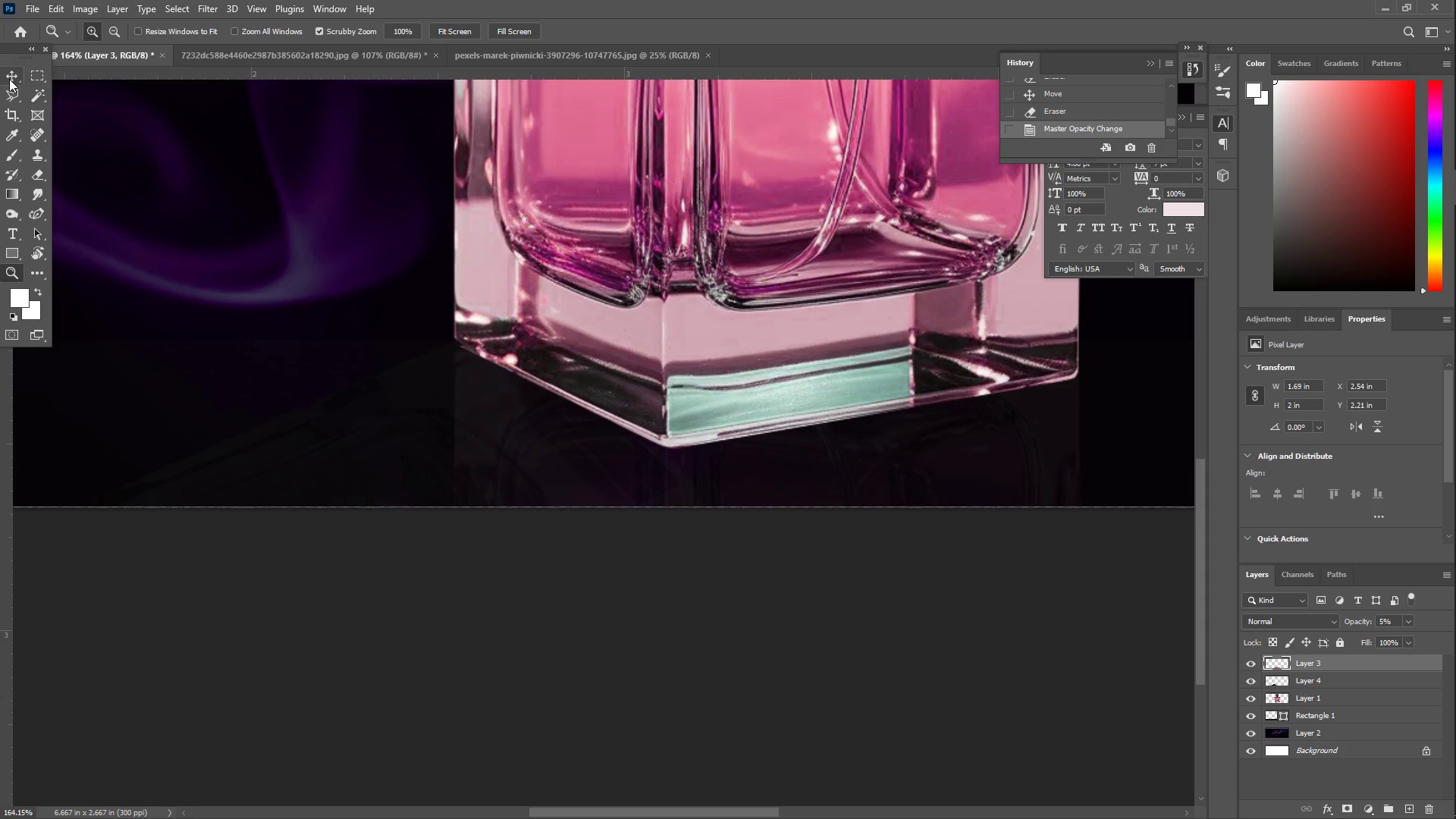 
double_click([8, 76])
 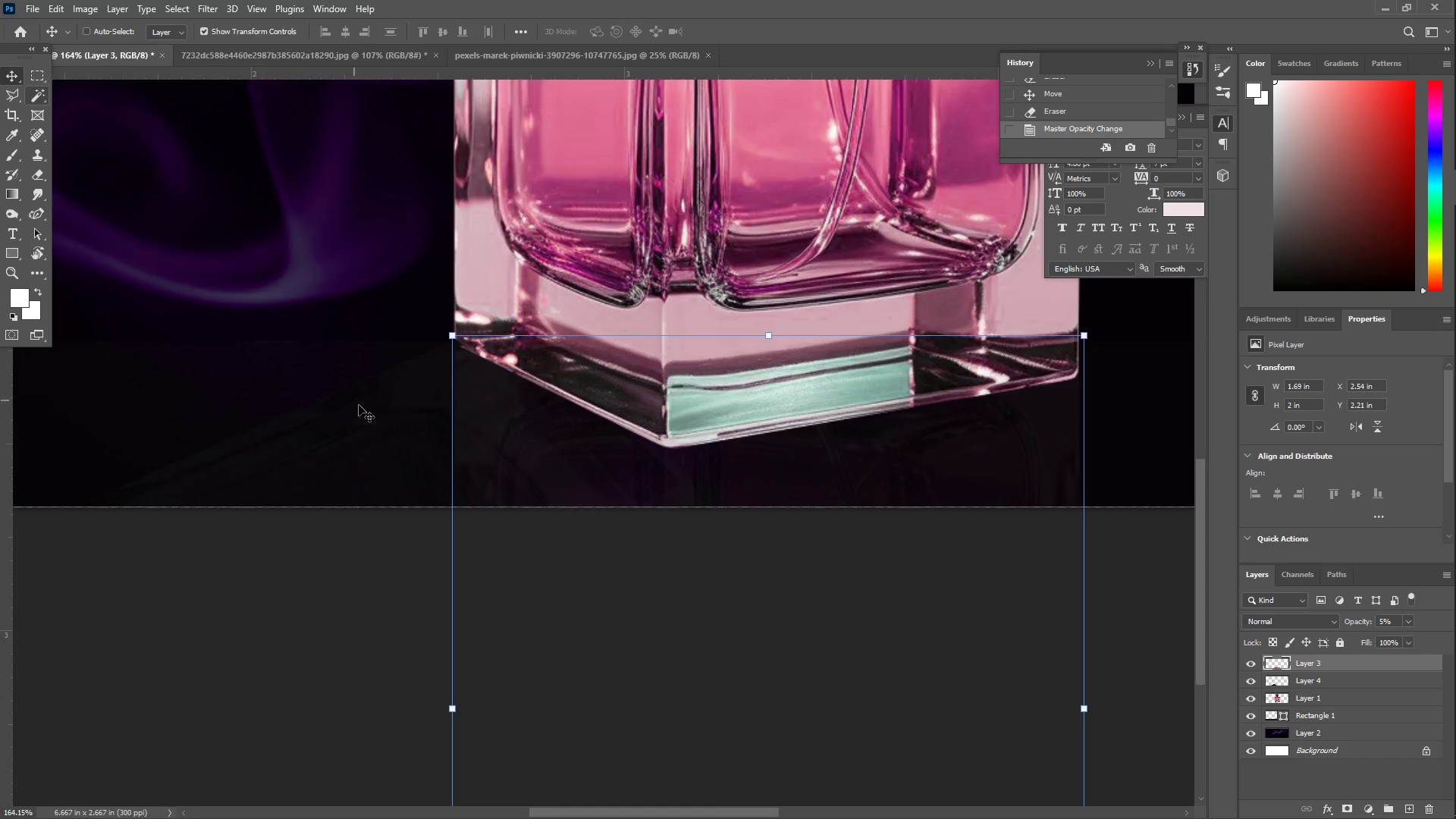 
right_click([359, 406])
 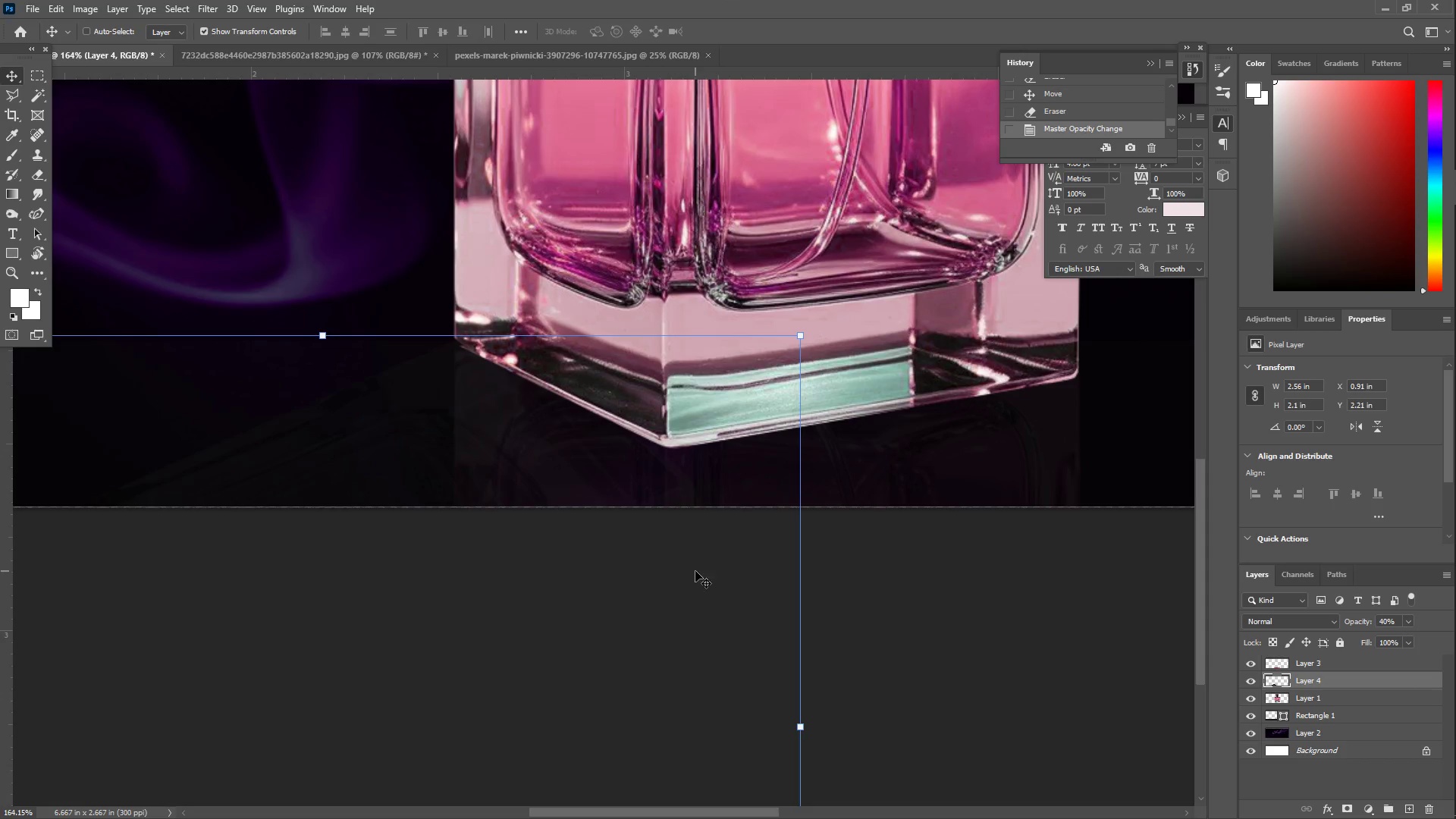 
hold_key(key=ShiftLeft, duration=1.5)
 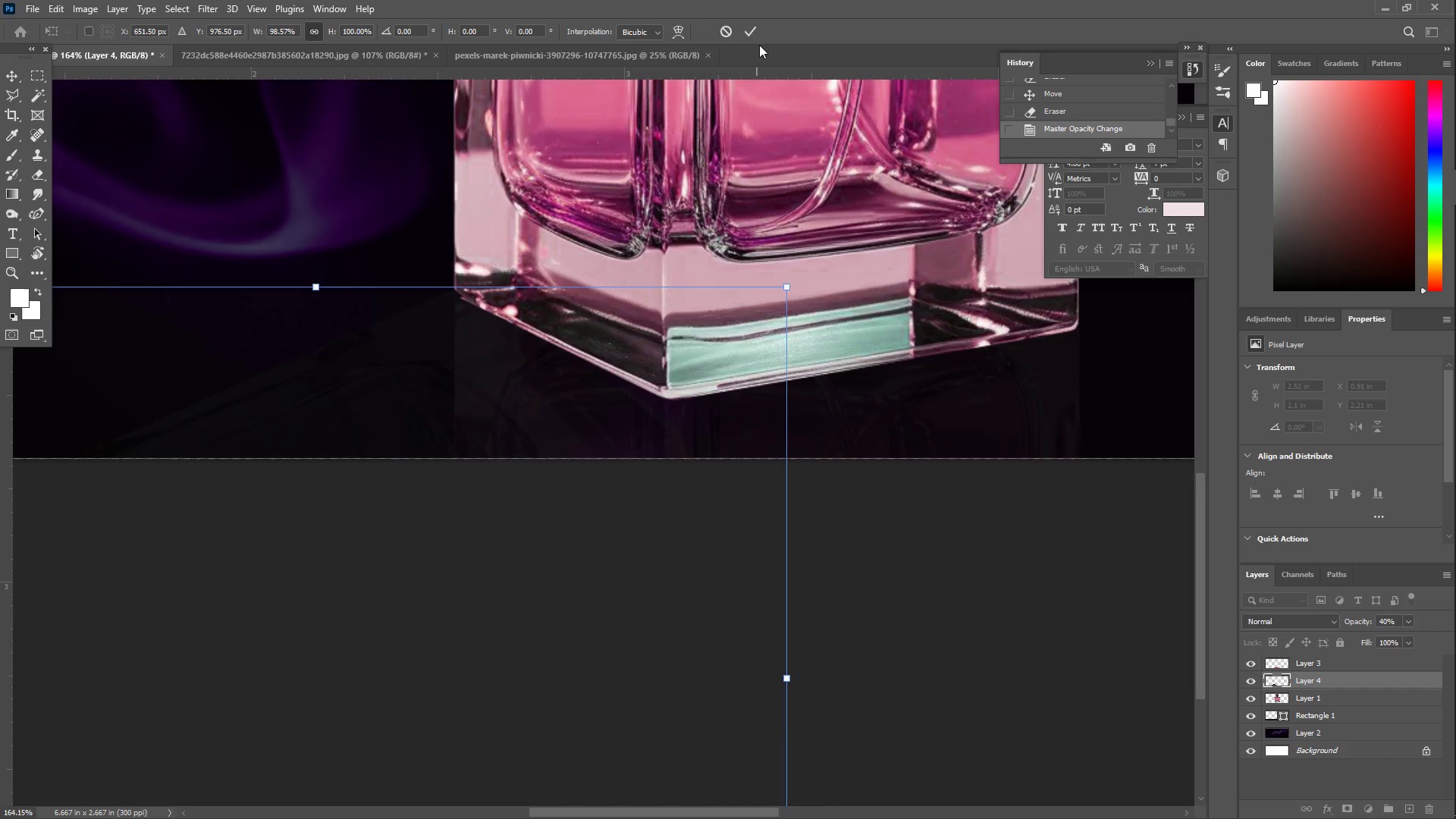 
scroll: coordinate [741, 664], scroll_direction: down, amount: 4.0
 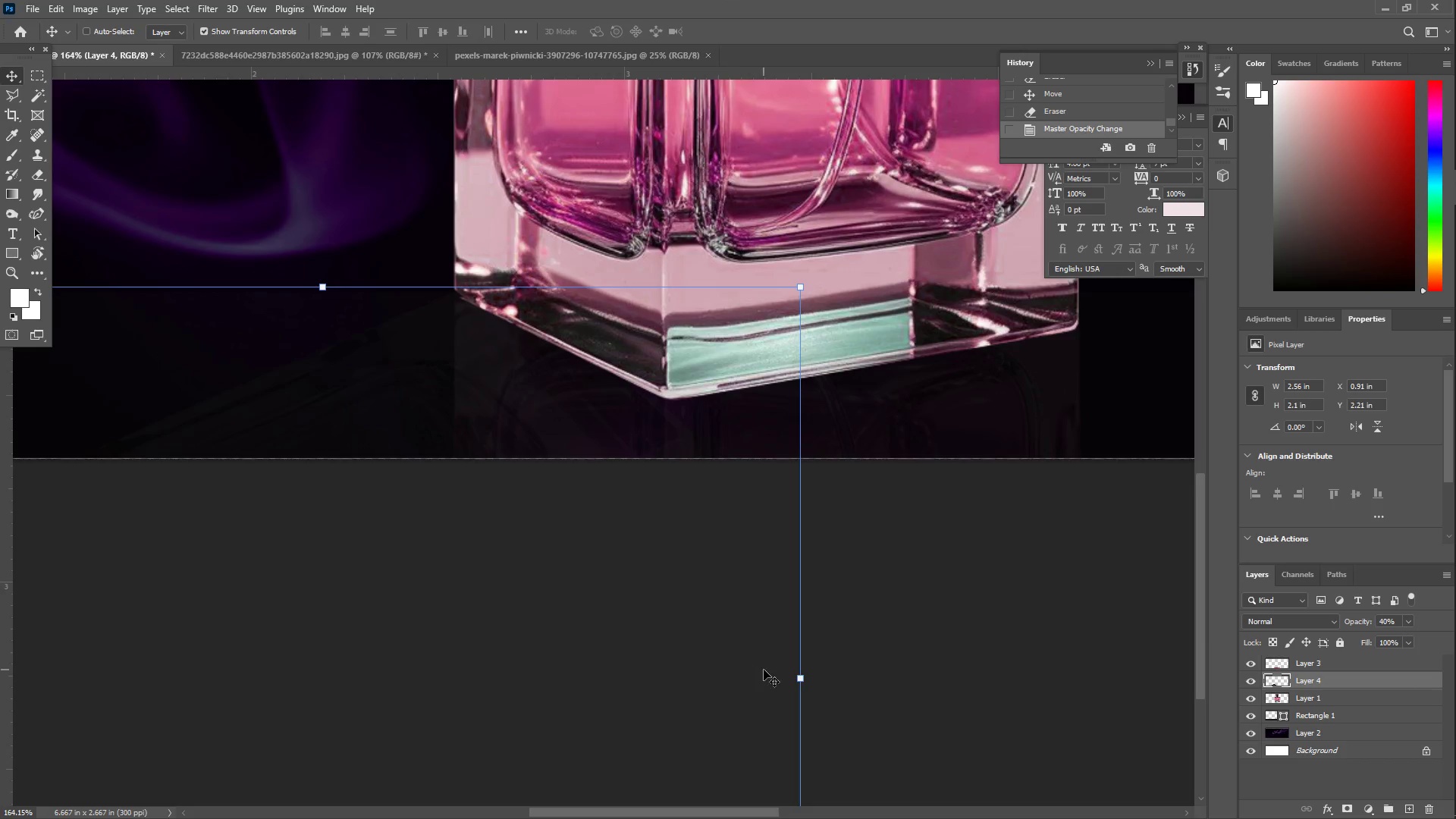 
left_click_drag(start_coordinate=[802, 680], to_coordinate=[788, 645])
 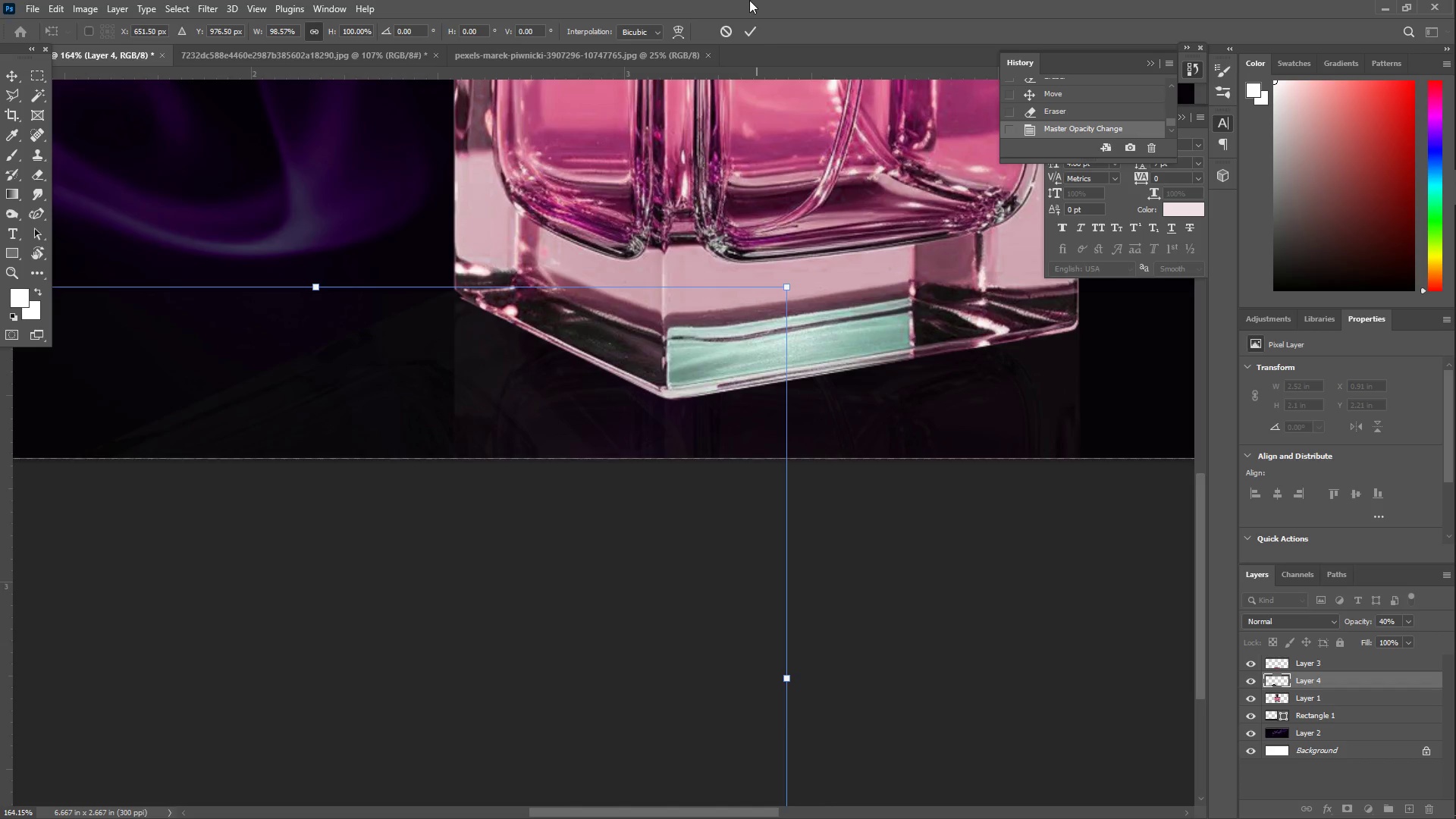 
hold_key(key=ShiftLeft, duration=0.41)
 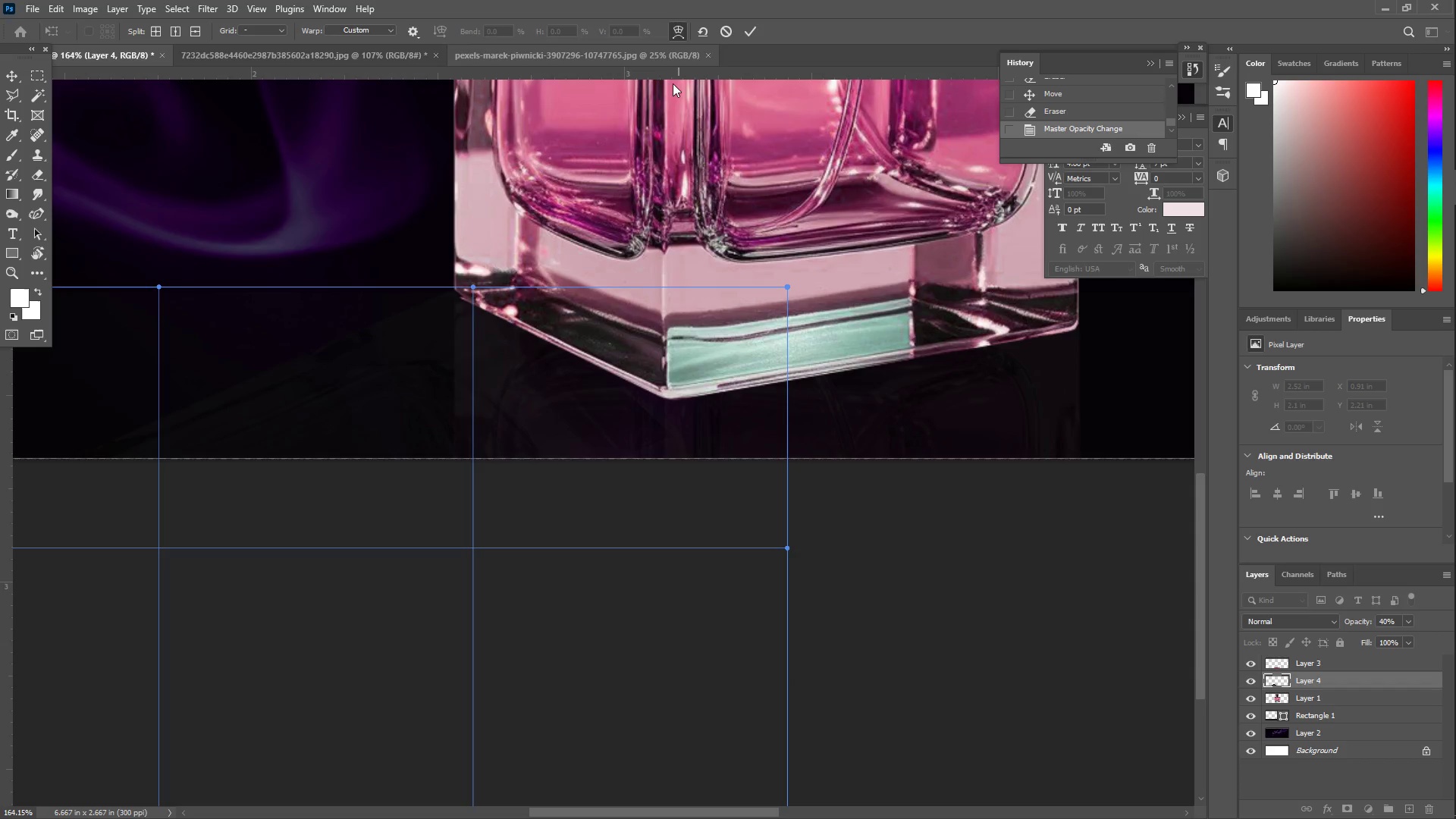 
left_click_drag(start_coordinate=[691, 664], to_coordinate=[688, 623])
 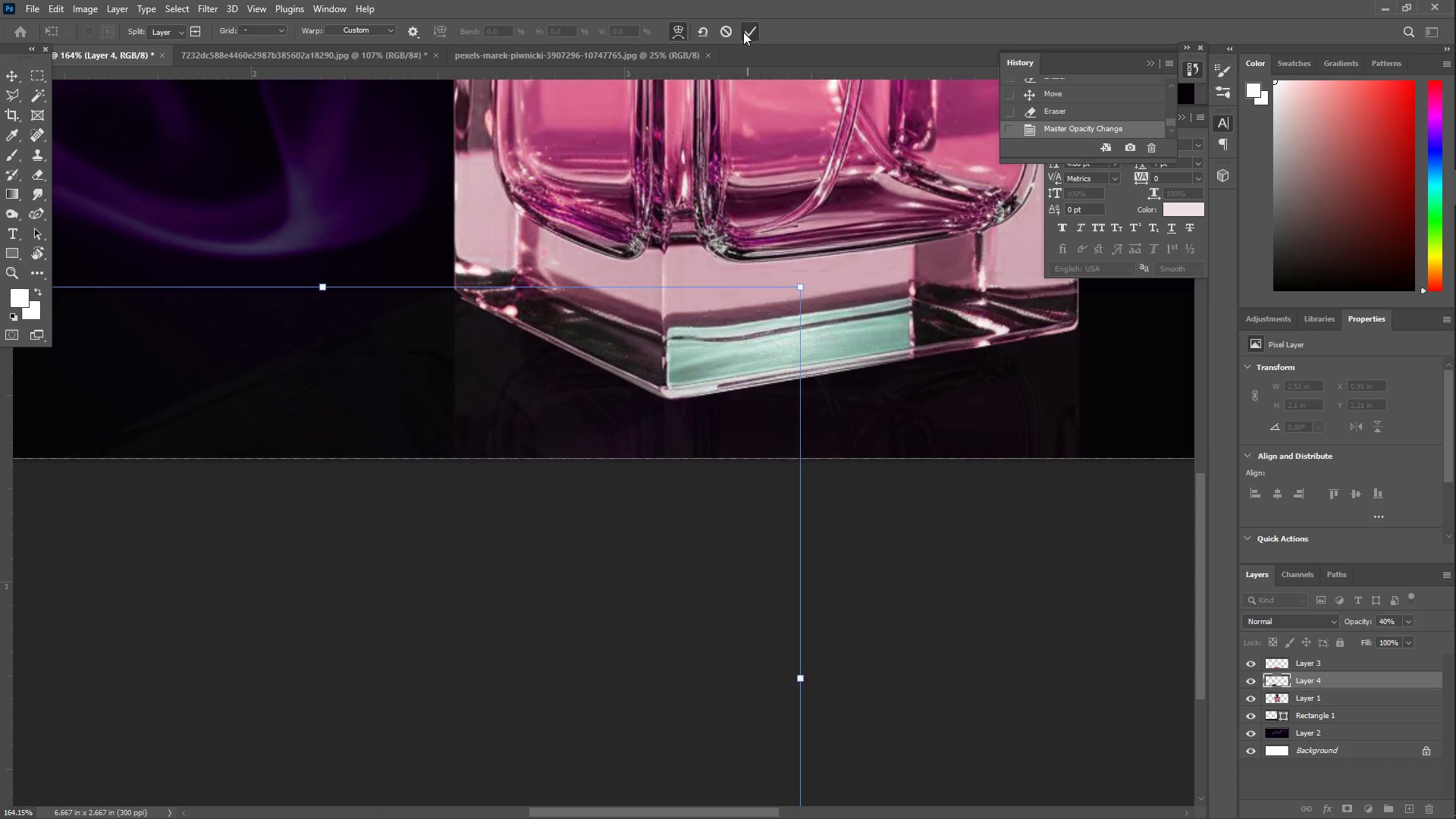 
type(zzz)
 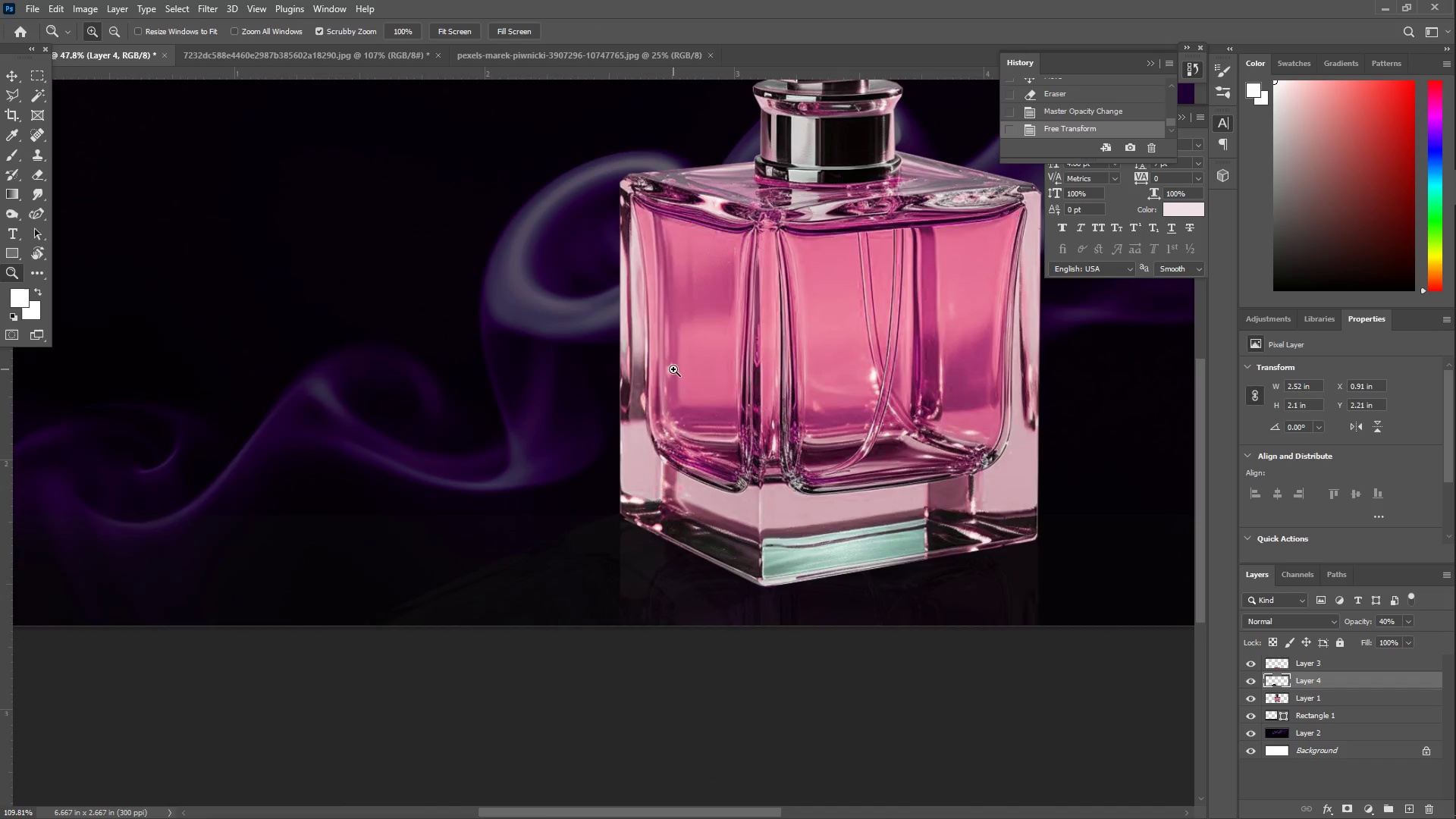 
left_click_drag(start_coordinate=[411, 287], to_coordinate=[334, 289])
 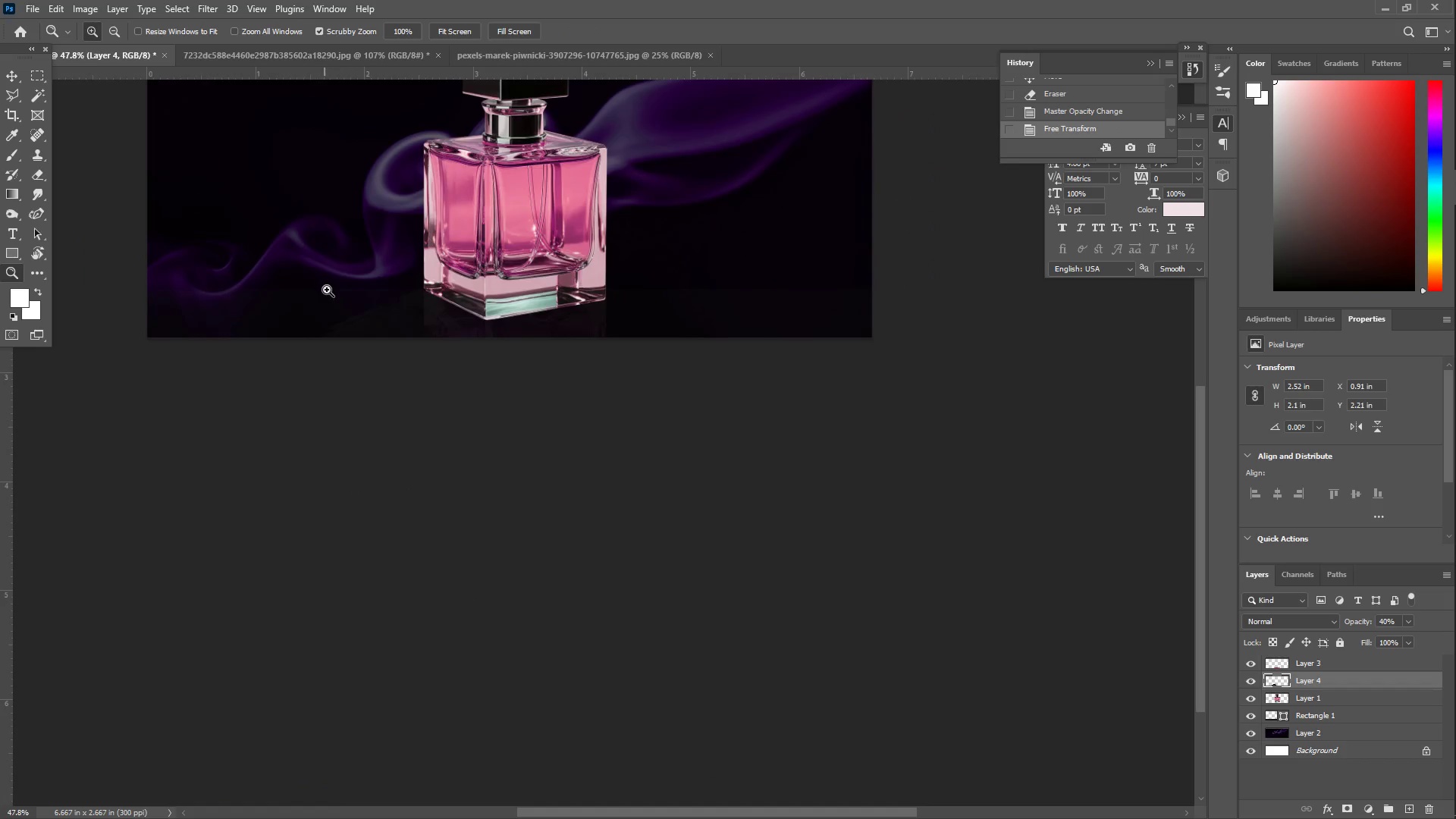 
hold_key(key=Space, duration=1.08)
 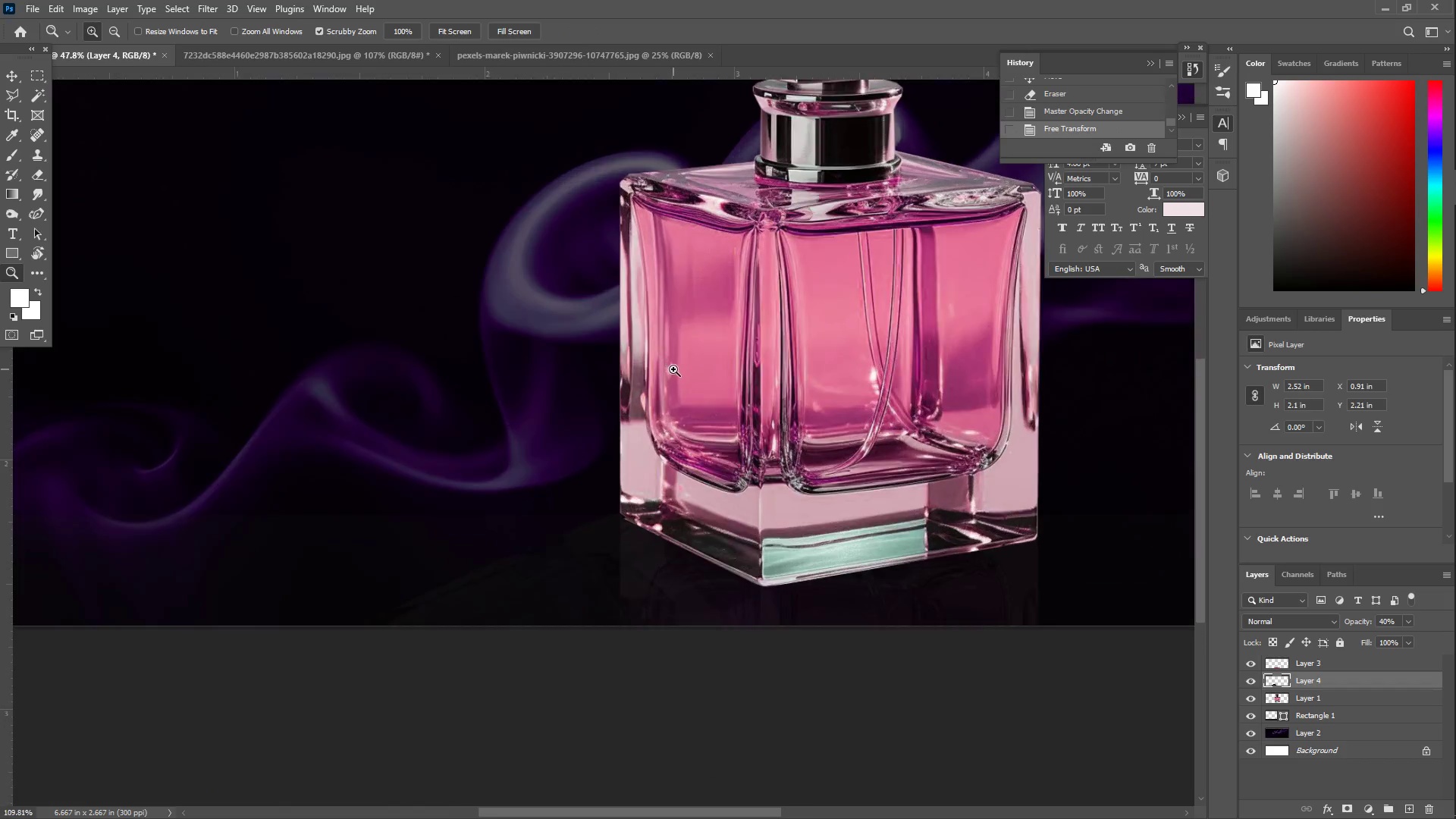 
left_click_drag(start_coordinate=[357, 273], to_coordinate=[557, 417])
 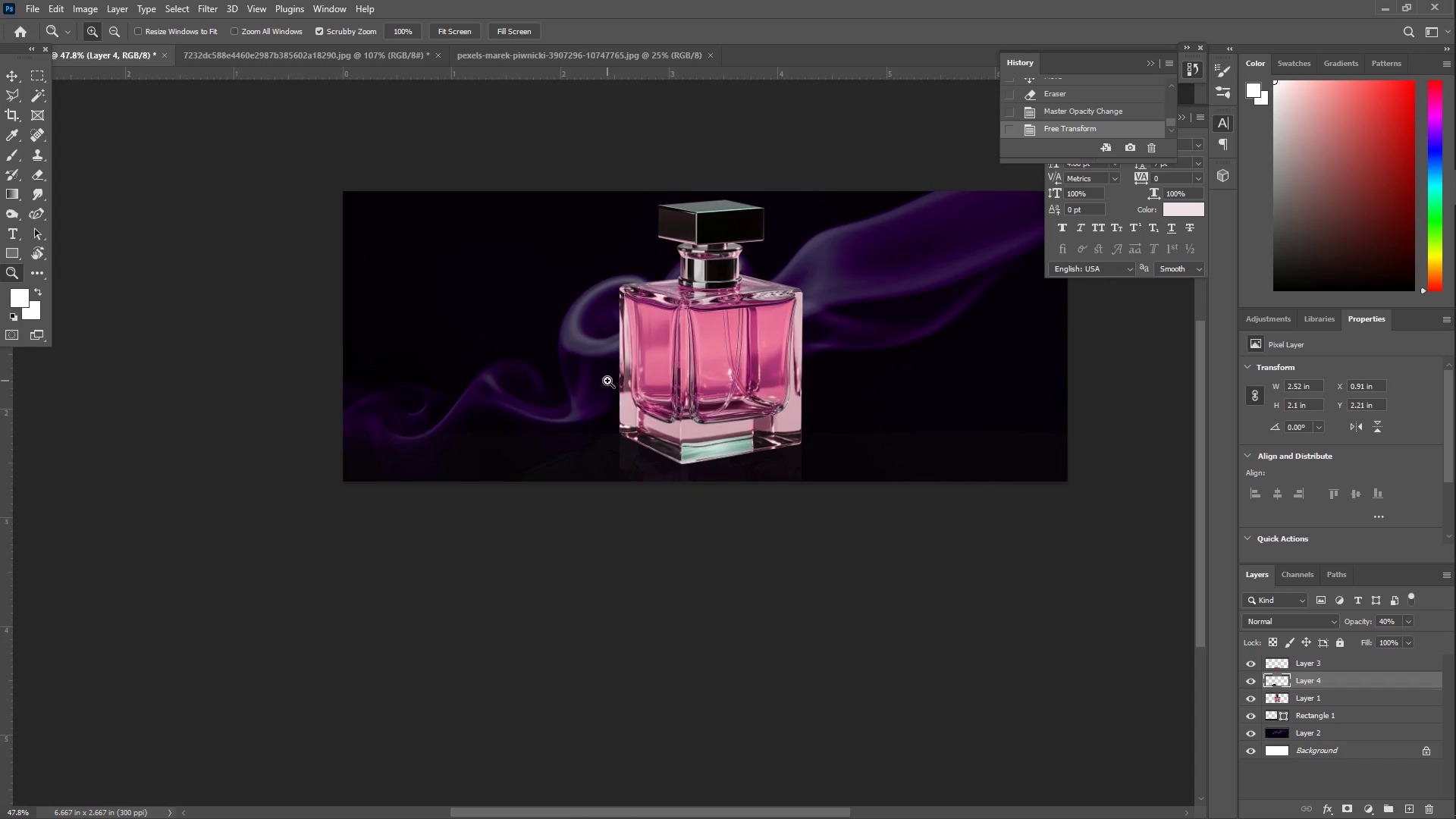 
left_click_drag(start_coordinate=[619, 370], to_coordinate=[673, 369])
 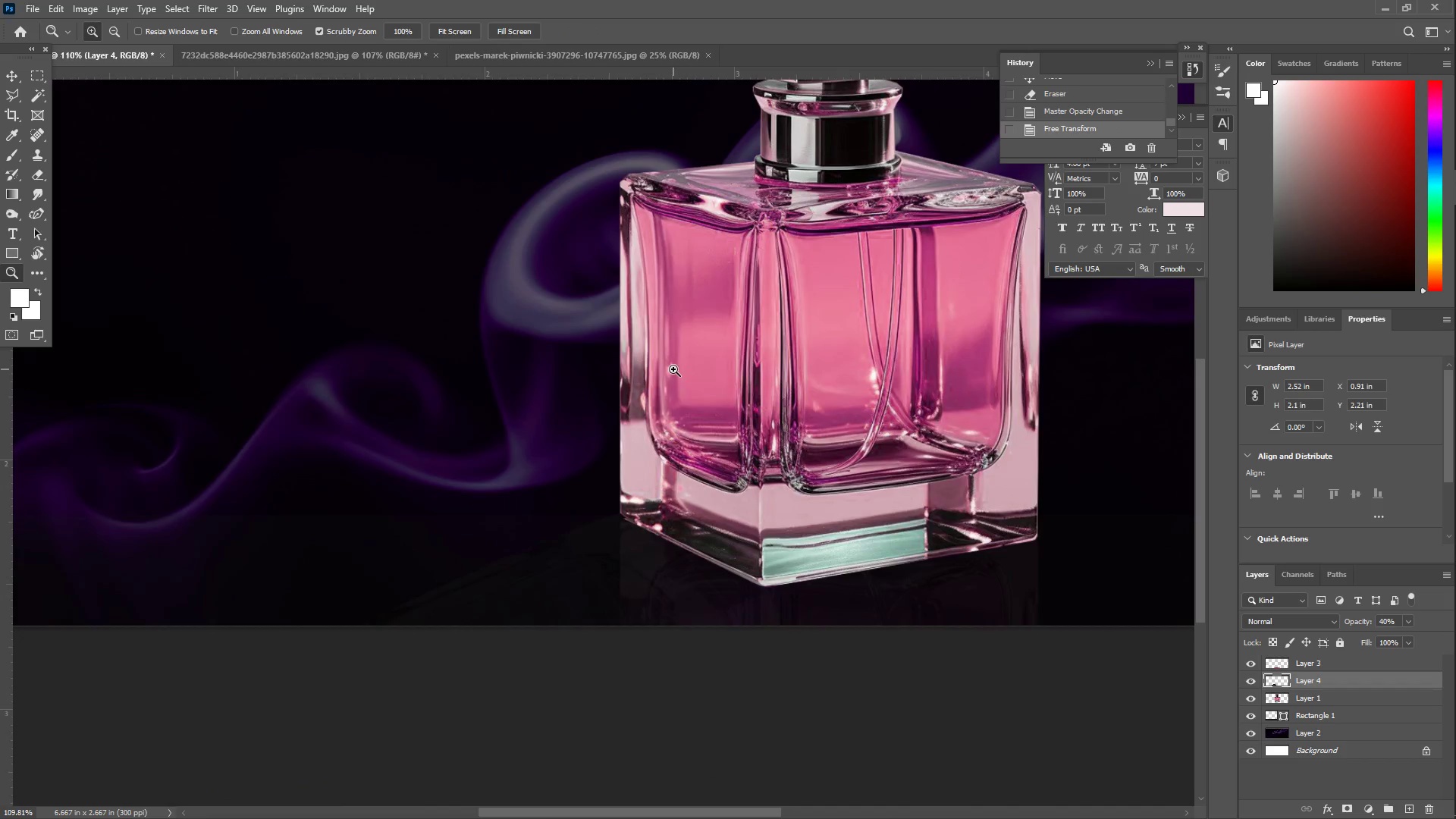 
hold_key(key=Space, duration=0.69)
 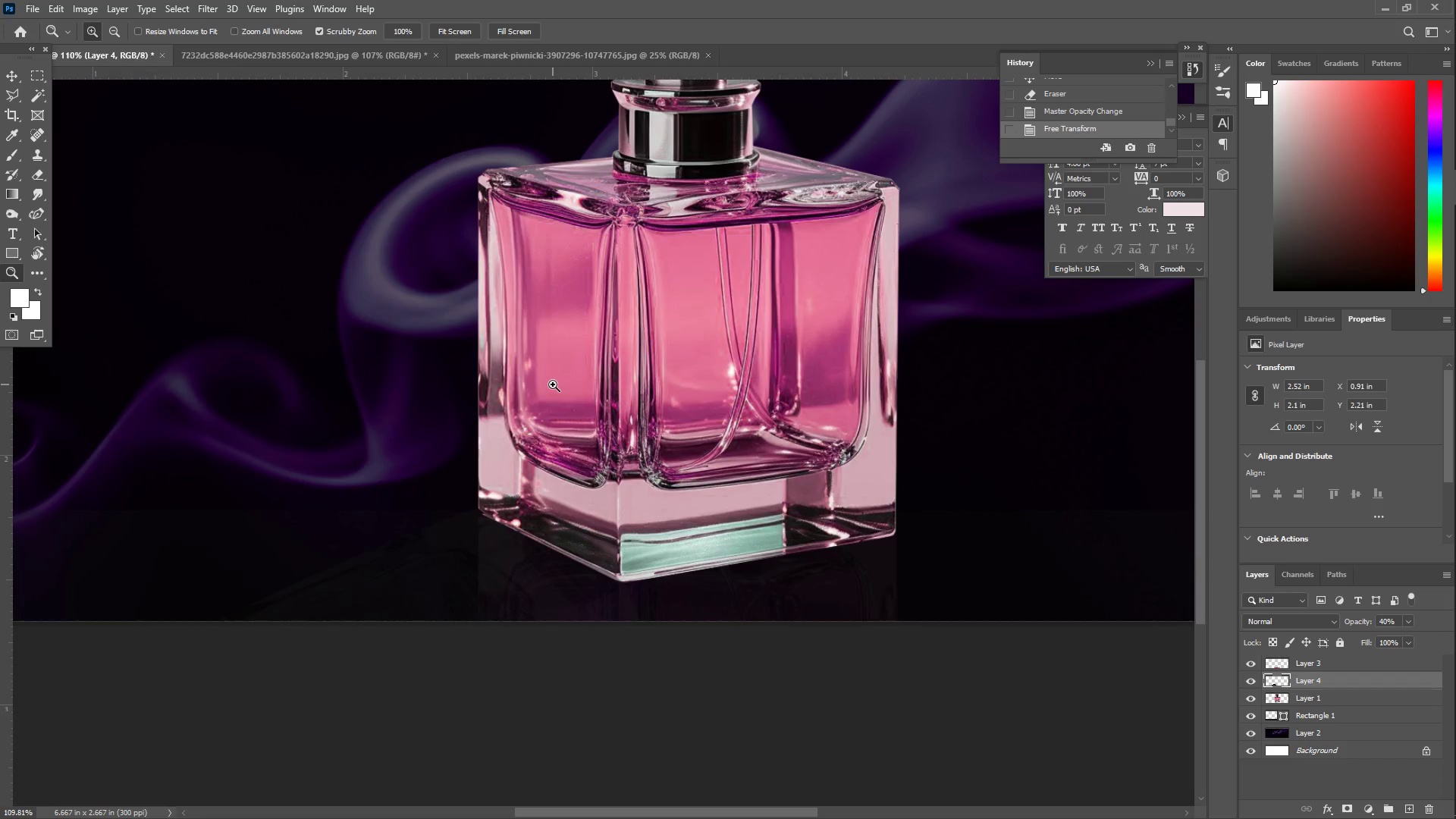 
left_click_drag(start_coordinate=[692, 389], to_coordinate=[551, 384])
 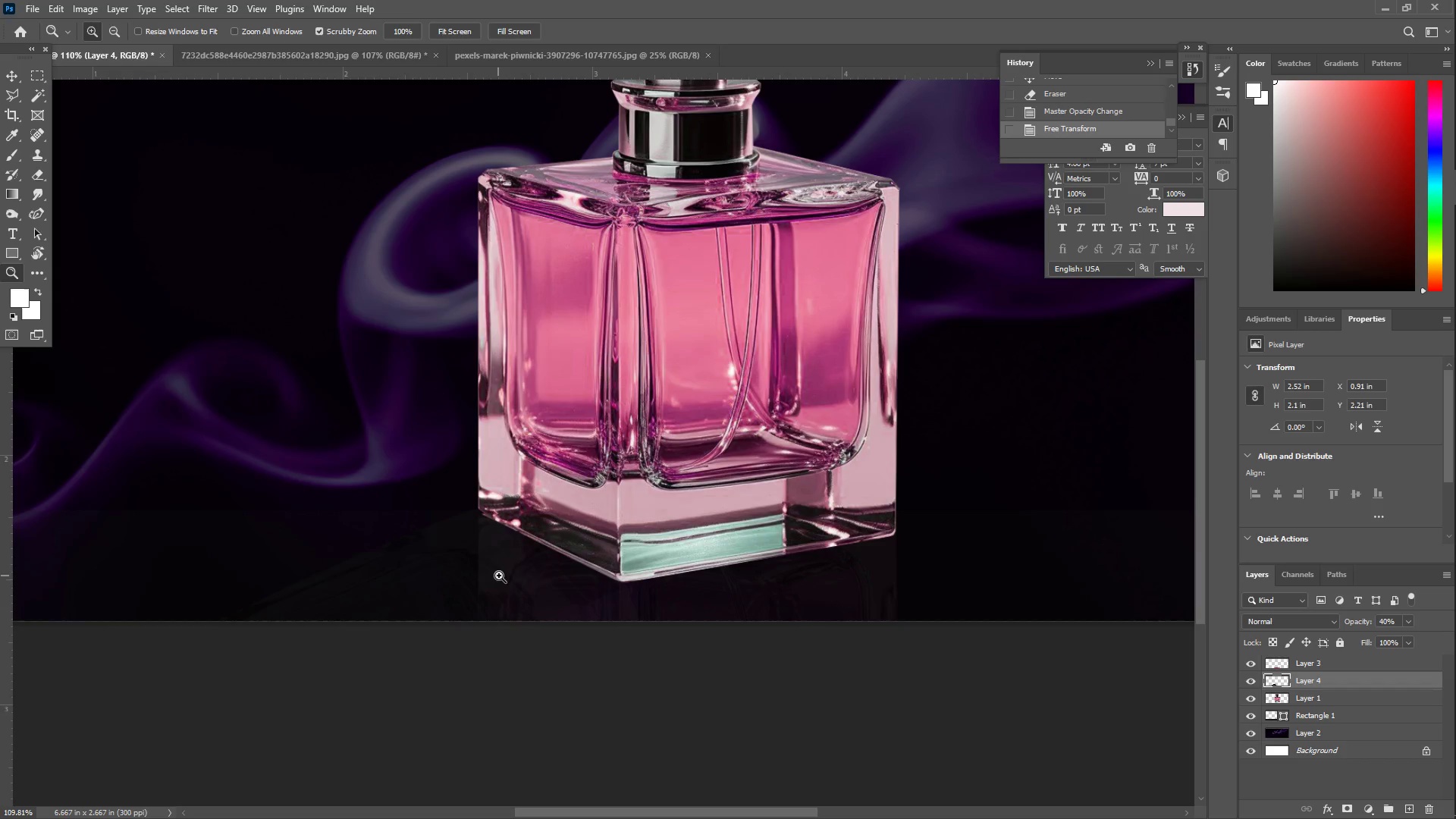 
wait(5.59)
 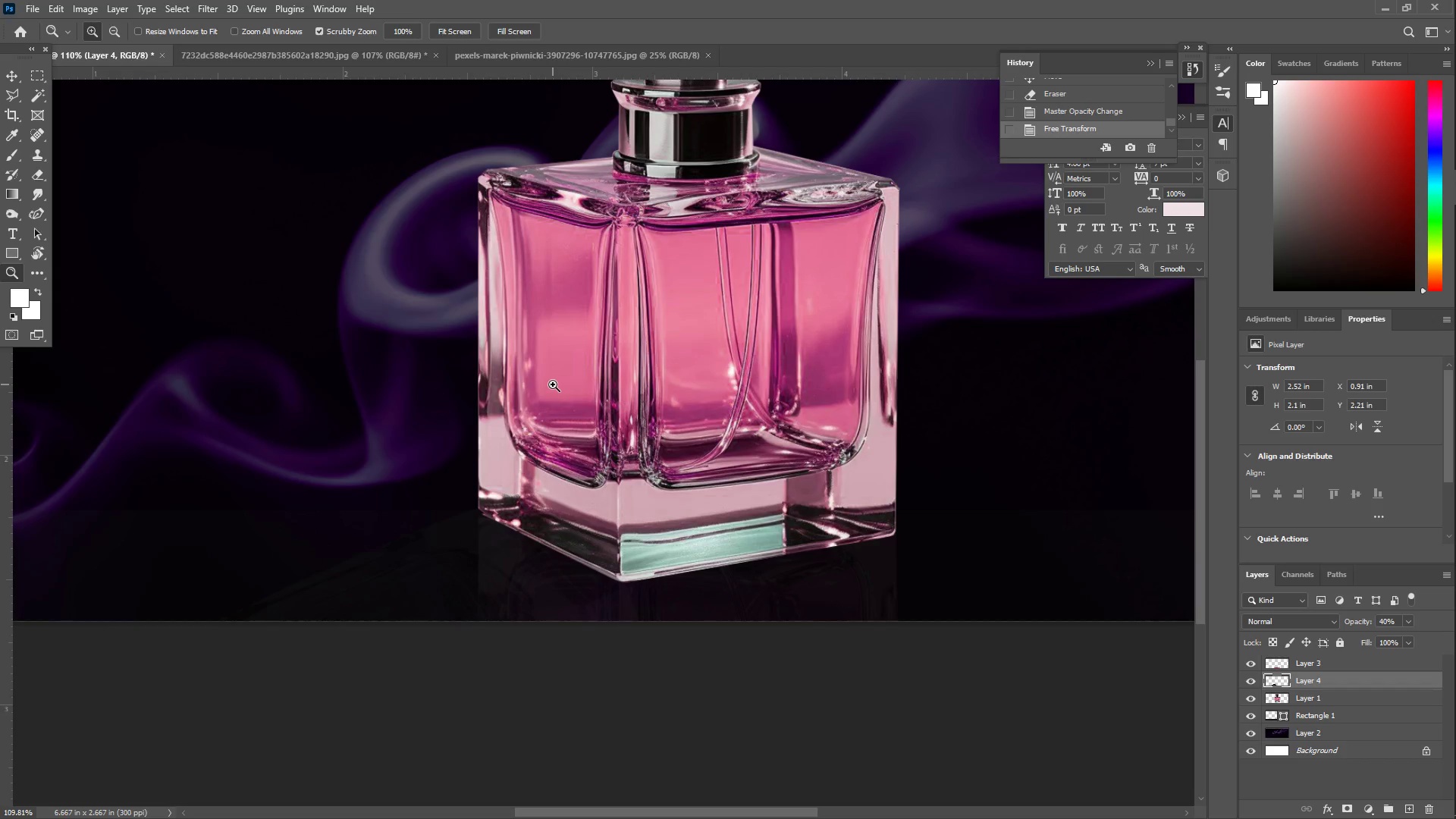 
scroll: coordinate [548, 568], scroll_direction: up, amount: 5.0
 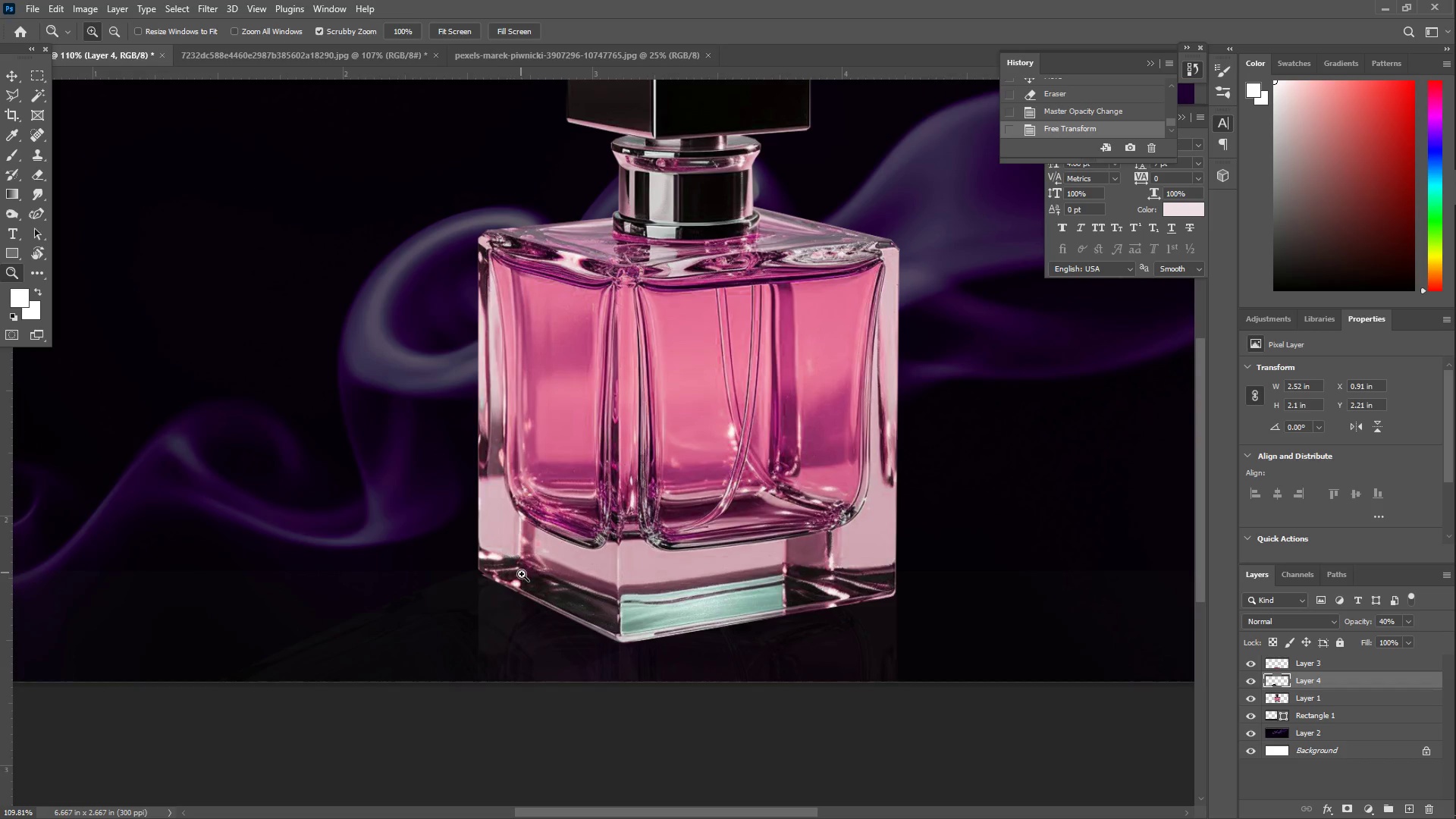 
key(Z)
 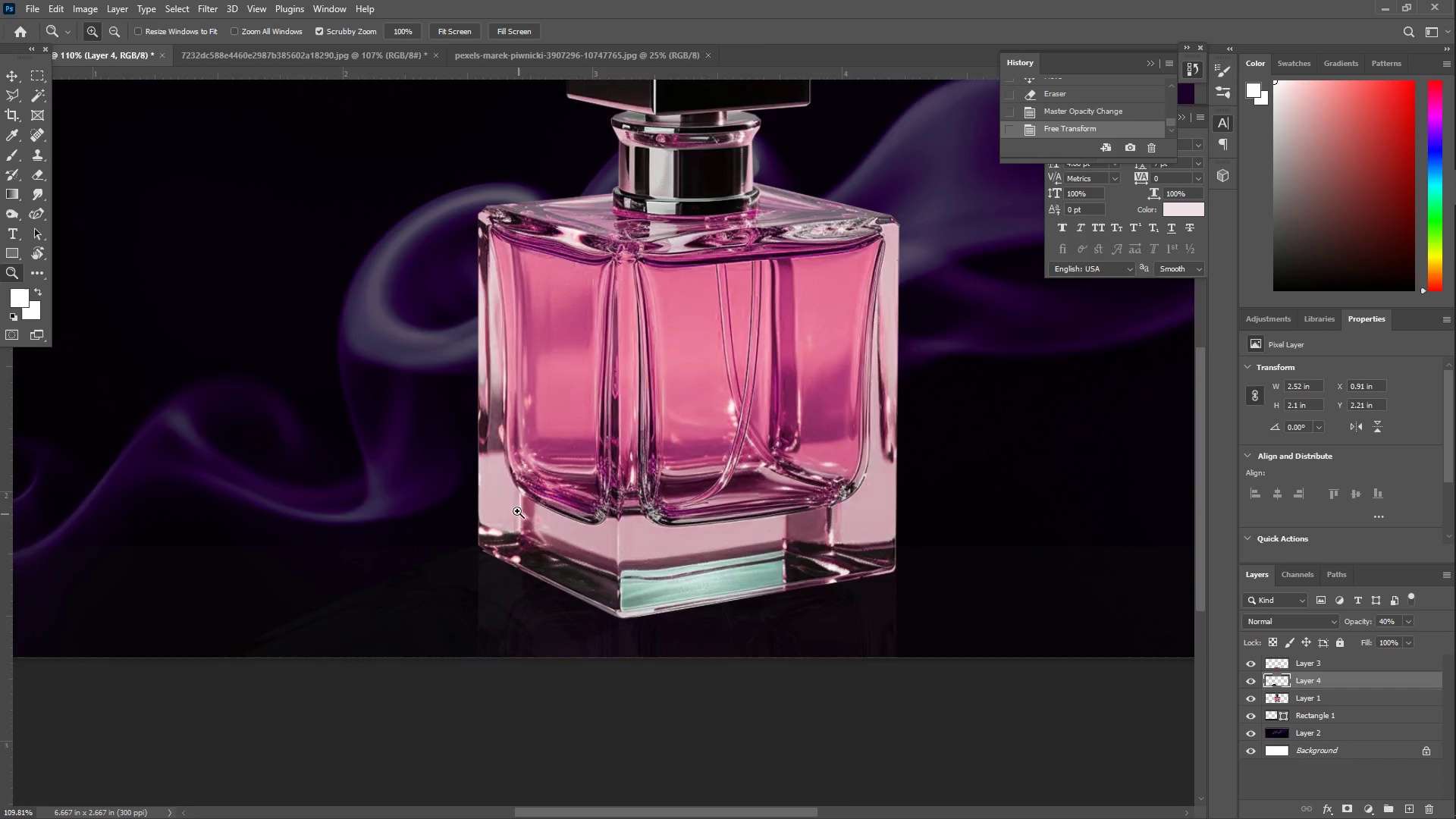 
left_click_drag(start_coordinate=[516, 509], to_coordinate=[484, 510])
 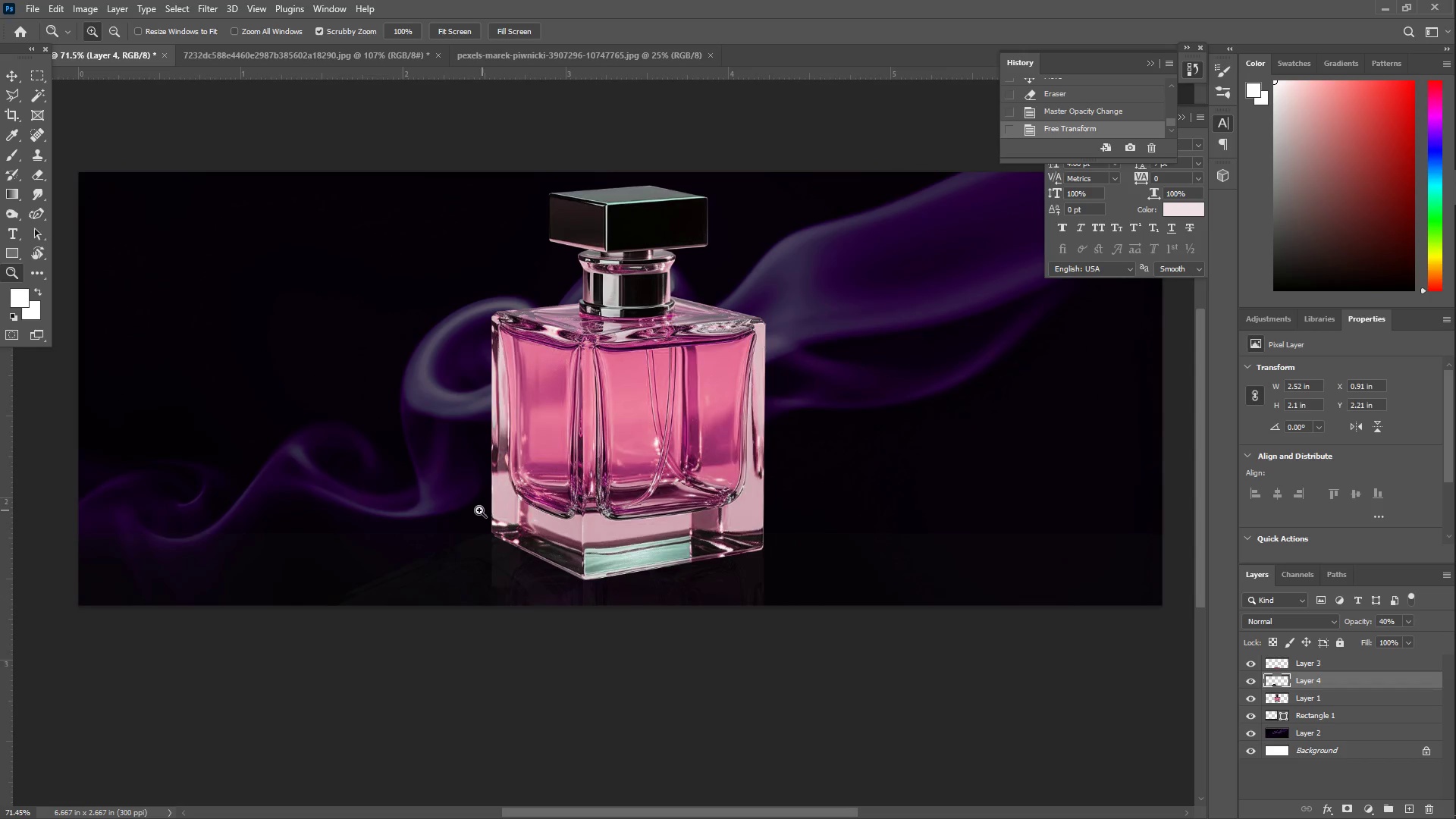 
scroll: coordinate [516, 564], scroll_direction: down, amount: 2.0
 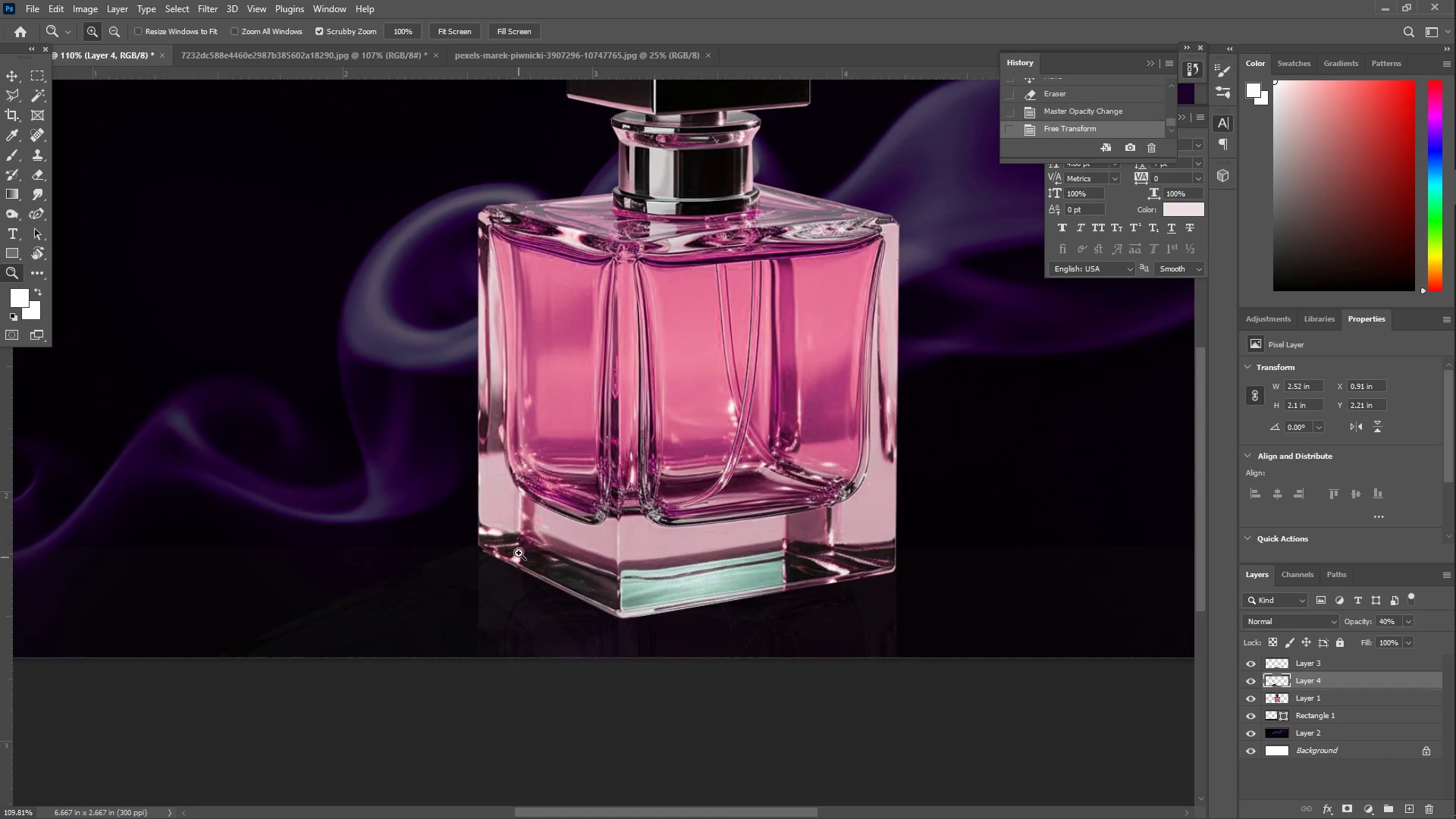 
left_click_drag(start_coordinate=[475, 508], to_coordinate=[503, 503])
 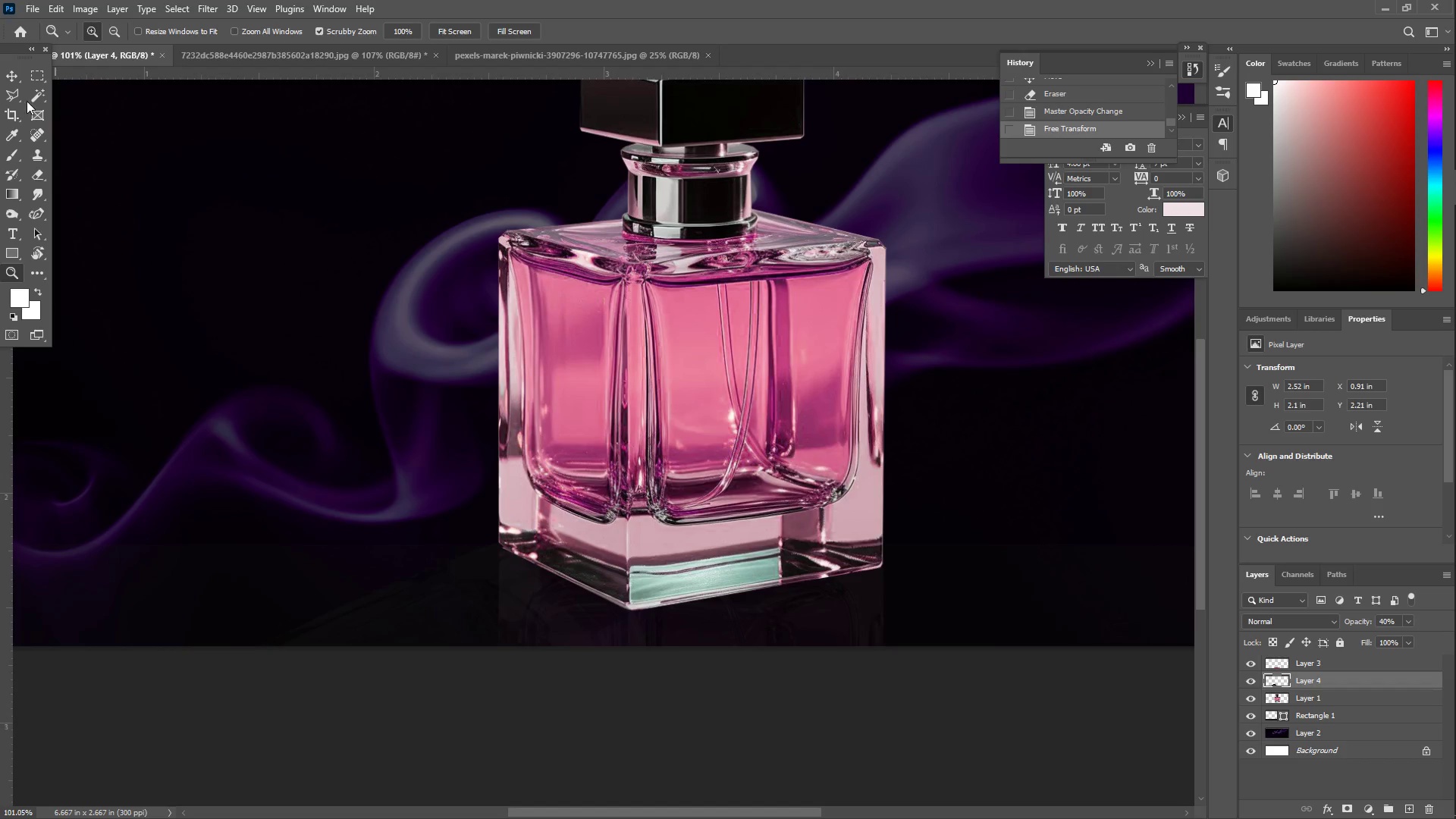 
left_click([13, 70])
 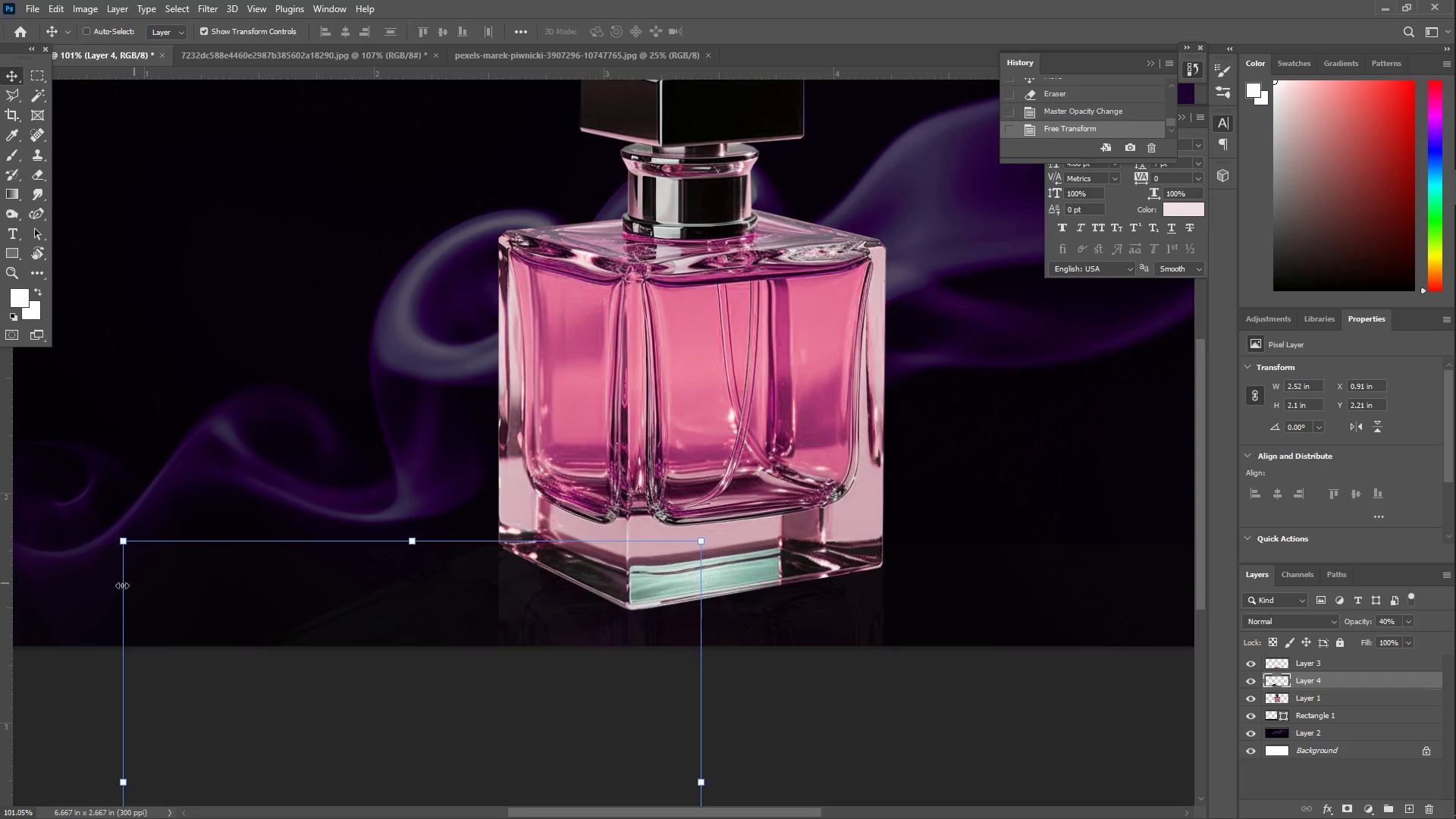 
right_click([95, 585])
 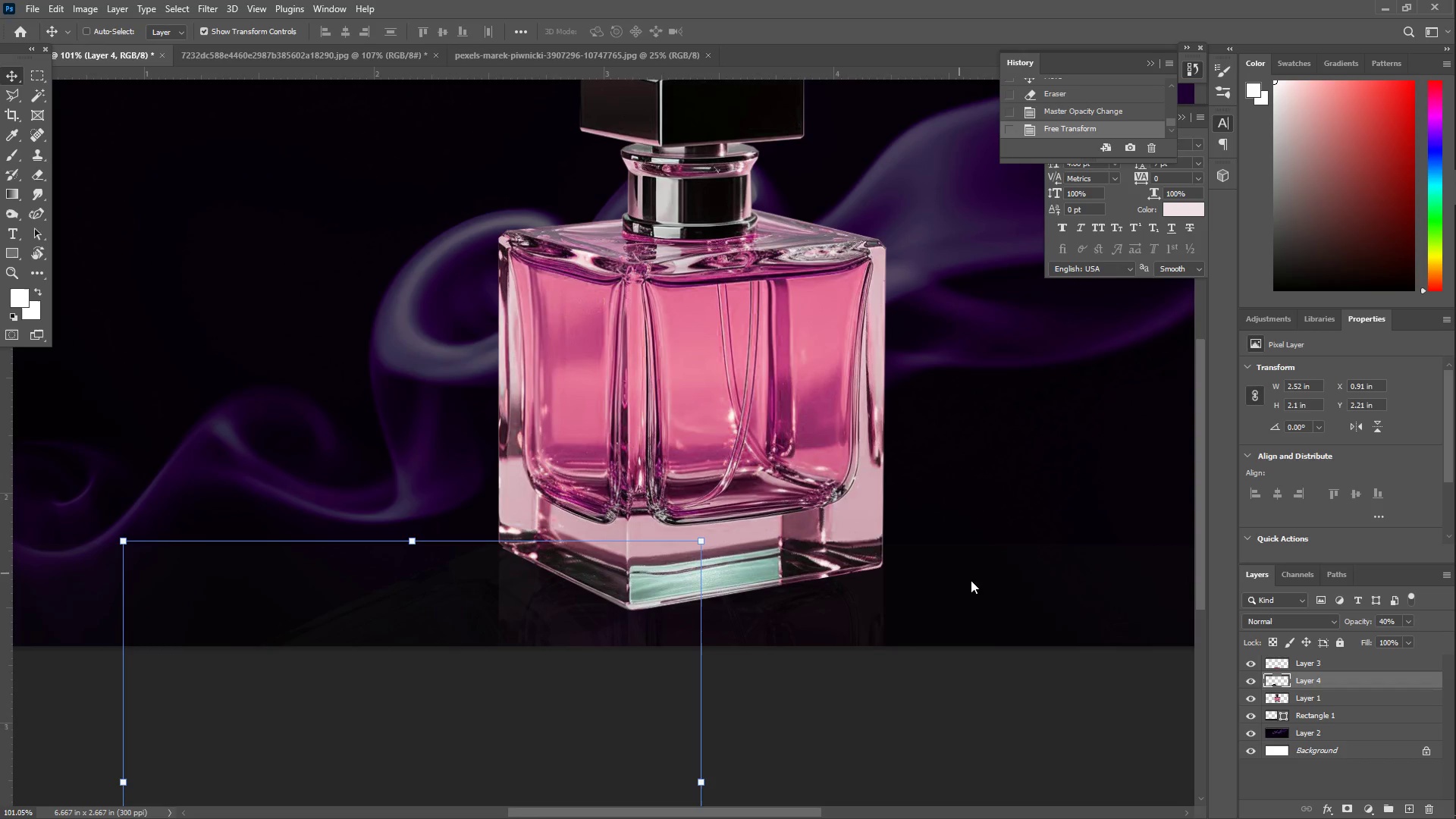 
right_click([997, 577])
 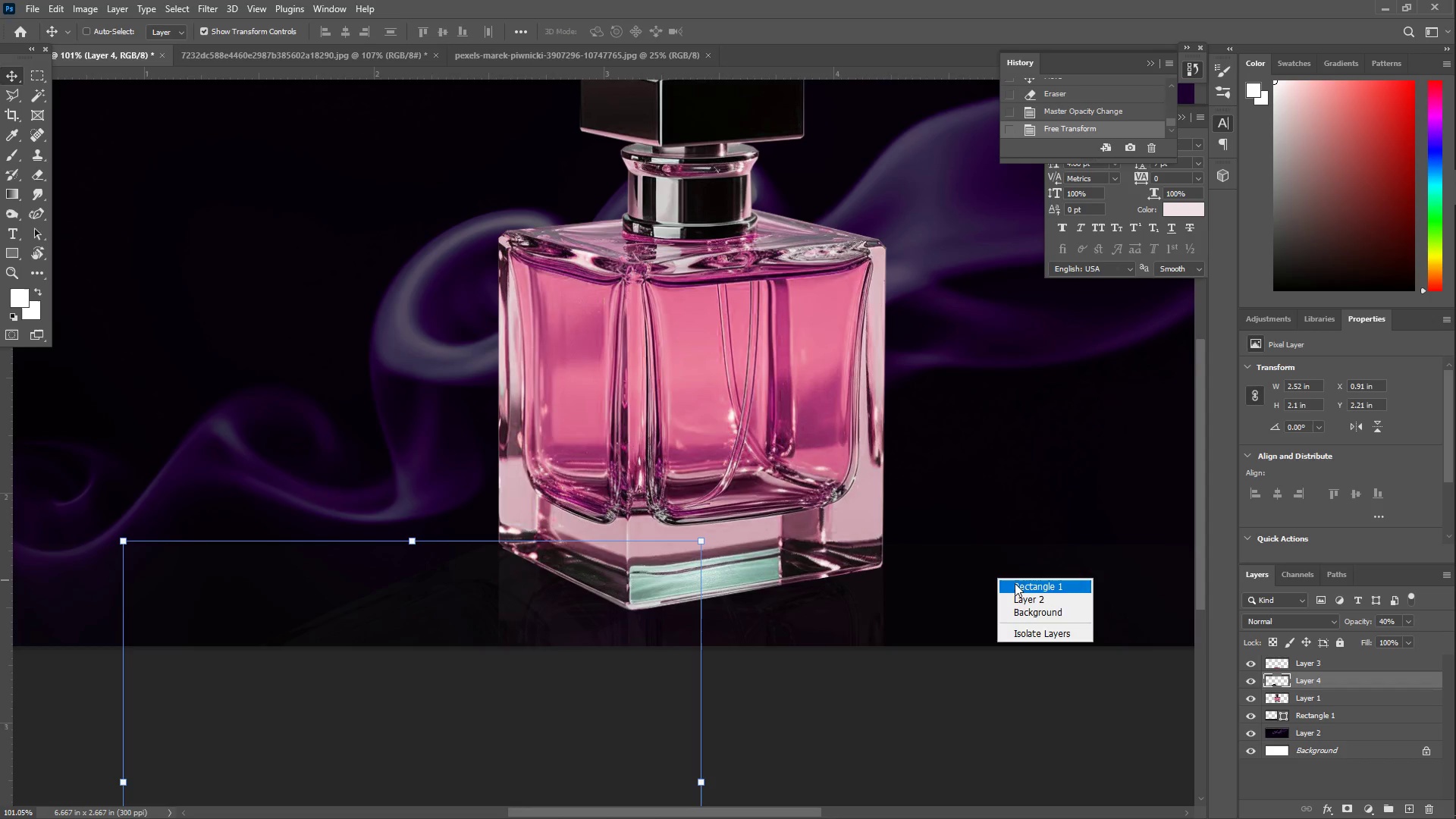 
left_click([1021, 586])
 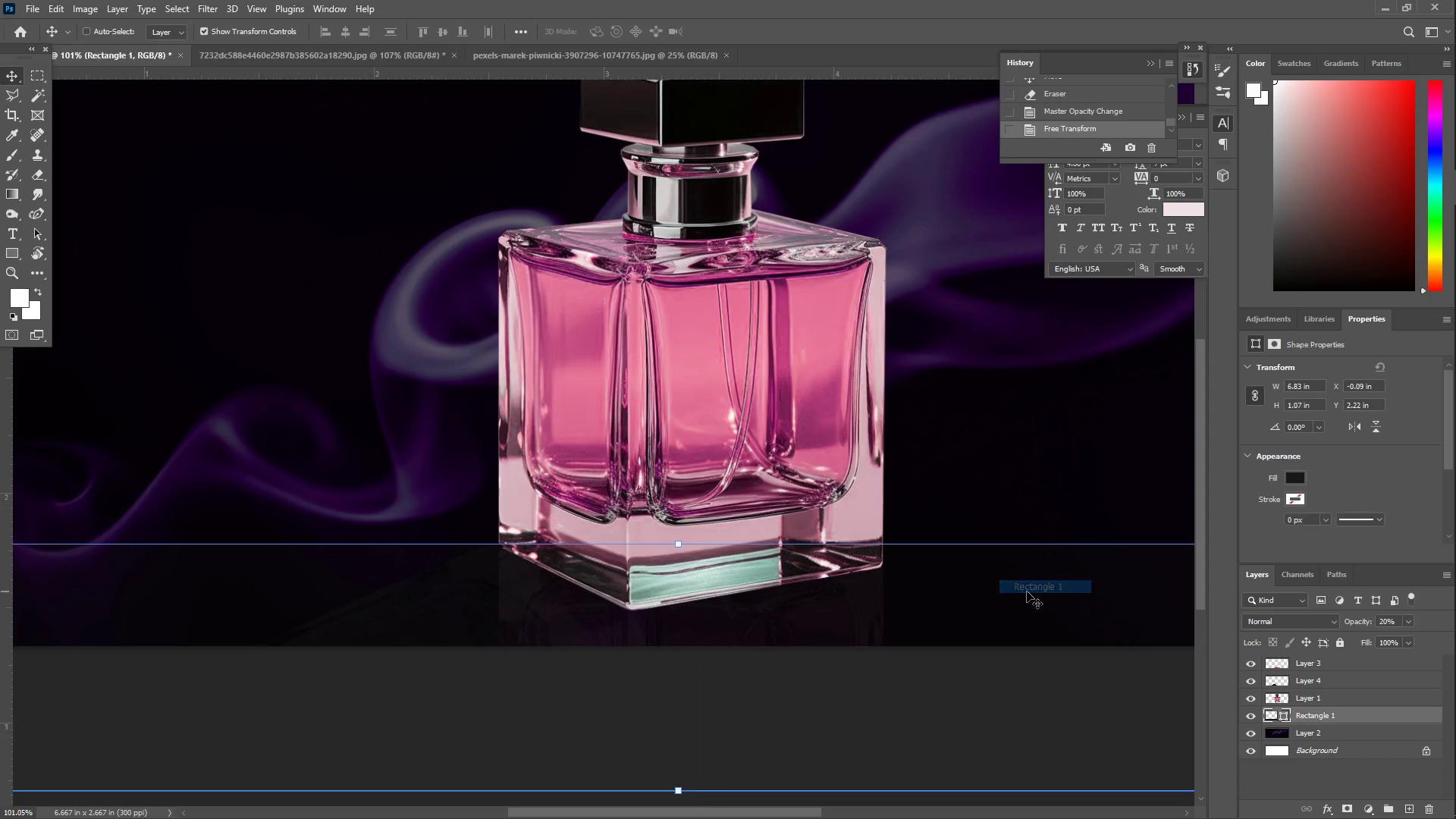 
left_click_drag(start_coordinate=[1055, 588], to_coordinate=[908, 766])
 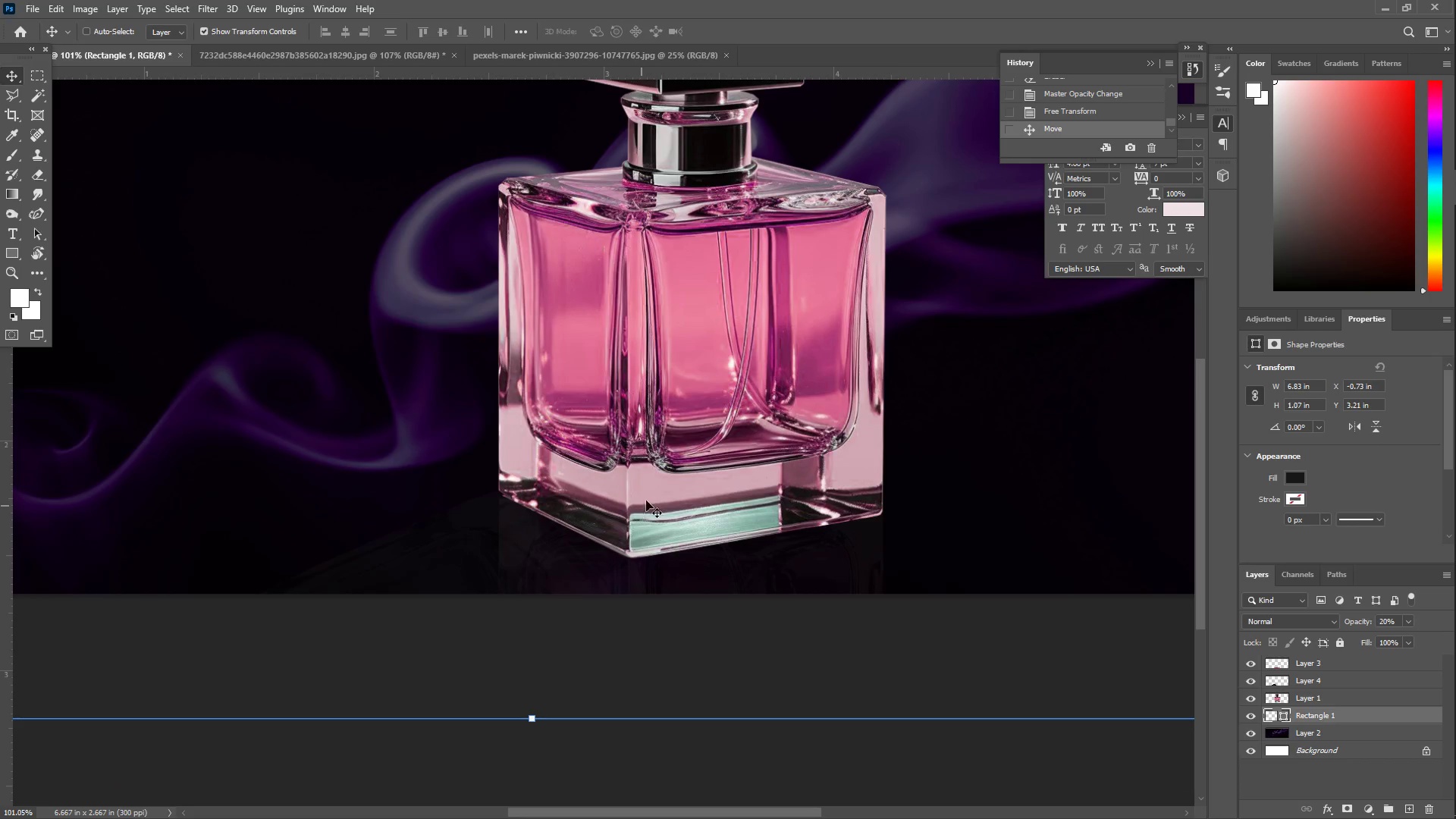 
right_click([282, 241])
 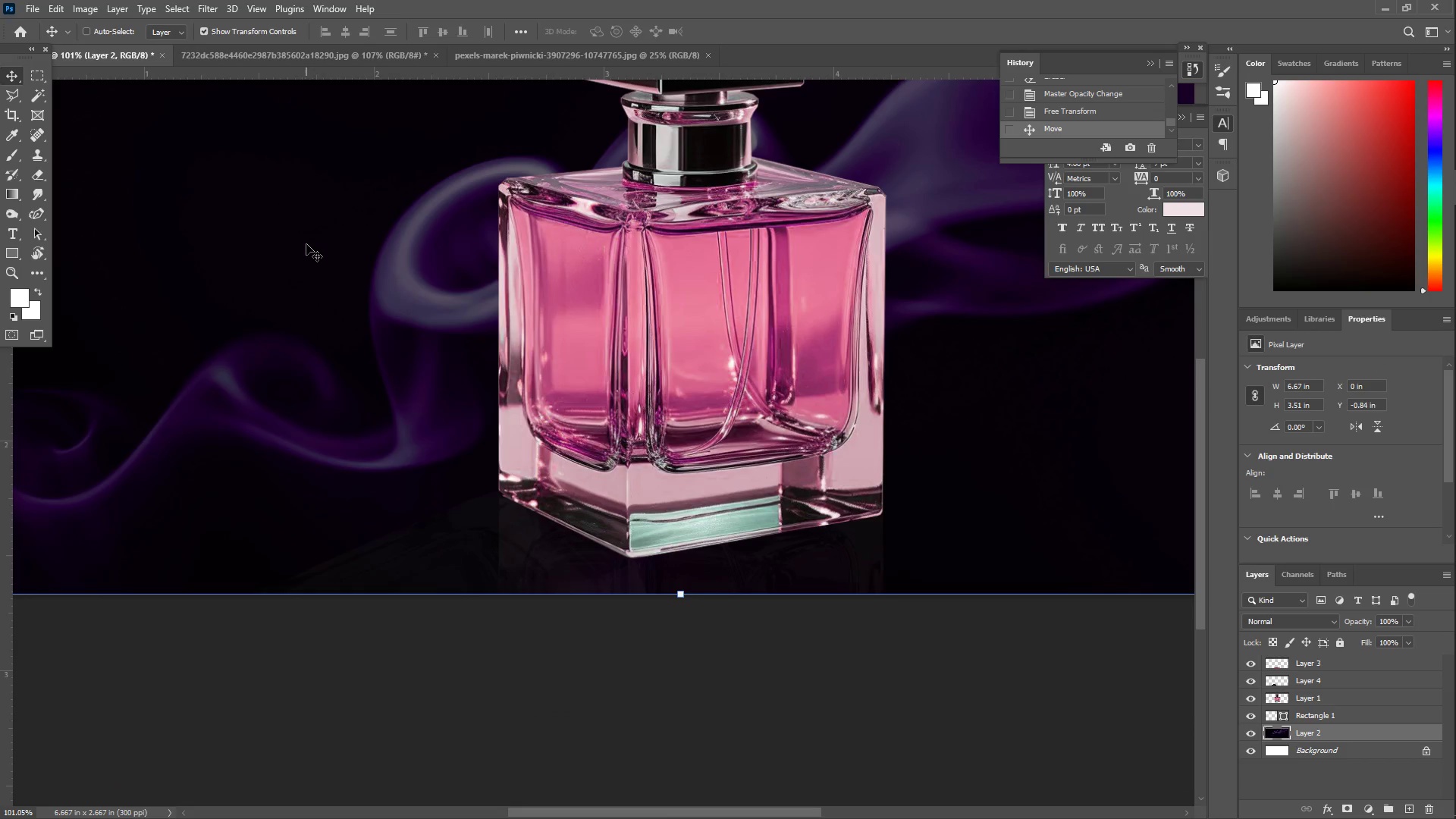 
key(I)
 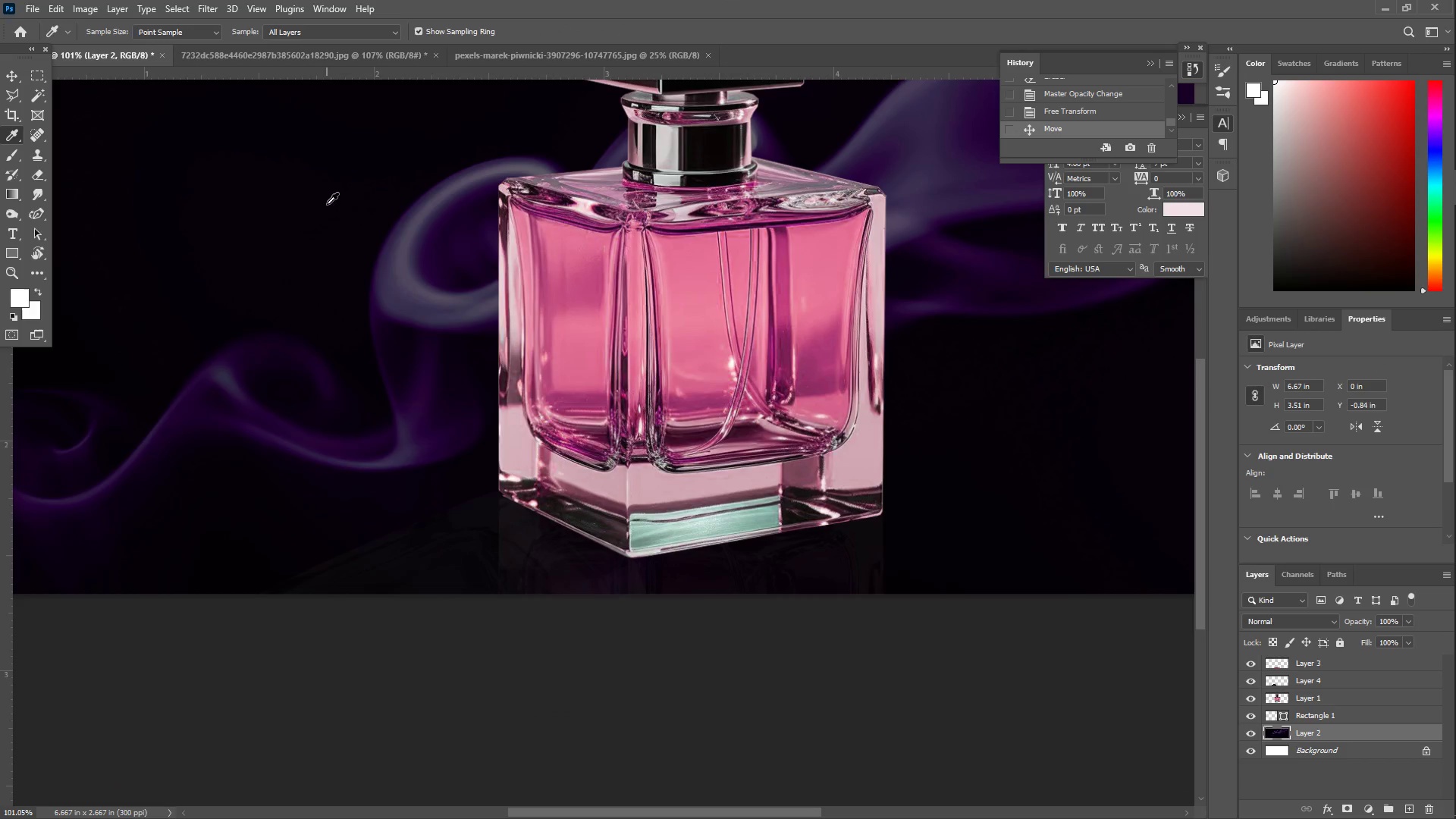 
left_click_drag(start_coordinate=[322, 197], to_coordinate=[279, 206])
 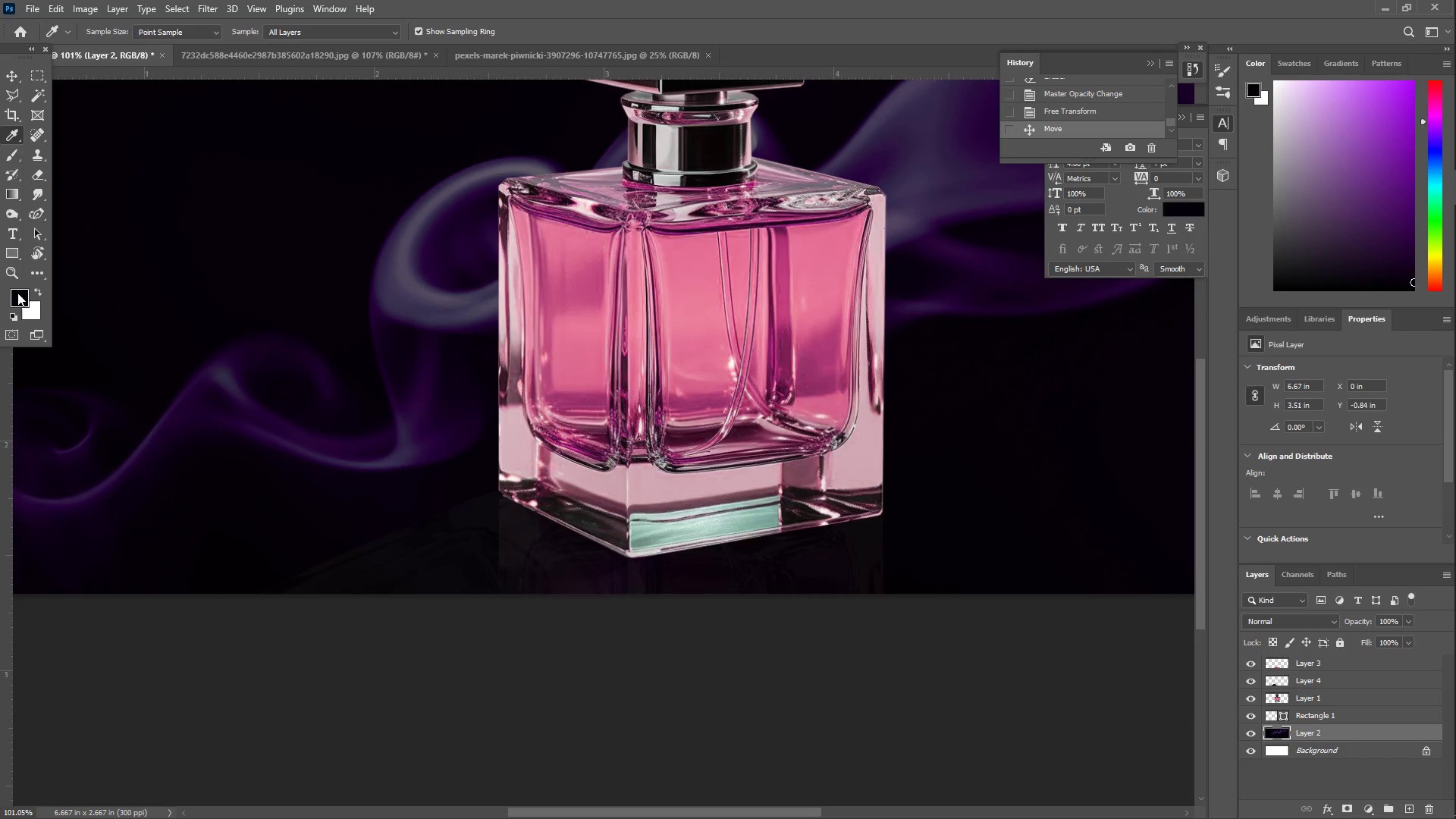 
left_click([17, 294])
 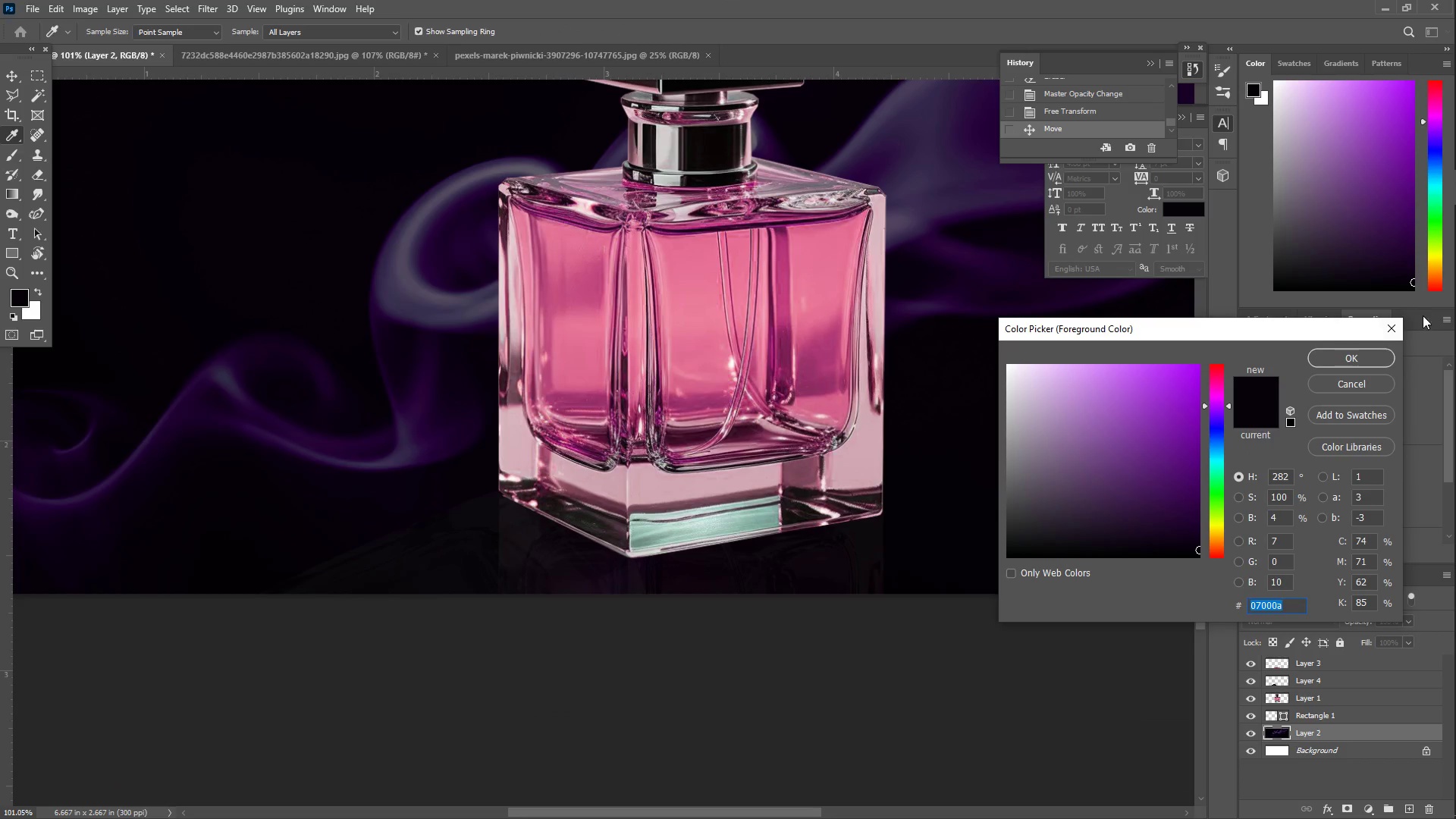 
left_click([1384, 334])
 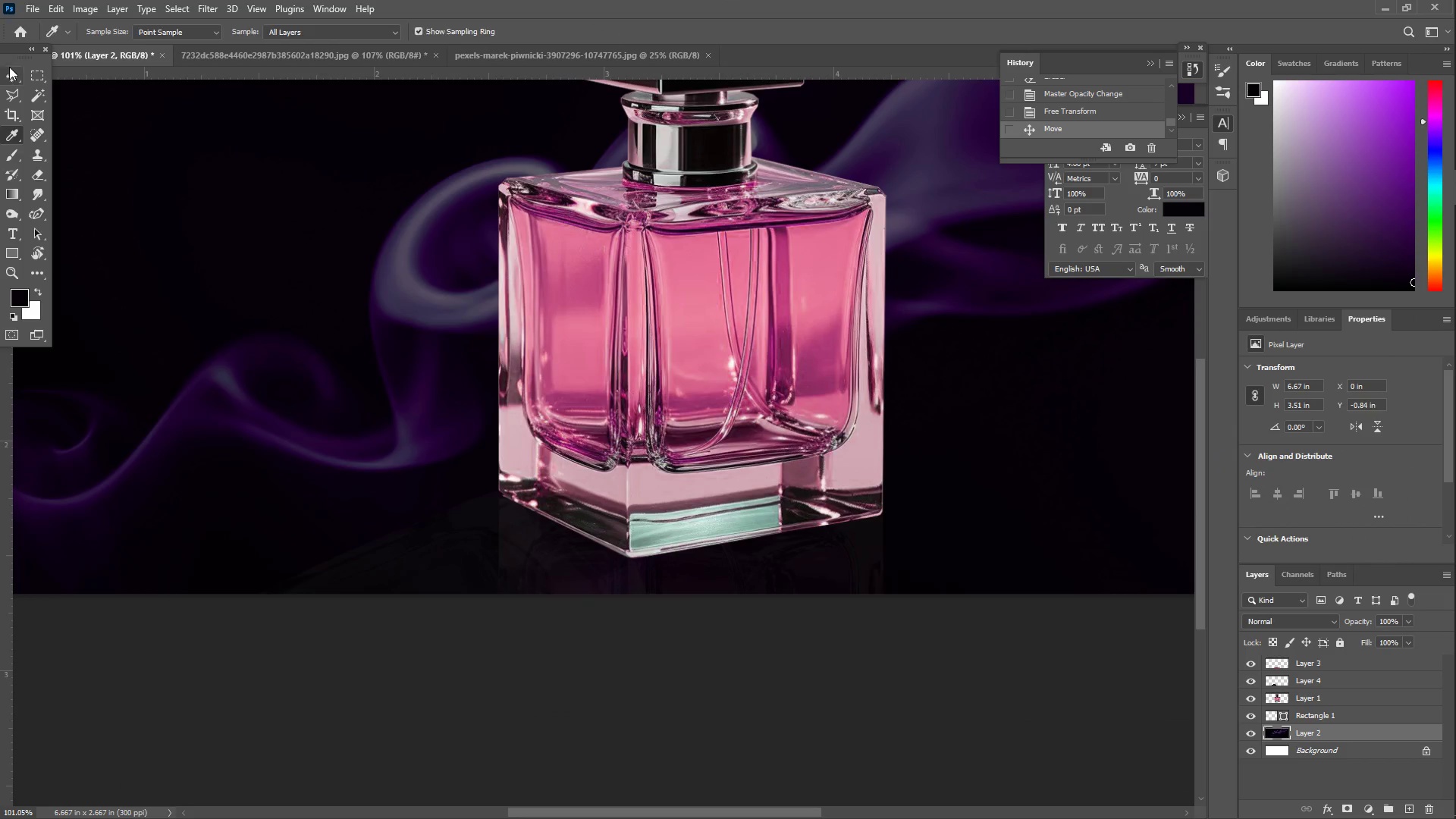 
right_click([274, 184])
 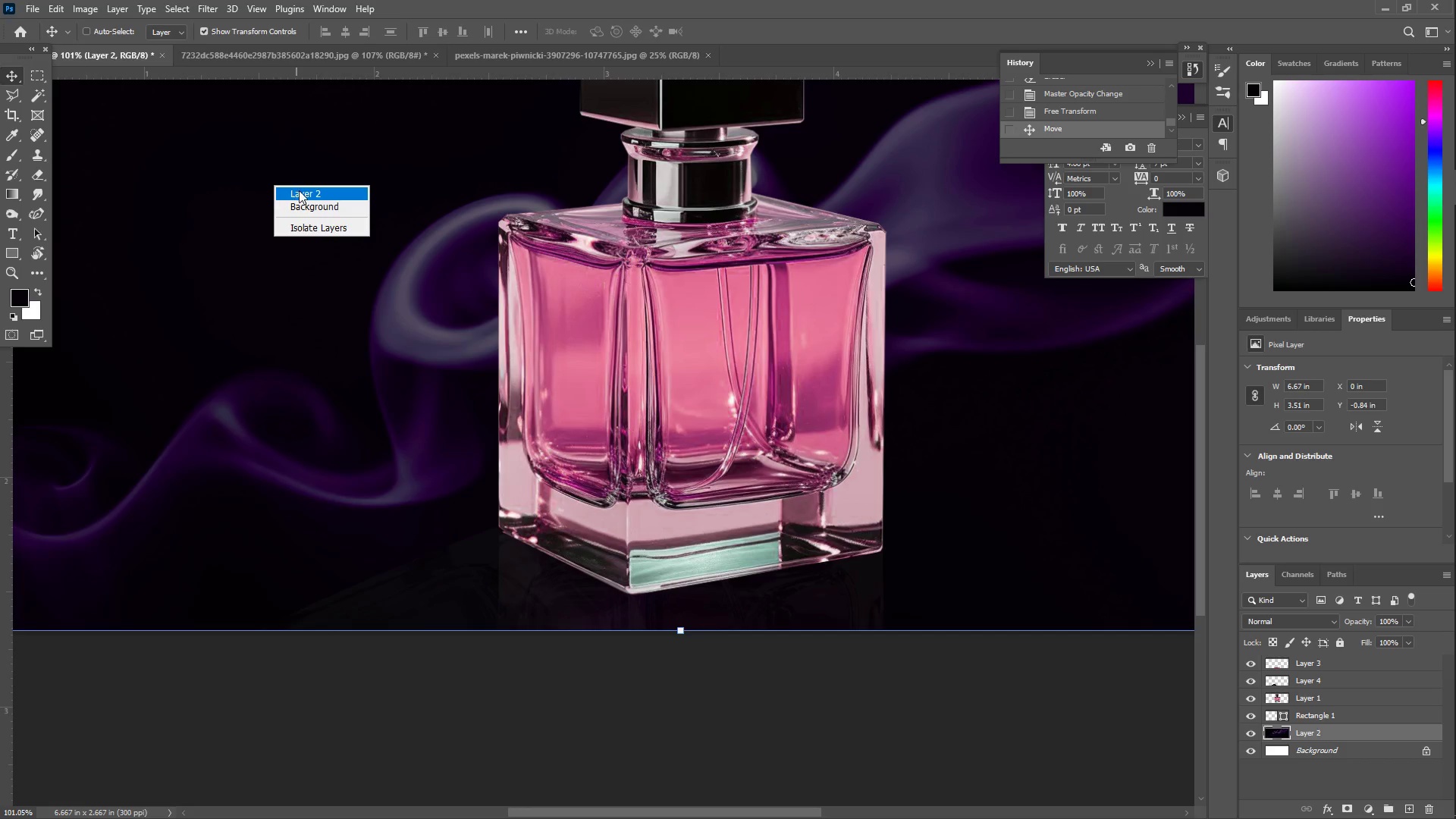 
scroll: coordinate [285, 200], scroll_direction: up, amount: 3.0
 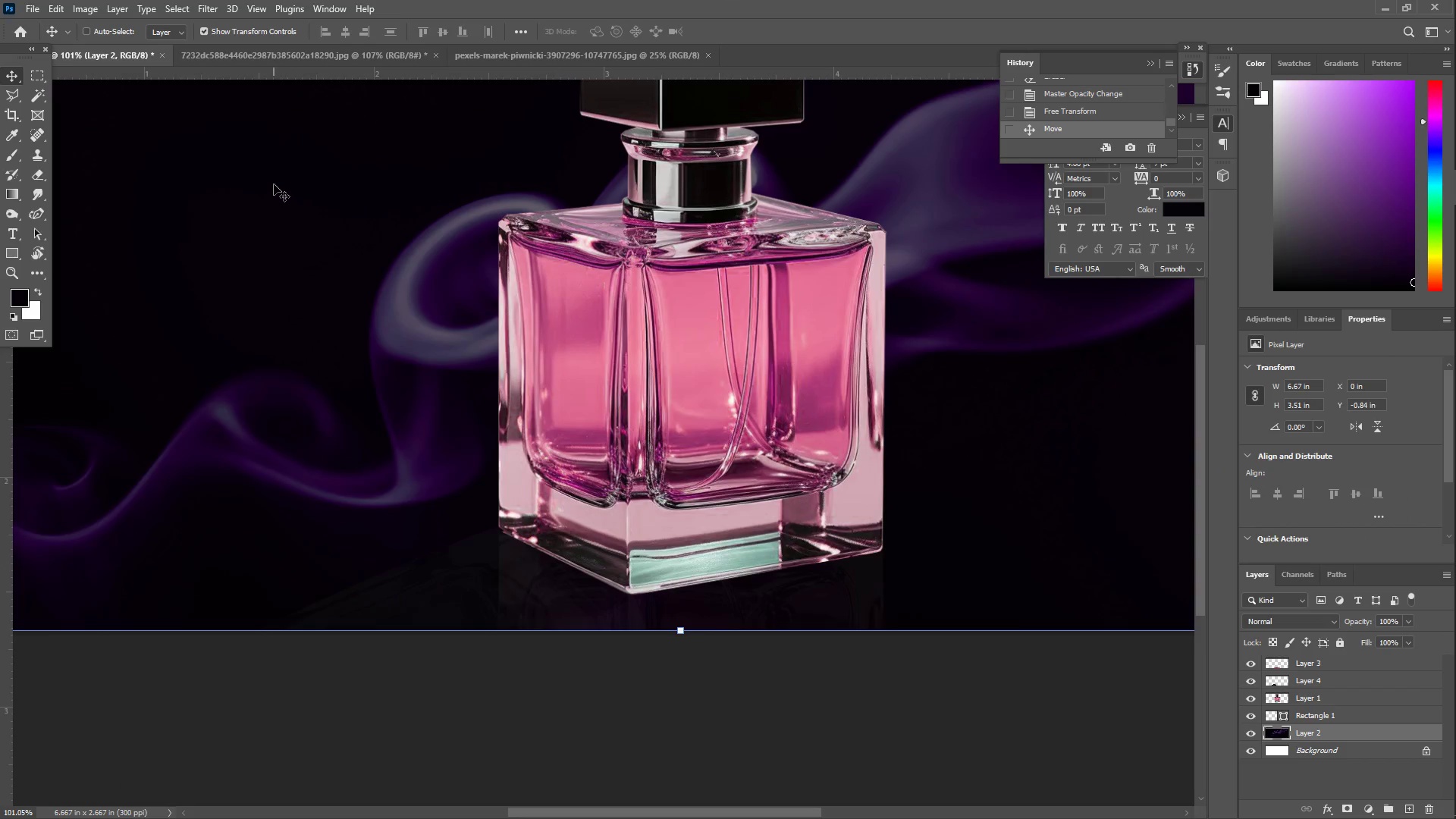 
left_click([301, 190])
 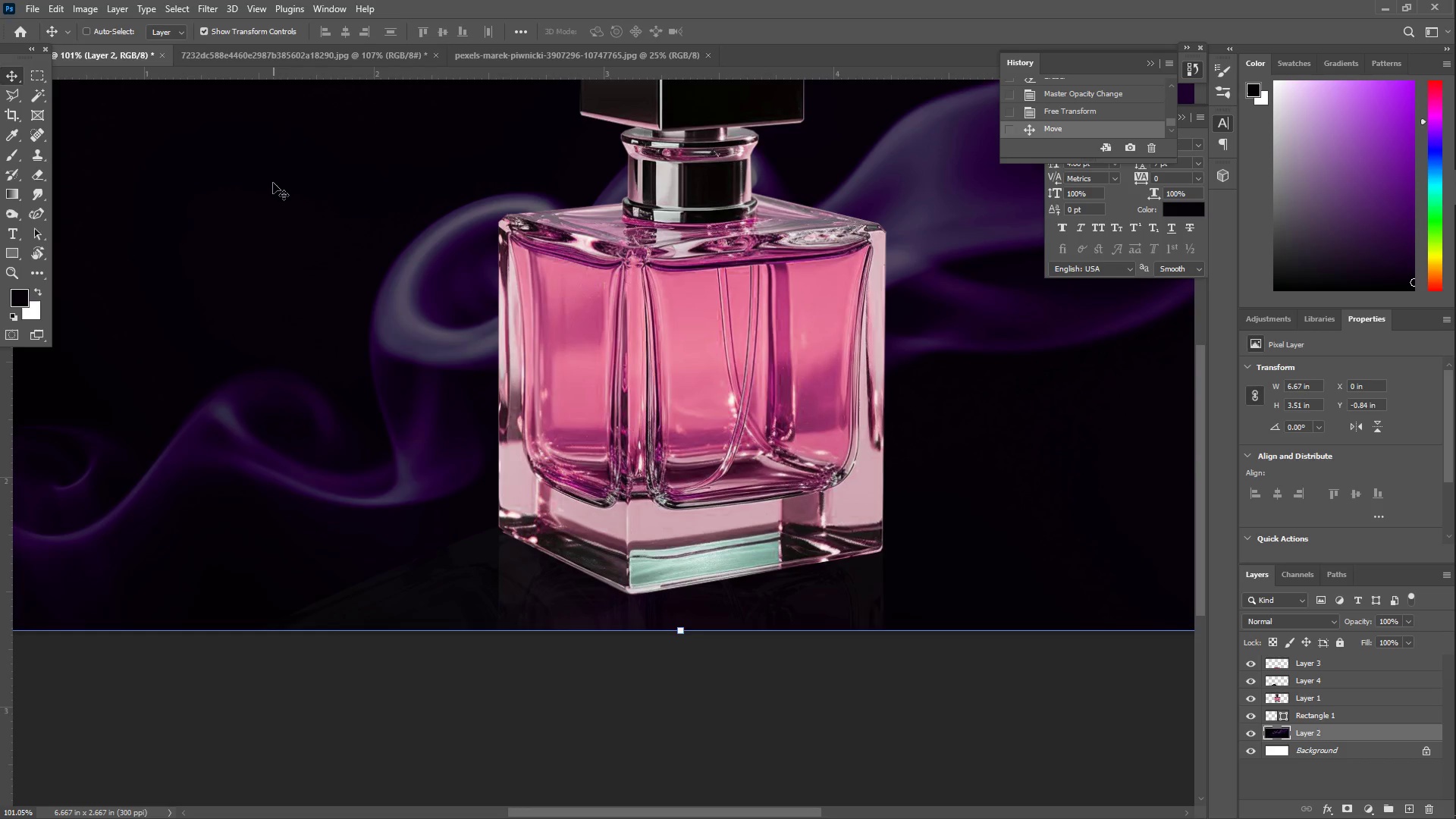 
type(zz)
 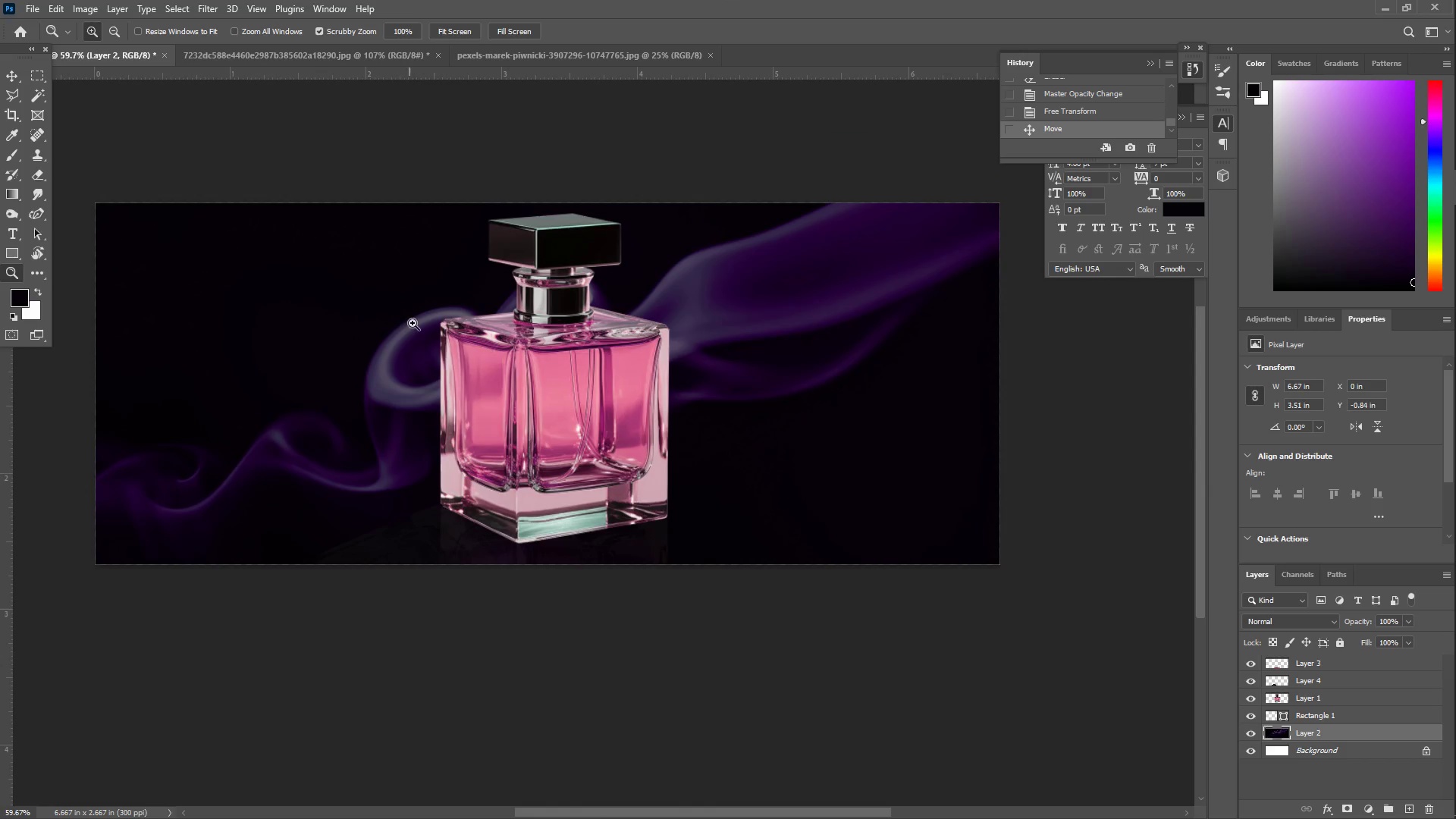 
left_click_drag(start_coordinate=[359, 169], to_coordinate=[321, 165])
 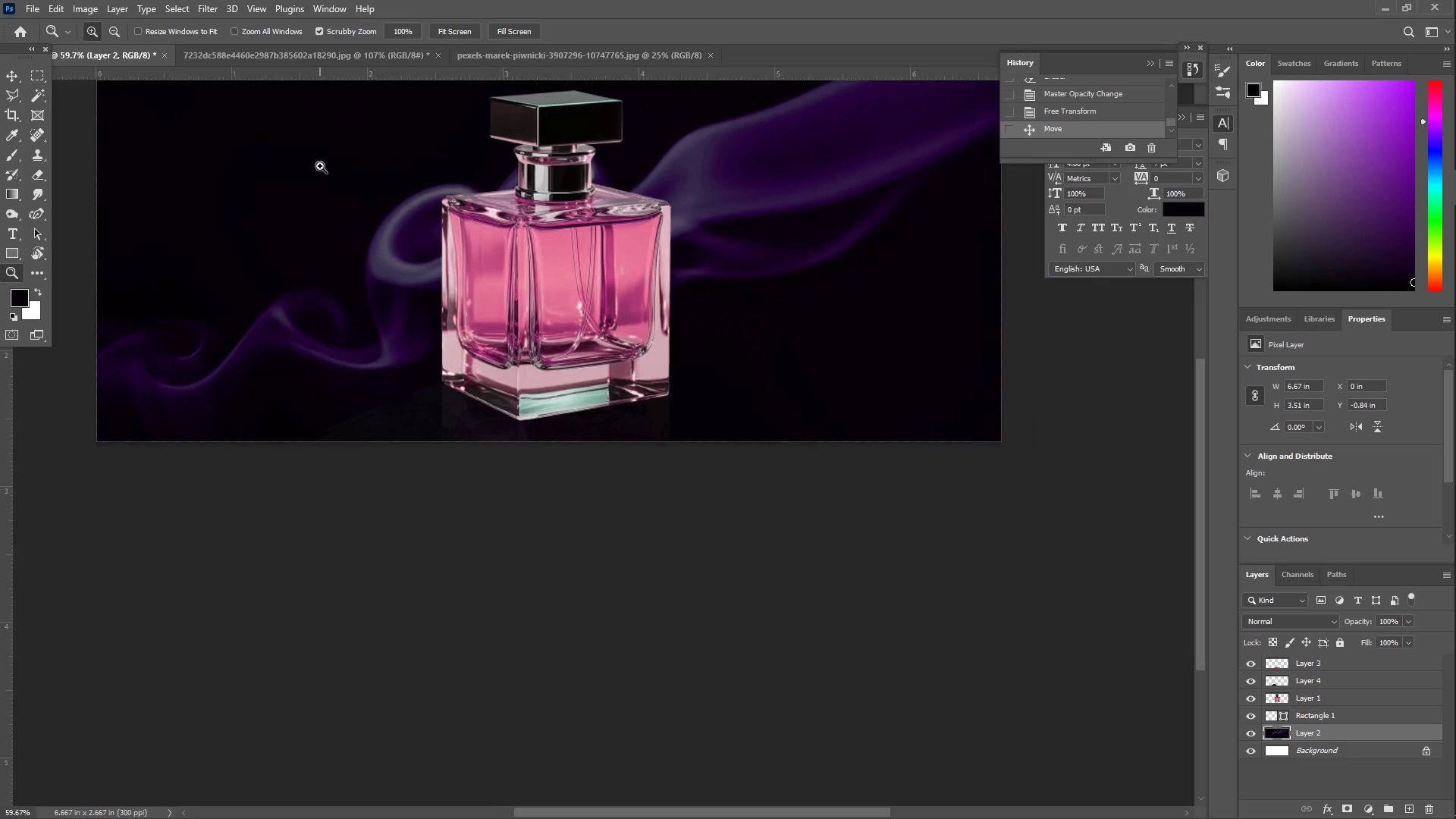 
hold_key(key=Space, duration=0.61)
 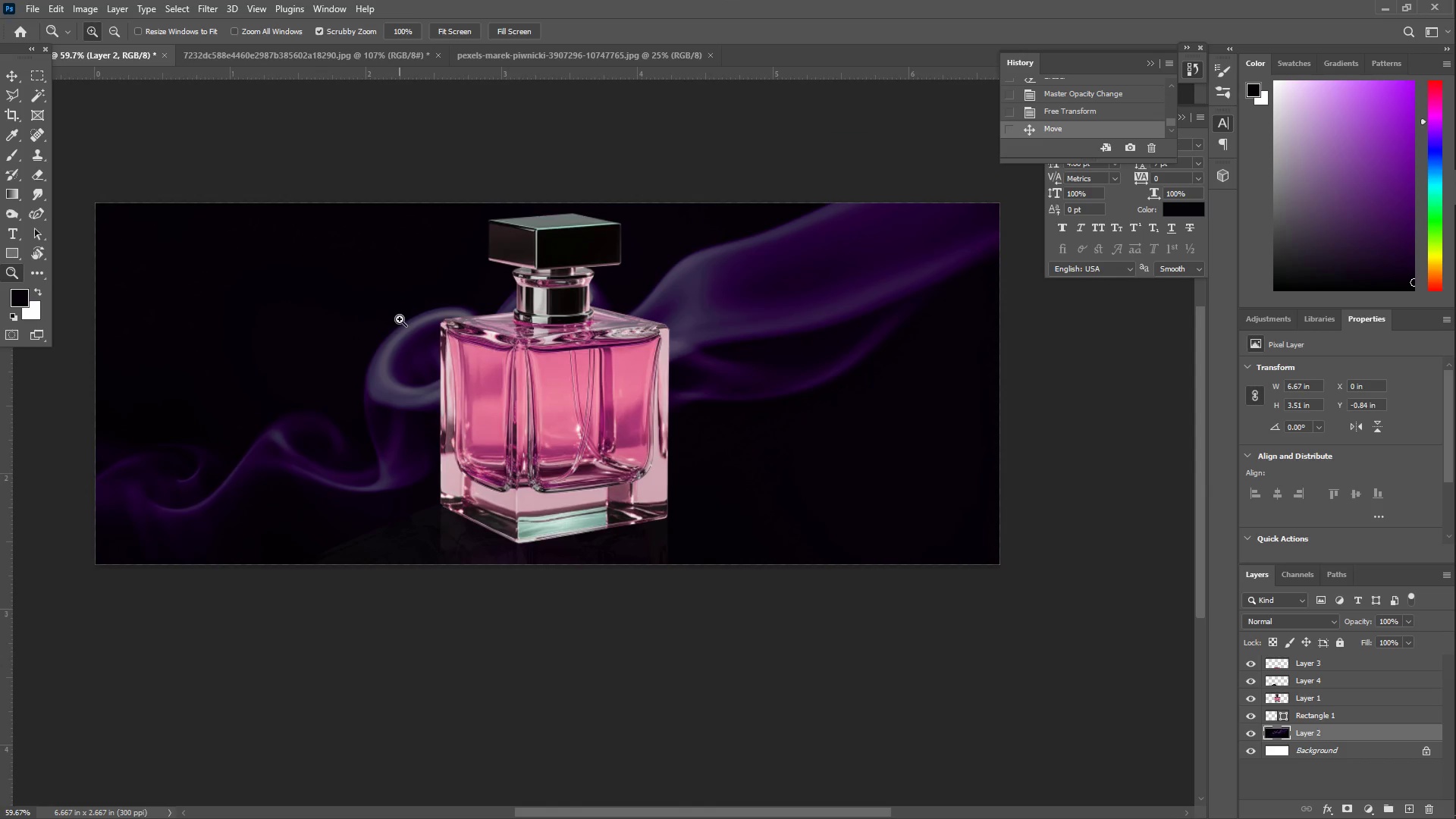 
left_click_drag(start_coordinate=[324, 170], to_coordinate=[322, 293])
 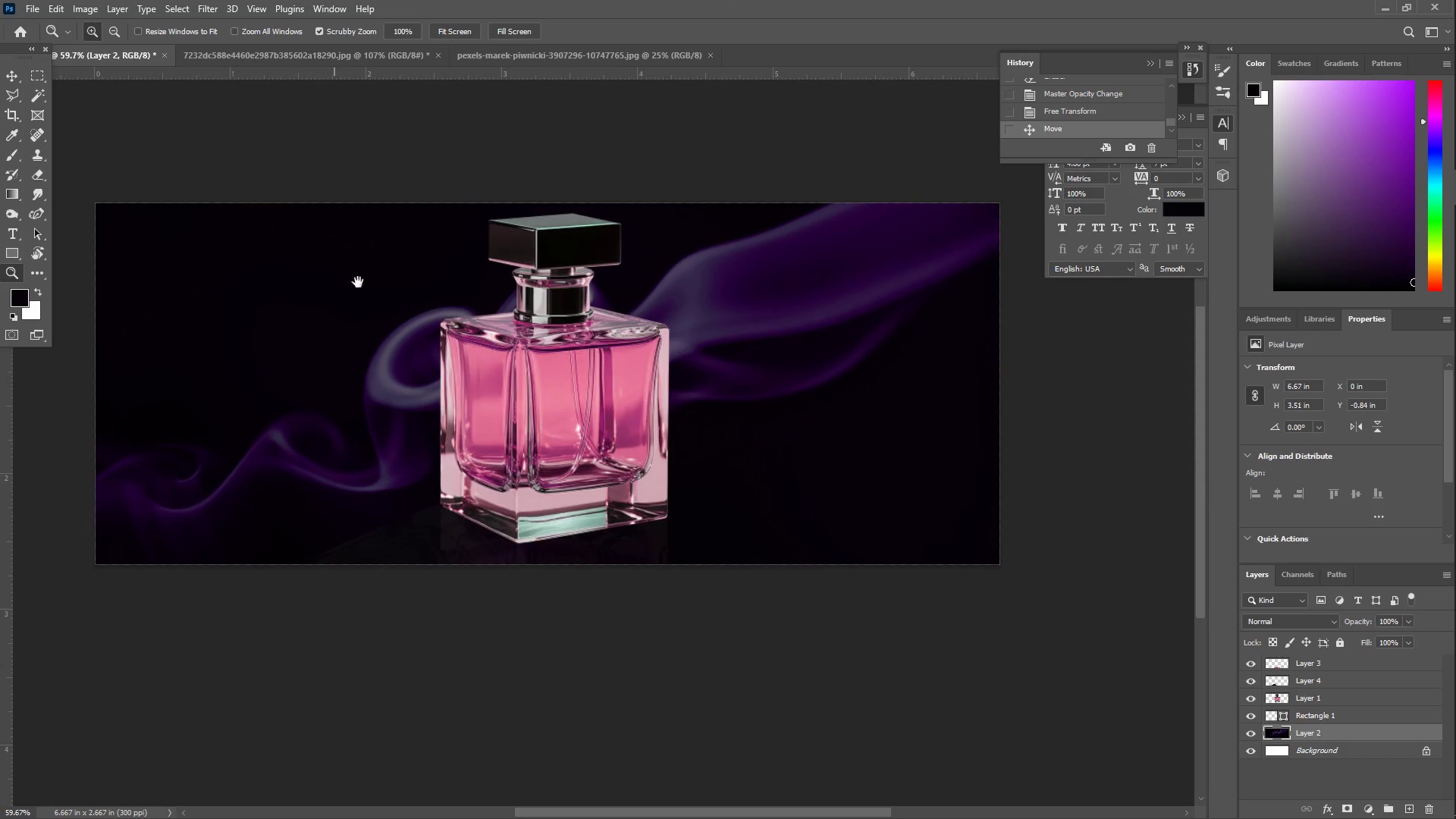 
hold_key(key=Space, duration=9.16)
 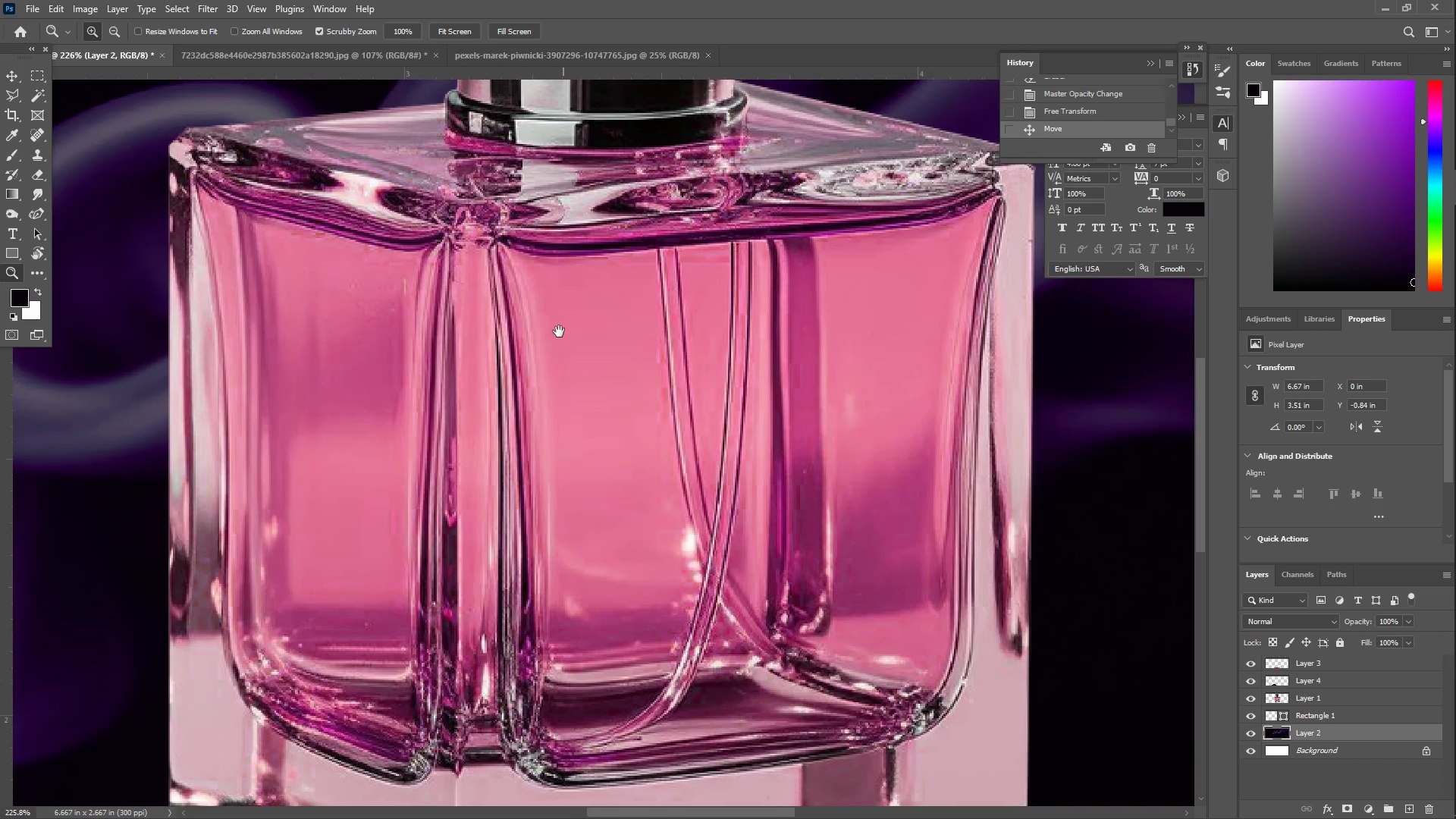 
left_click_drag(start_coordinate=[429, 325], to_coordinate=[459, 331])
 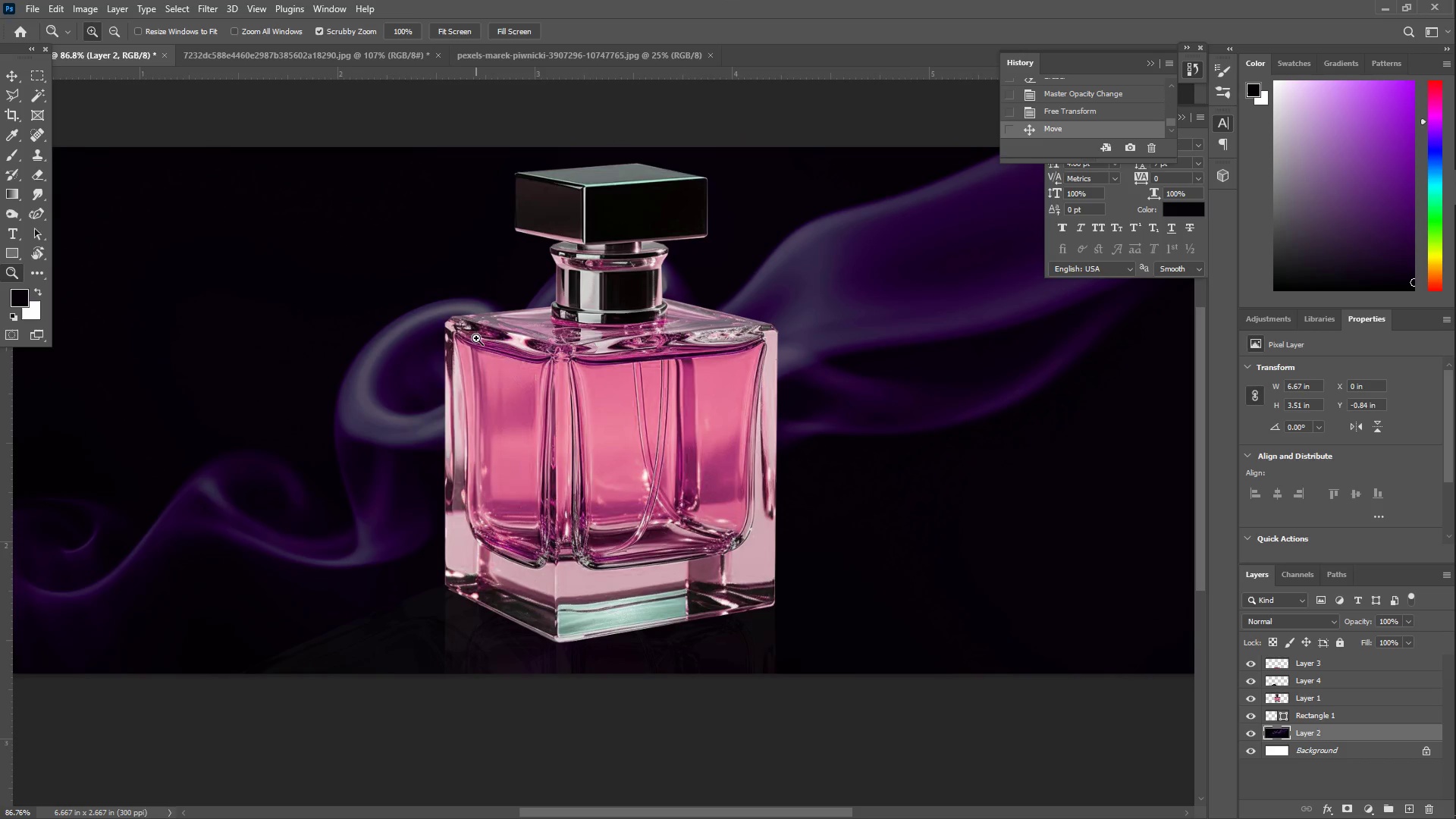 
left_click_drag(start_coordinate=[486, 291], to_coordinate=[444, 286])
 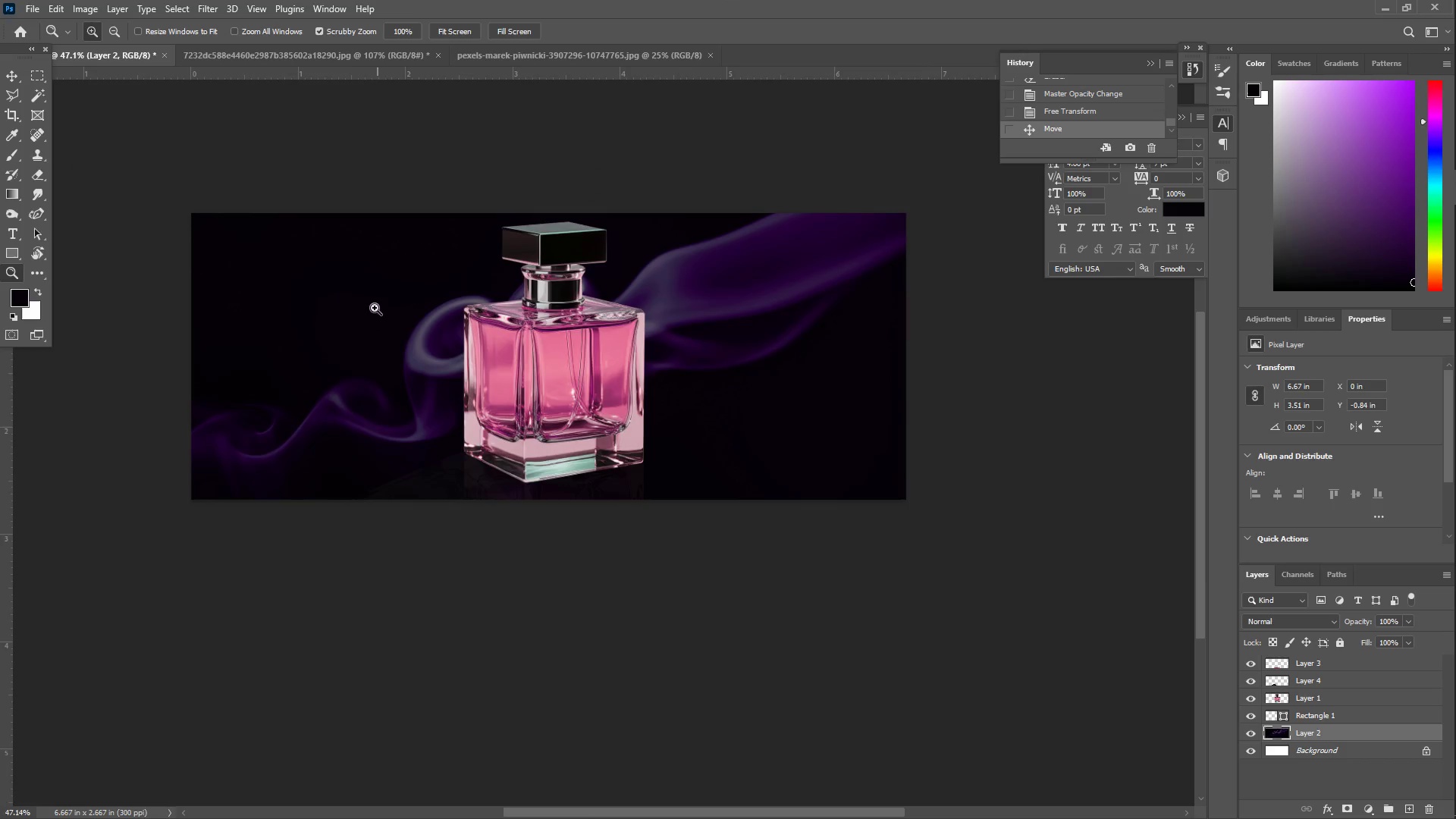 
left_click_drag(start_coordinate=[368, 304], to_coordinate=[401, 304])
 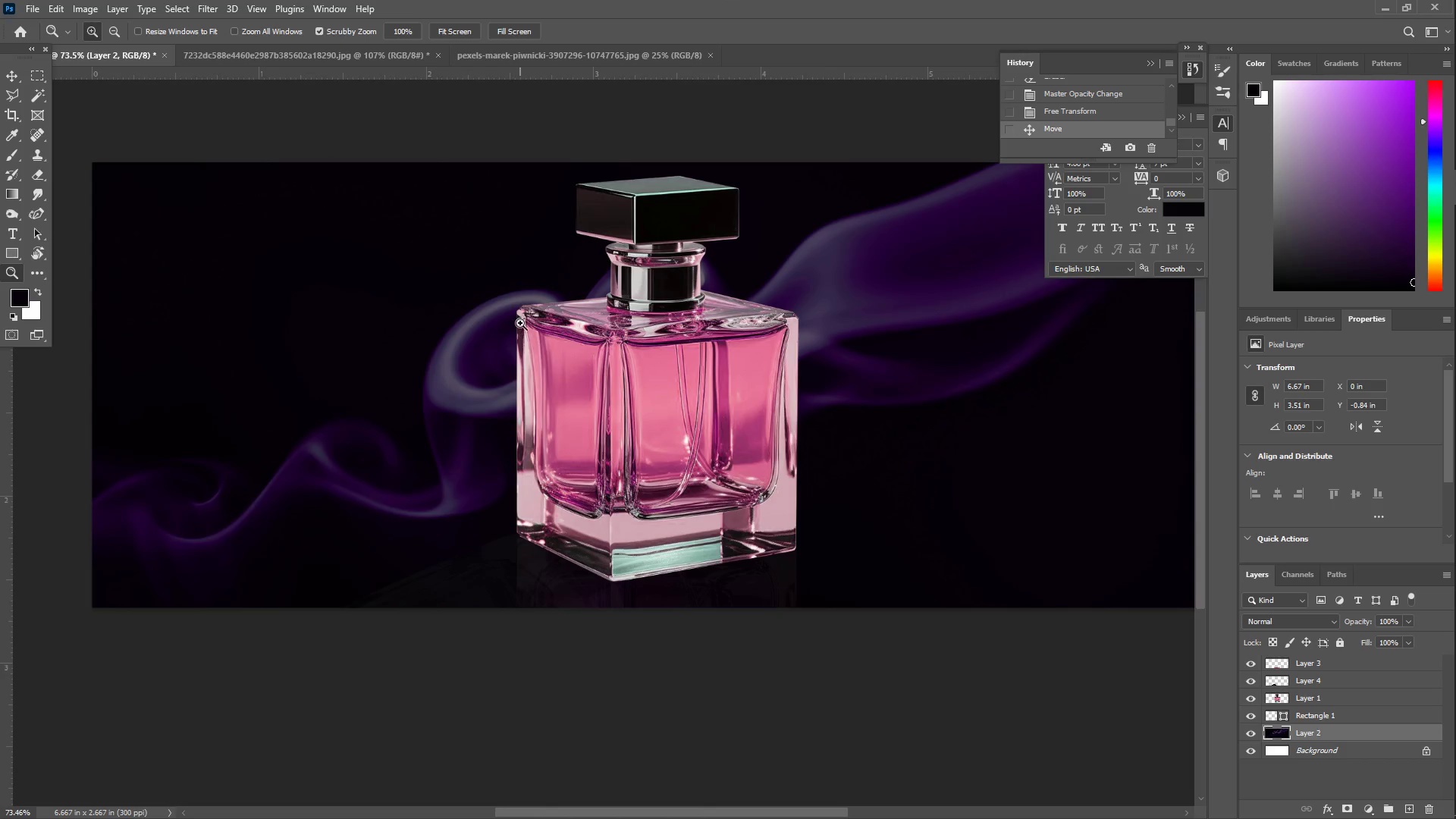 
left_click_drag(start_coordinate=[631, 366], to_coordinate=[702, 384])
 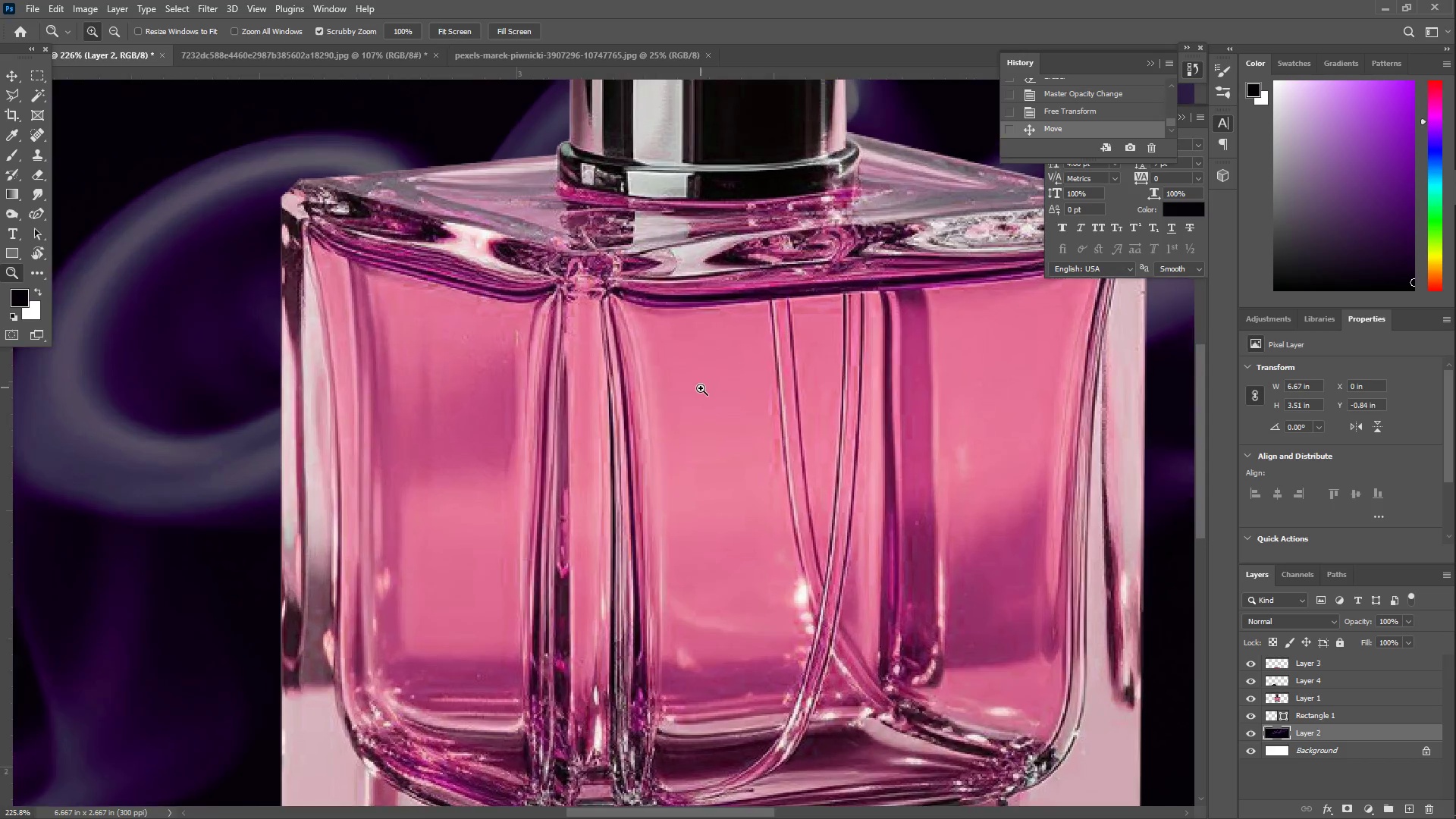 
hold_key(key=Space, duration=0.58)
 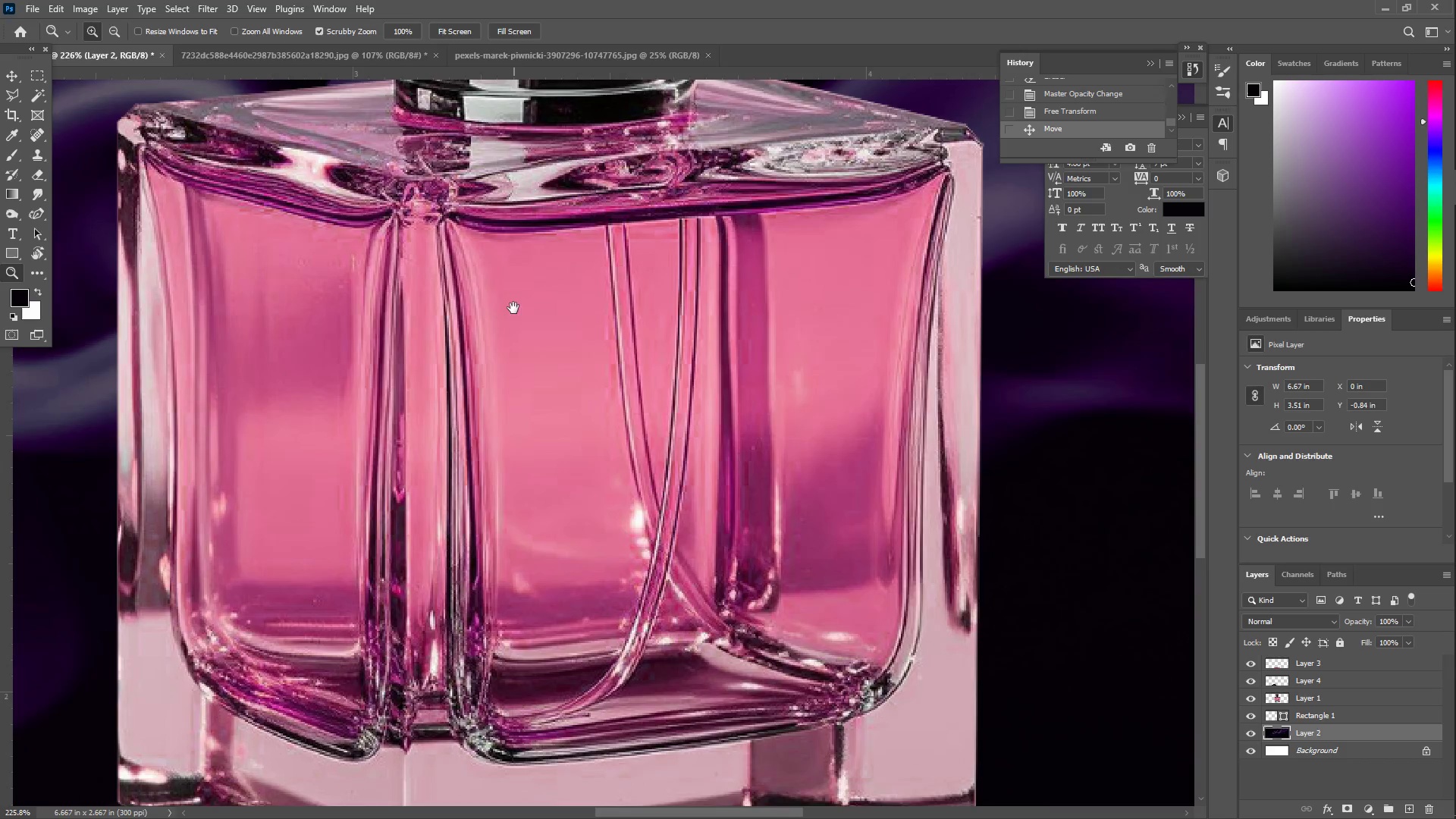 
left_click_drag(start_coordinate=[679, 383], to_coordinate=[551, 331])
 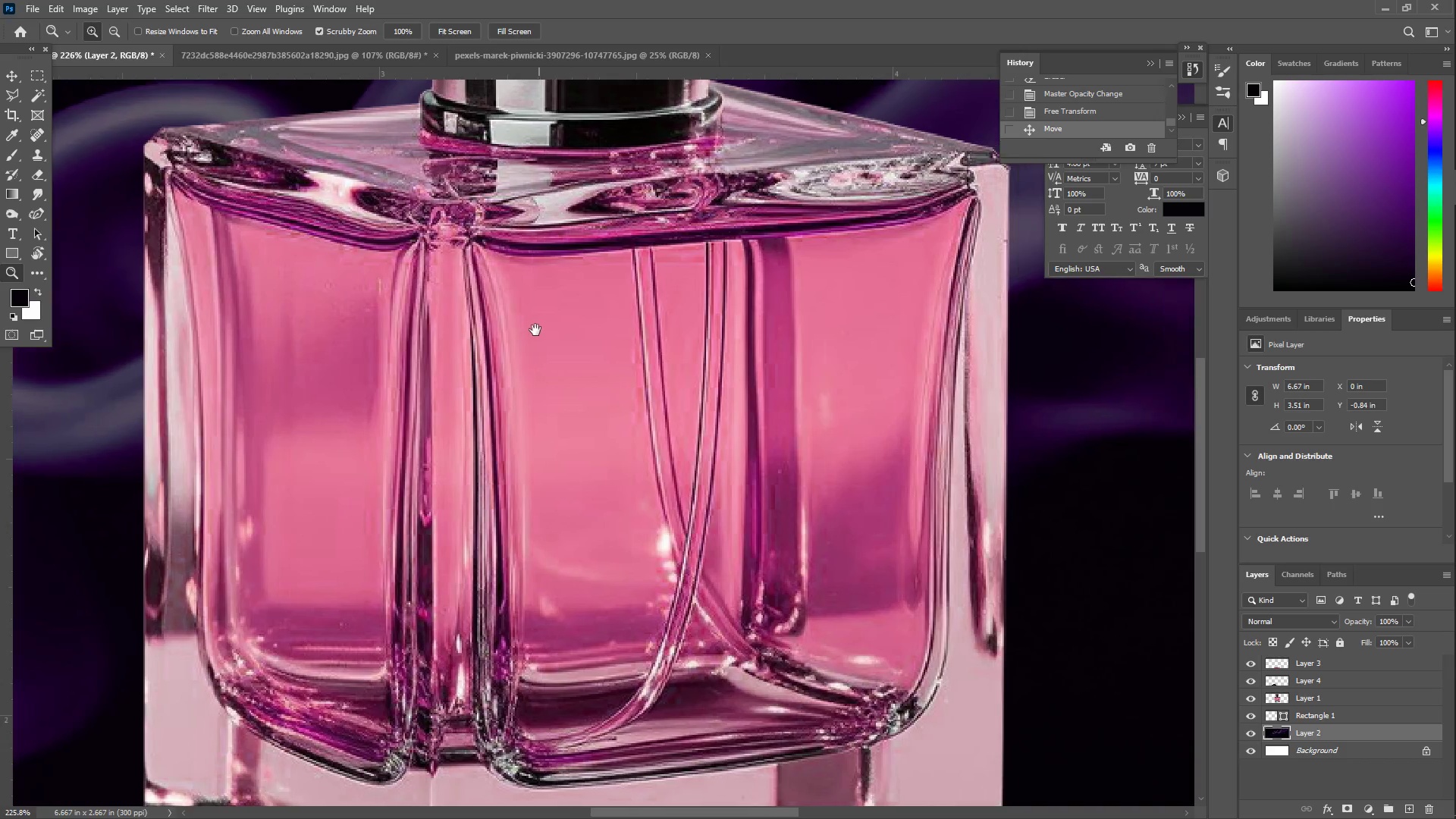 
hold_key(key=Space, duration=6.2)
 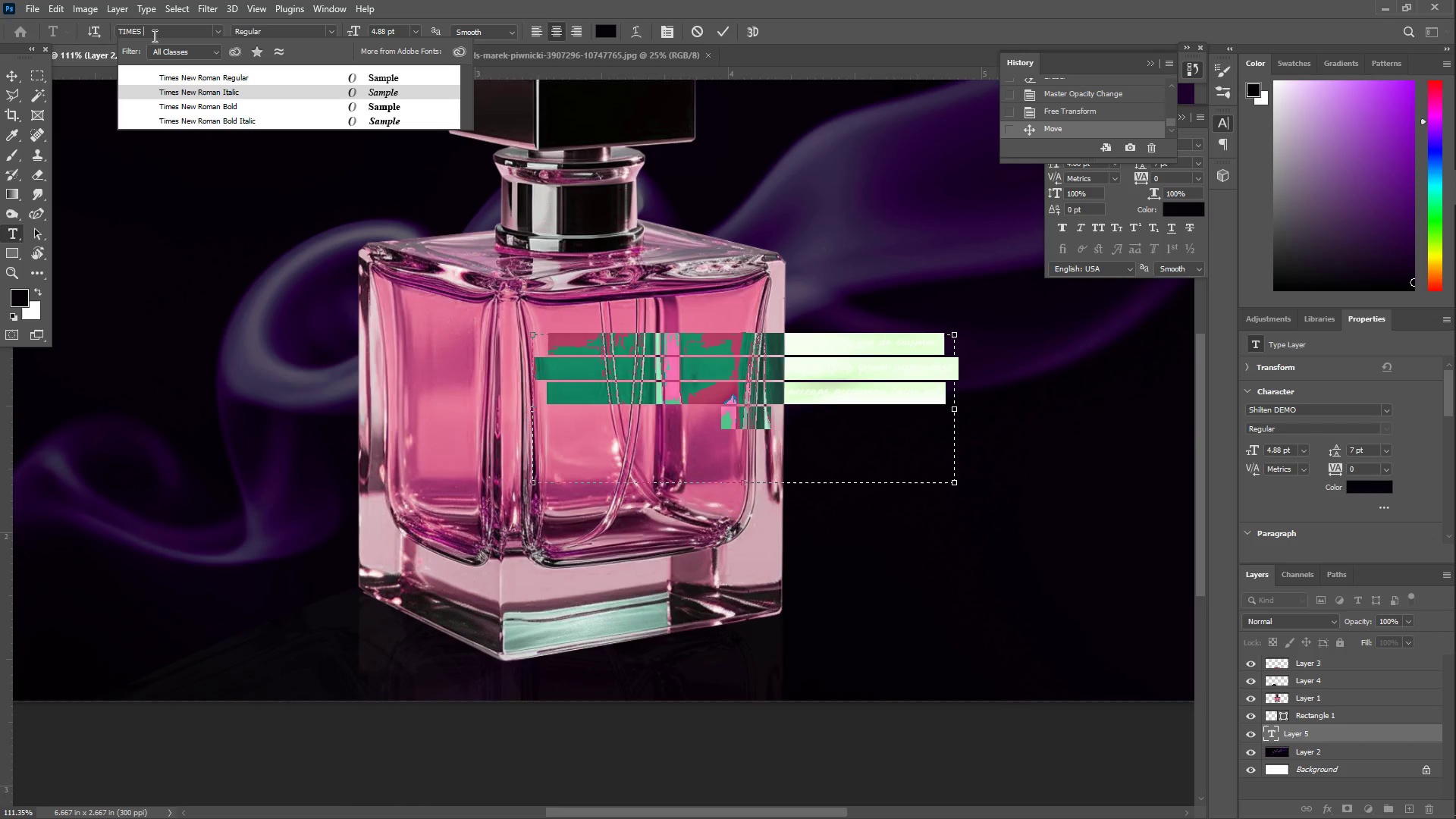 
type(tt)
 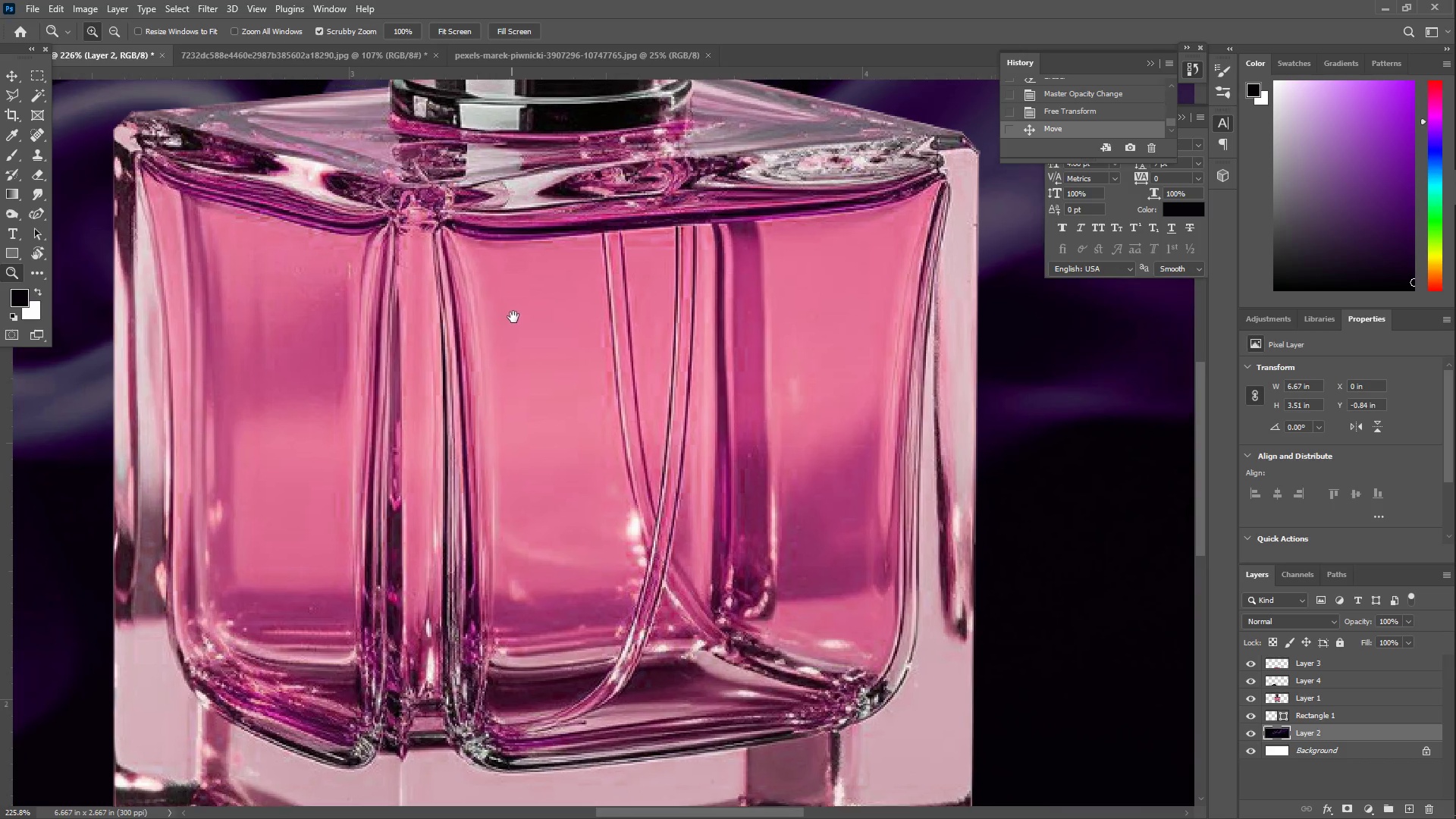 
left_click([532, 329])
 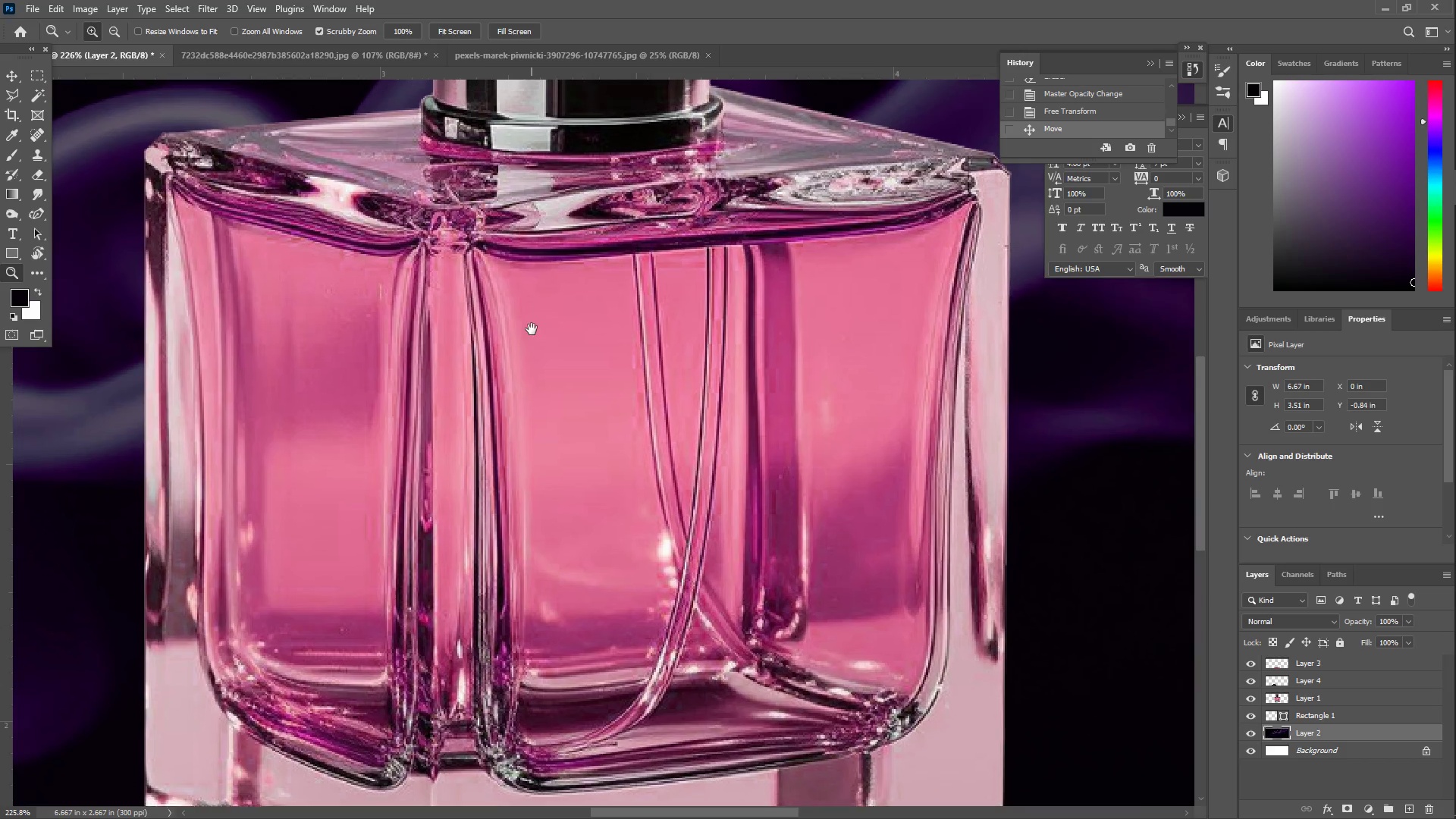 
type(zt)
 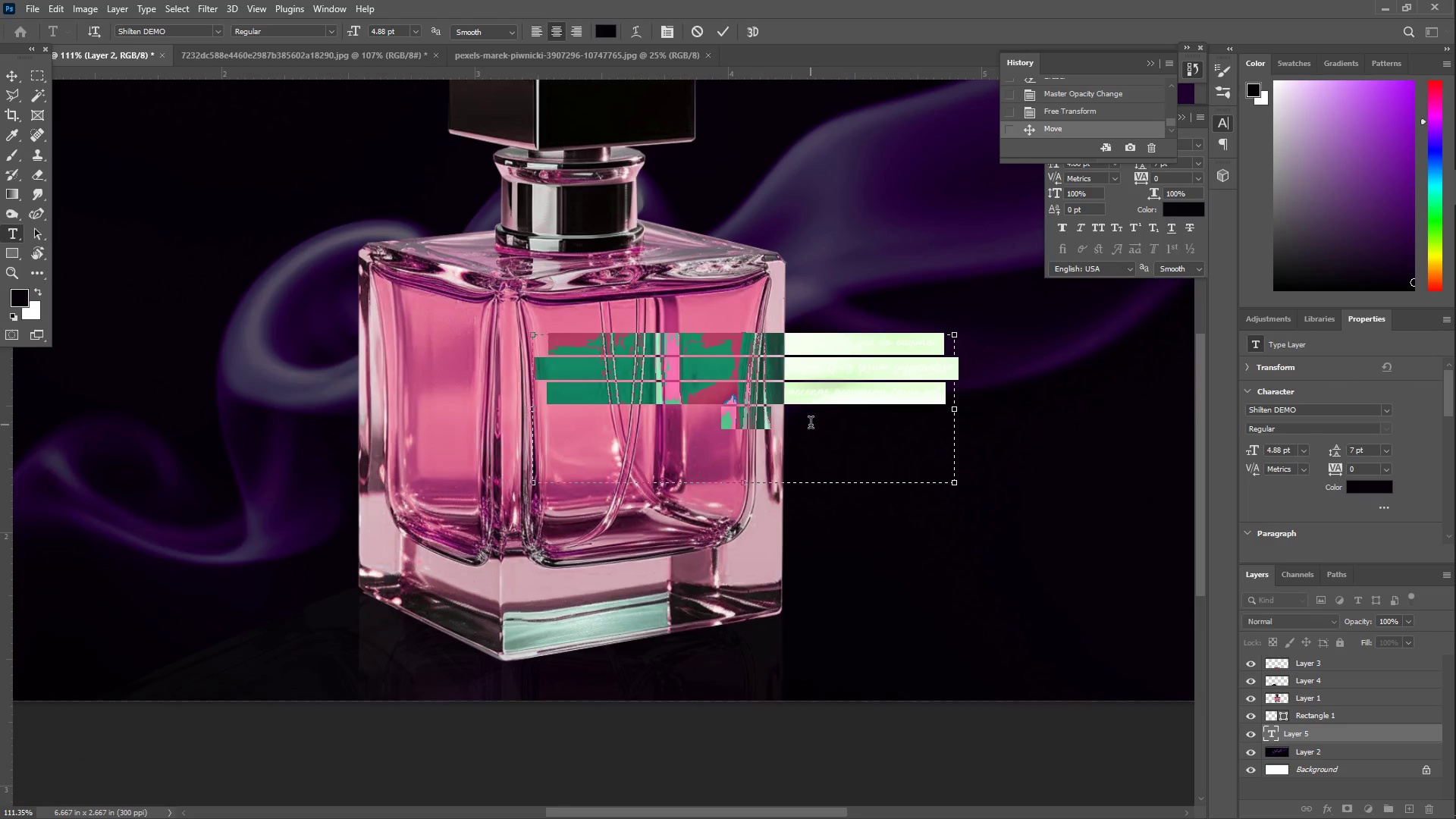 
left_click_drag(start_coordinate=[561, 344], to_coordinate=[513, 343])
 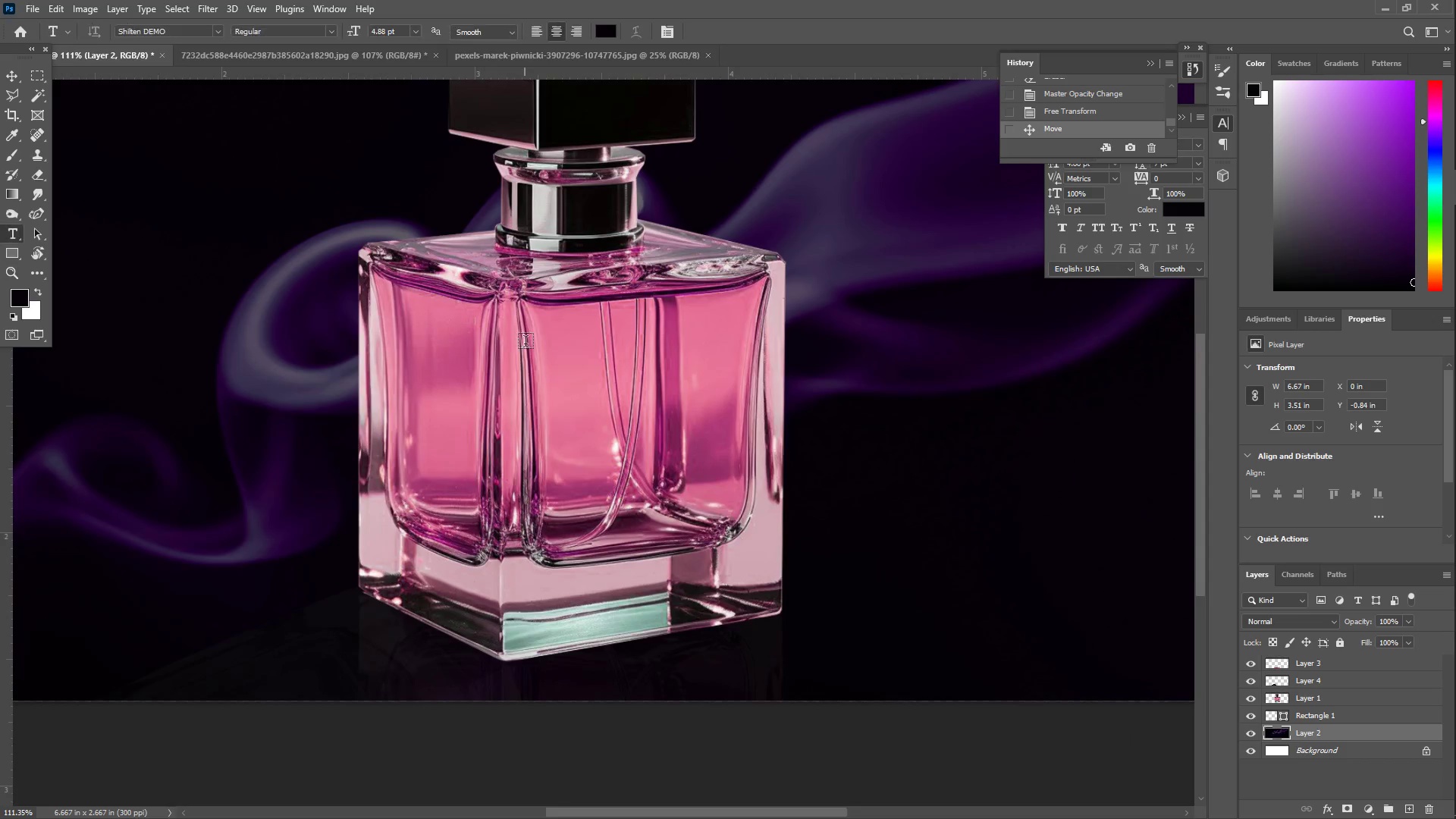 
left_click_drag(start_coordinate=[533, 335], to_coordinate=[954, 482])
 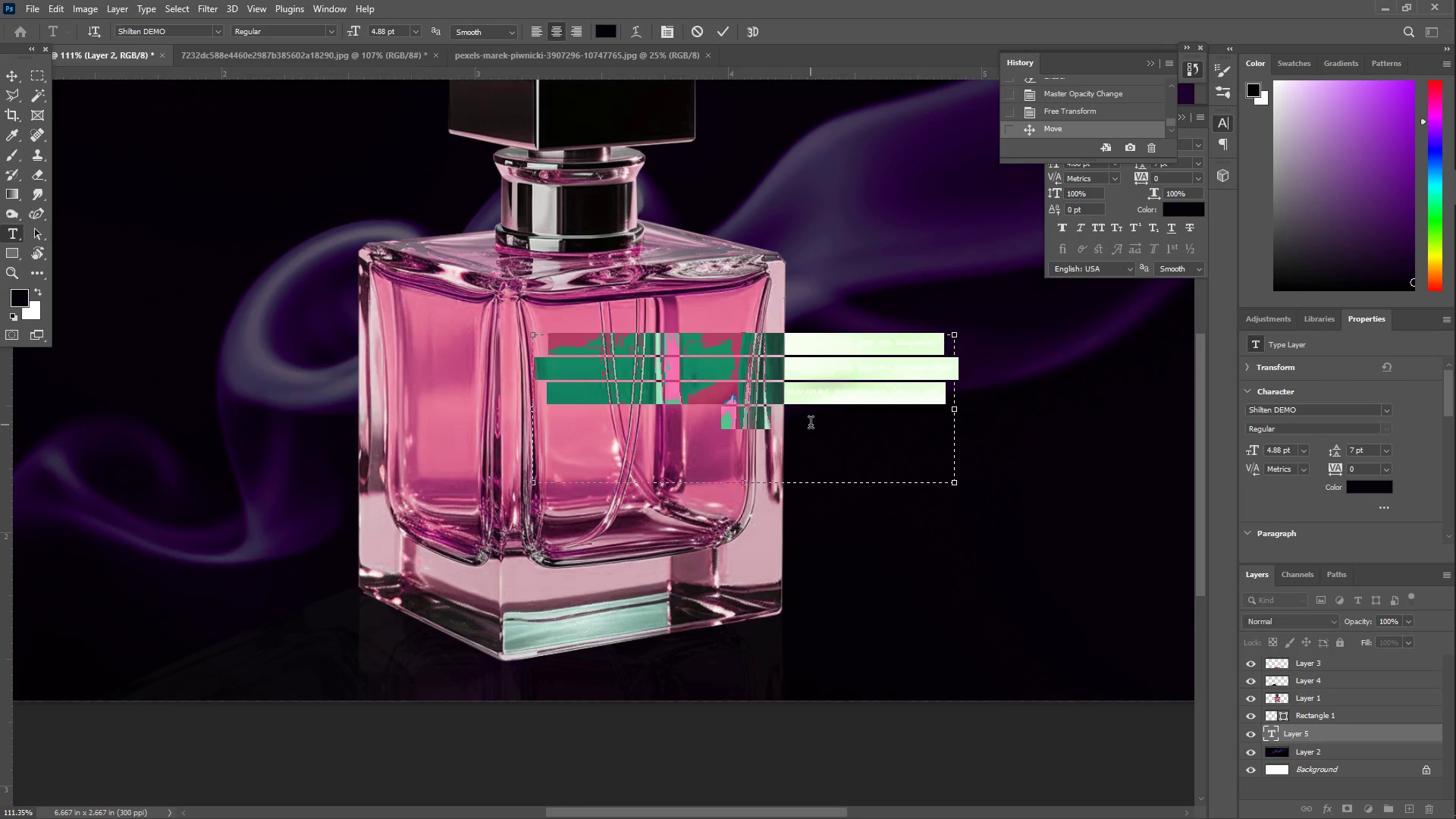 
left_click([716, 381])
 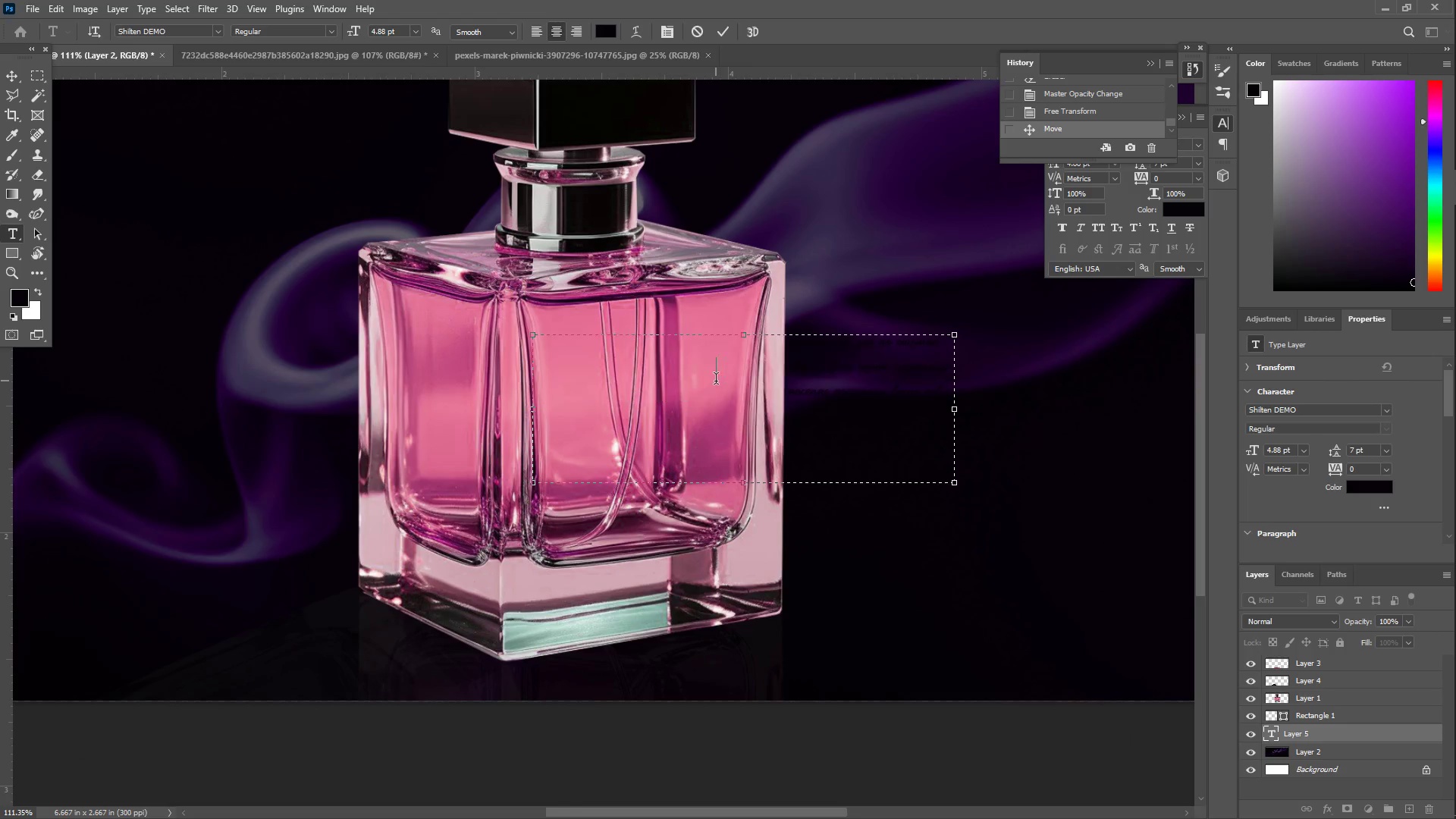 
key(Control+ControlLeft)
 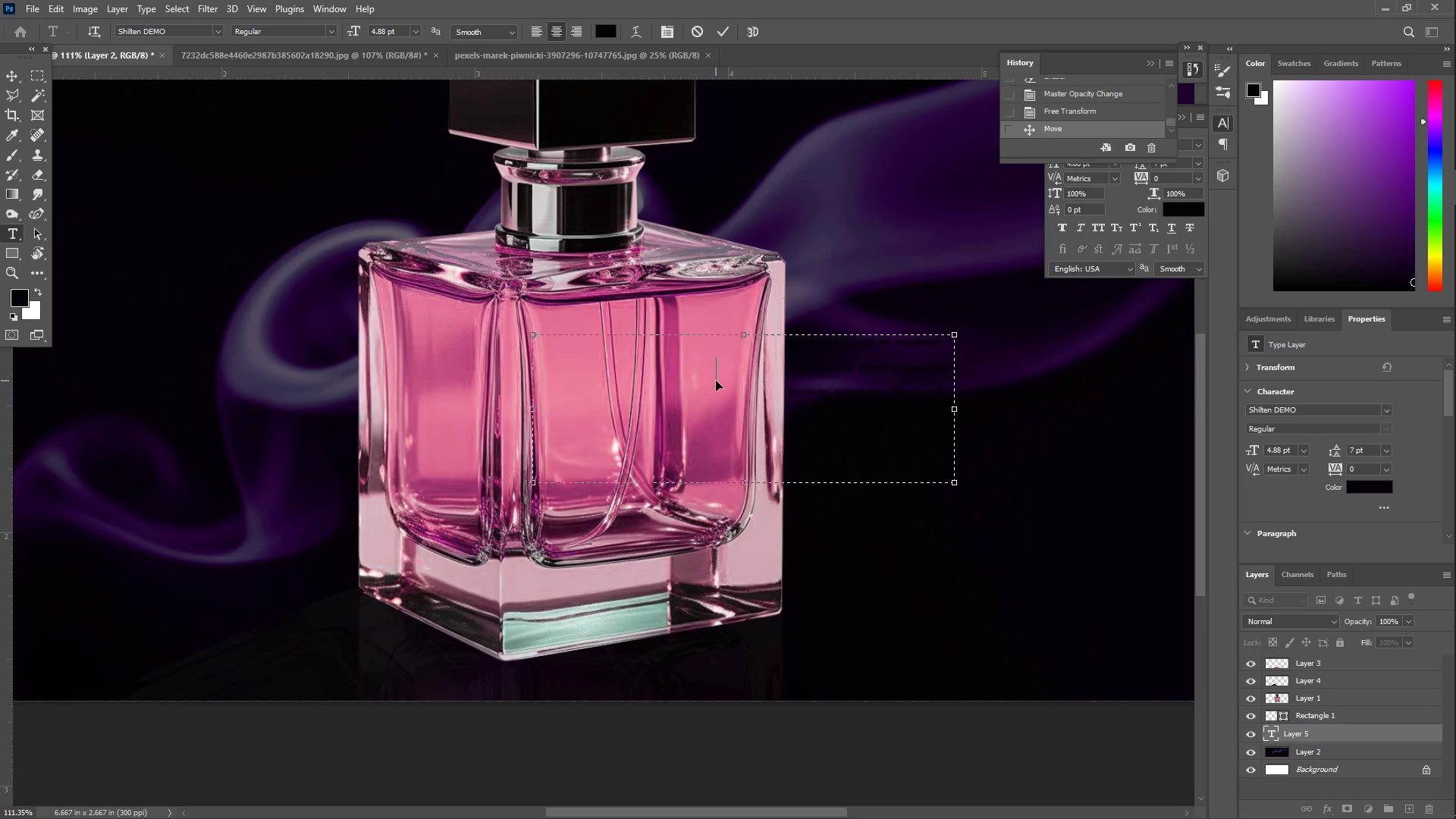 
key(Control+A)
 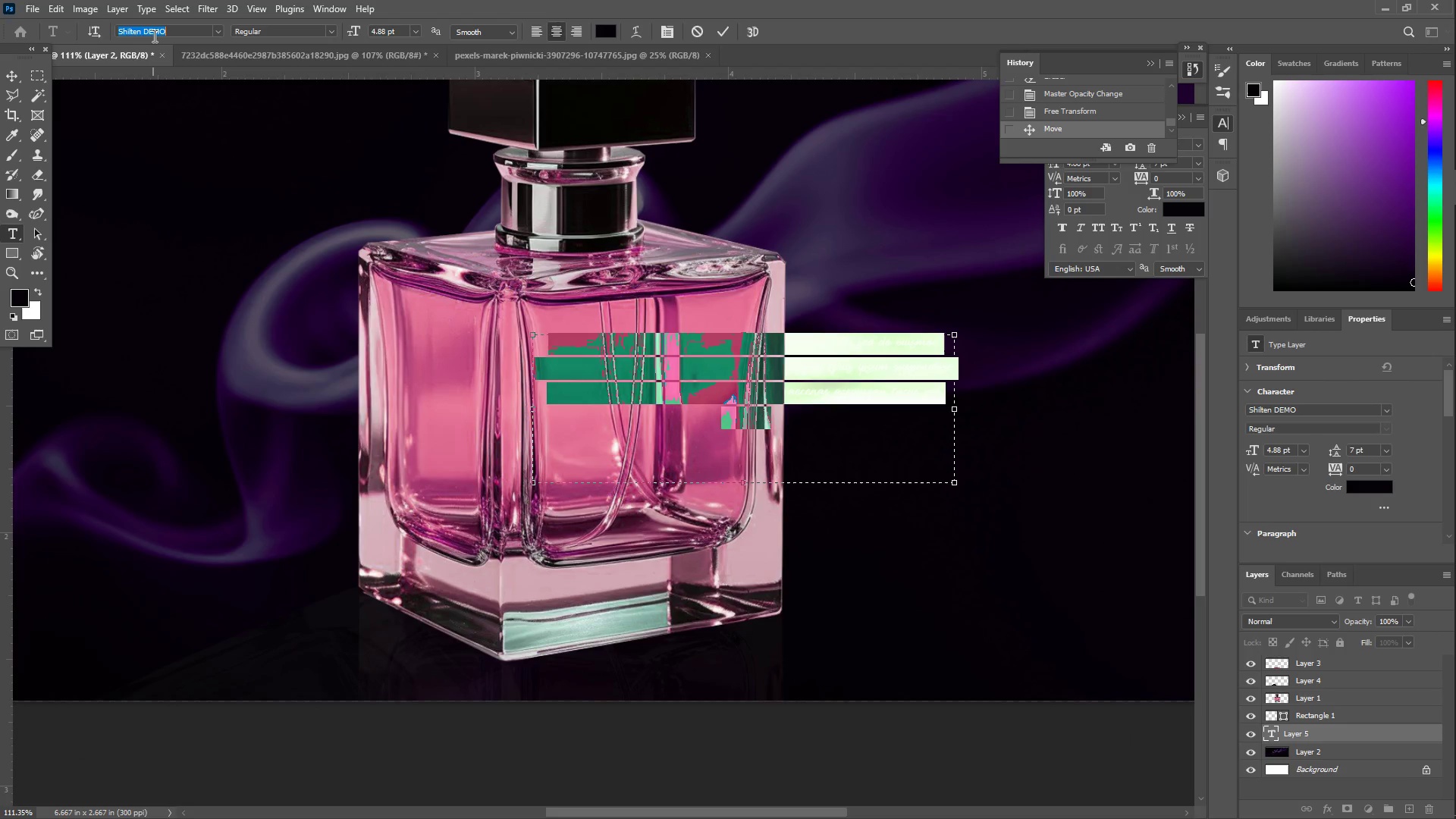 
type(TIMESNMEW)
key(Backspace)
key(Backspace)
key(Backspace)
type(EW)
 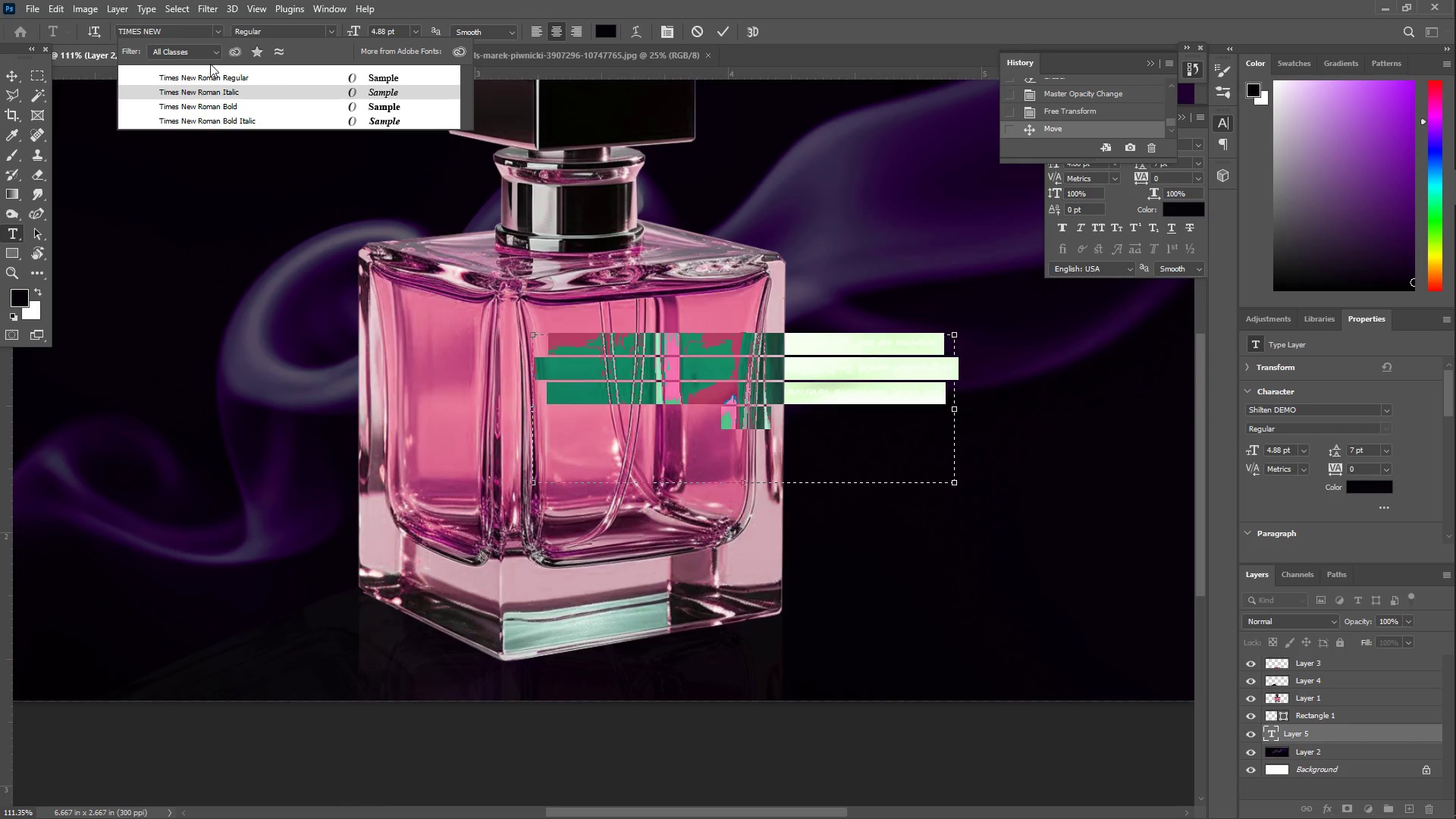 
left_click([230, 74])
 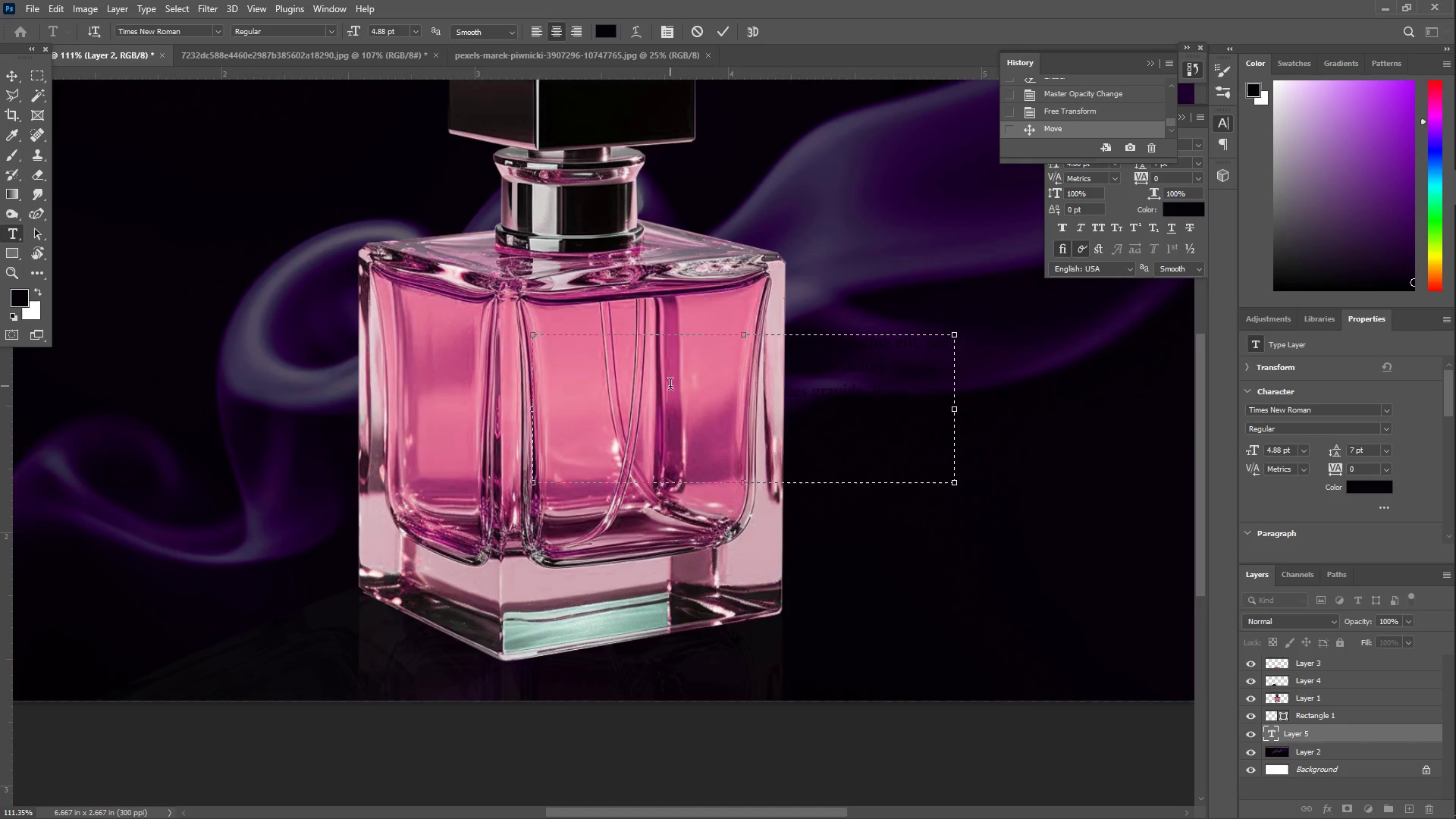 
key(Control+ControlLeft)
 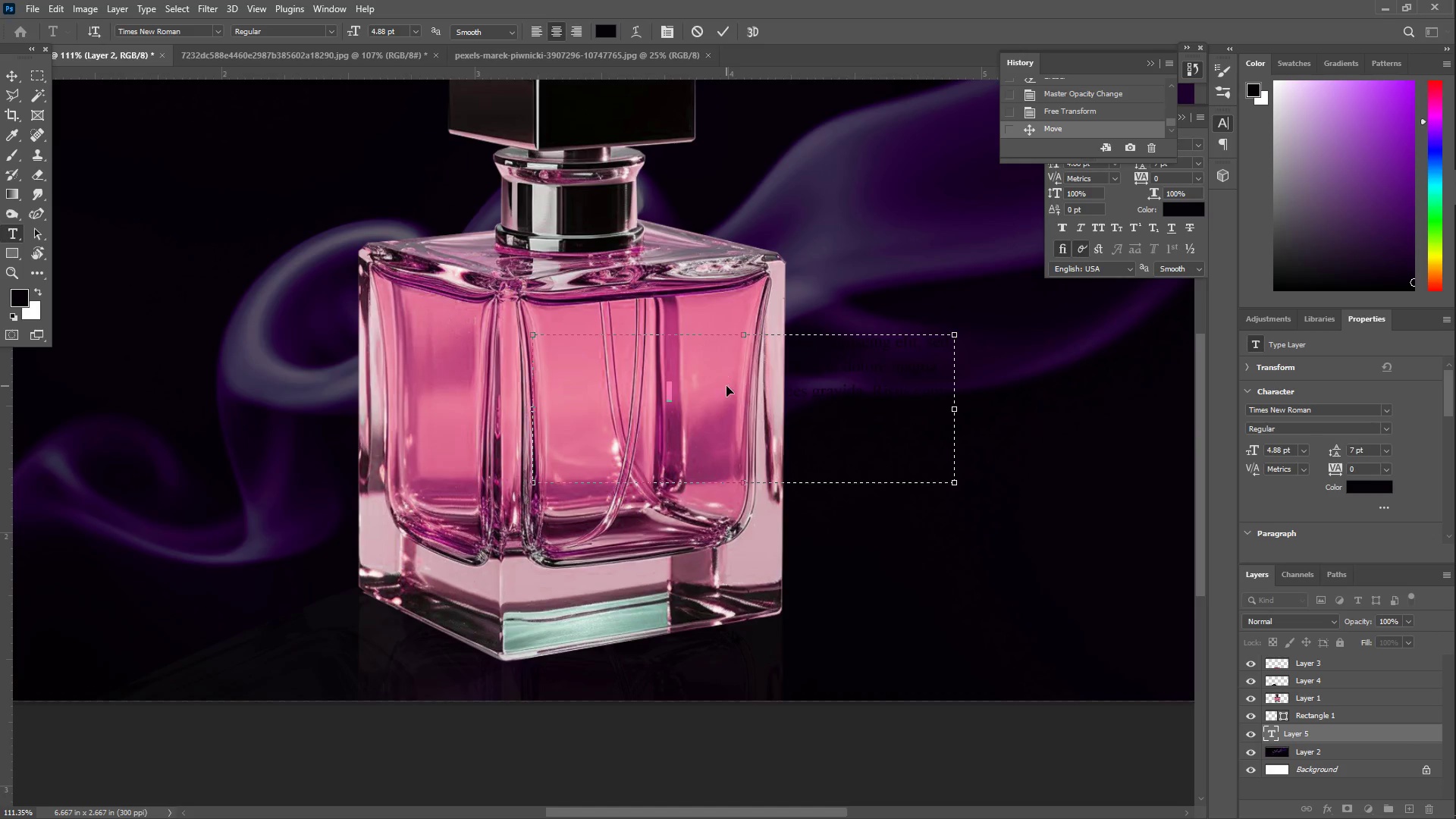 
key(Control+A)
 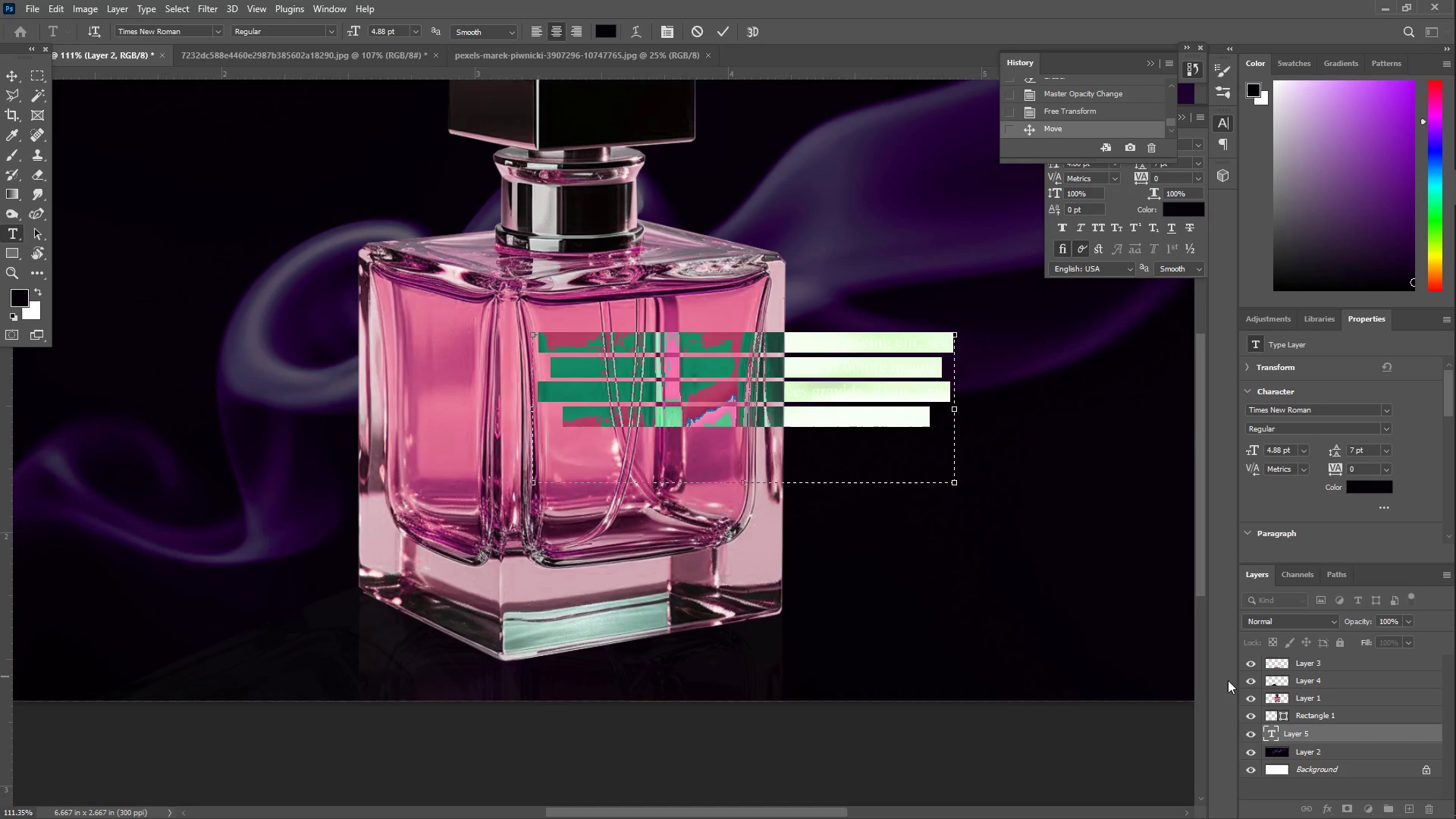 
left_click_drag(start_coordinate=[1326, 736], to_coordinate=[1320, 694])
 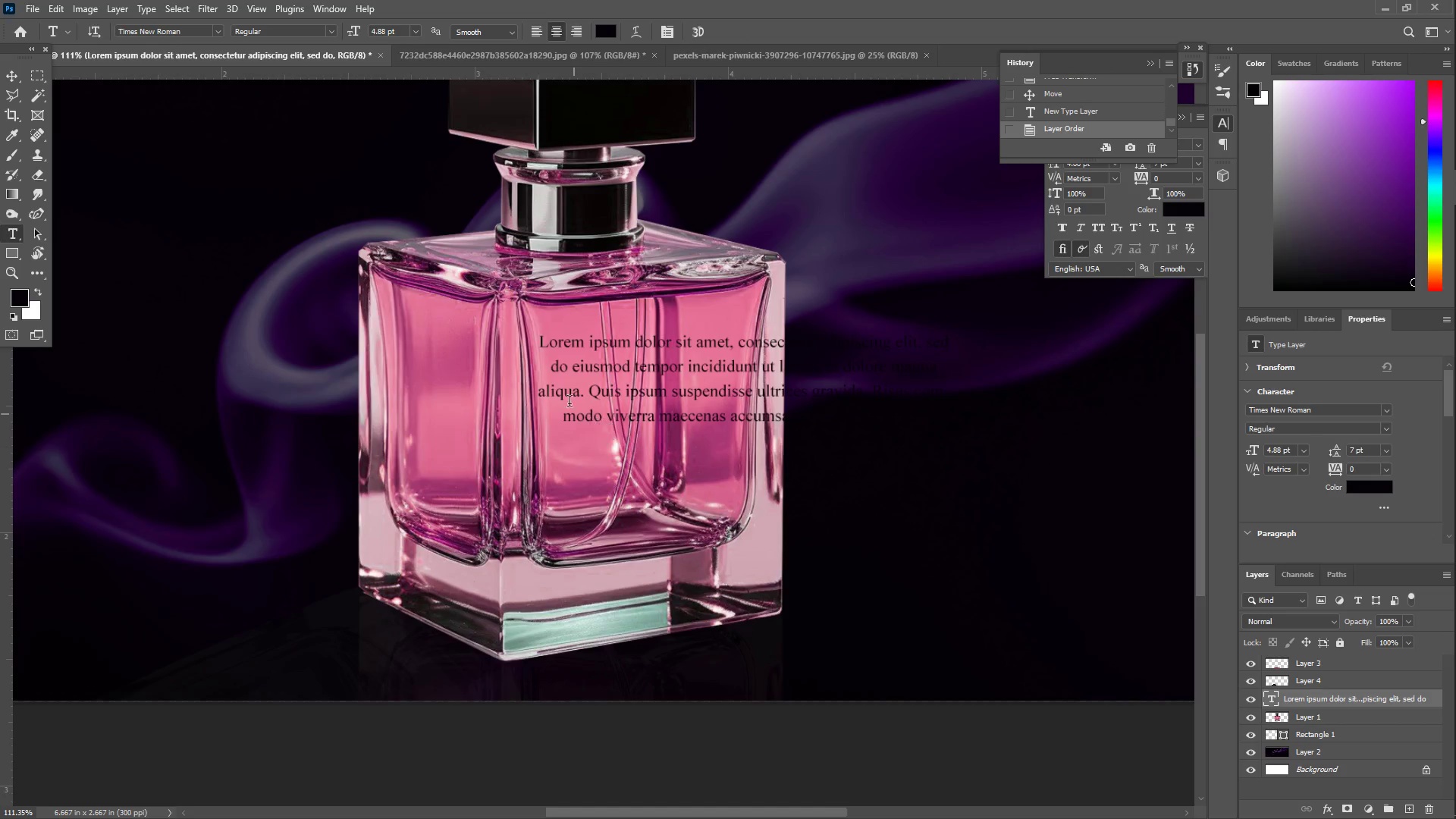 
left_click([625, 383])
 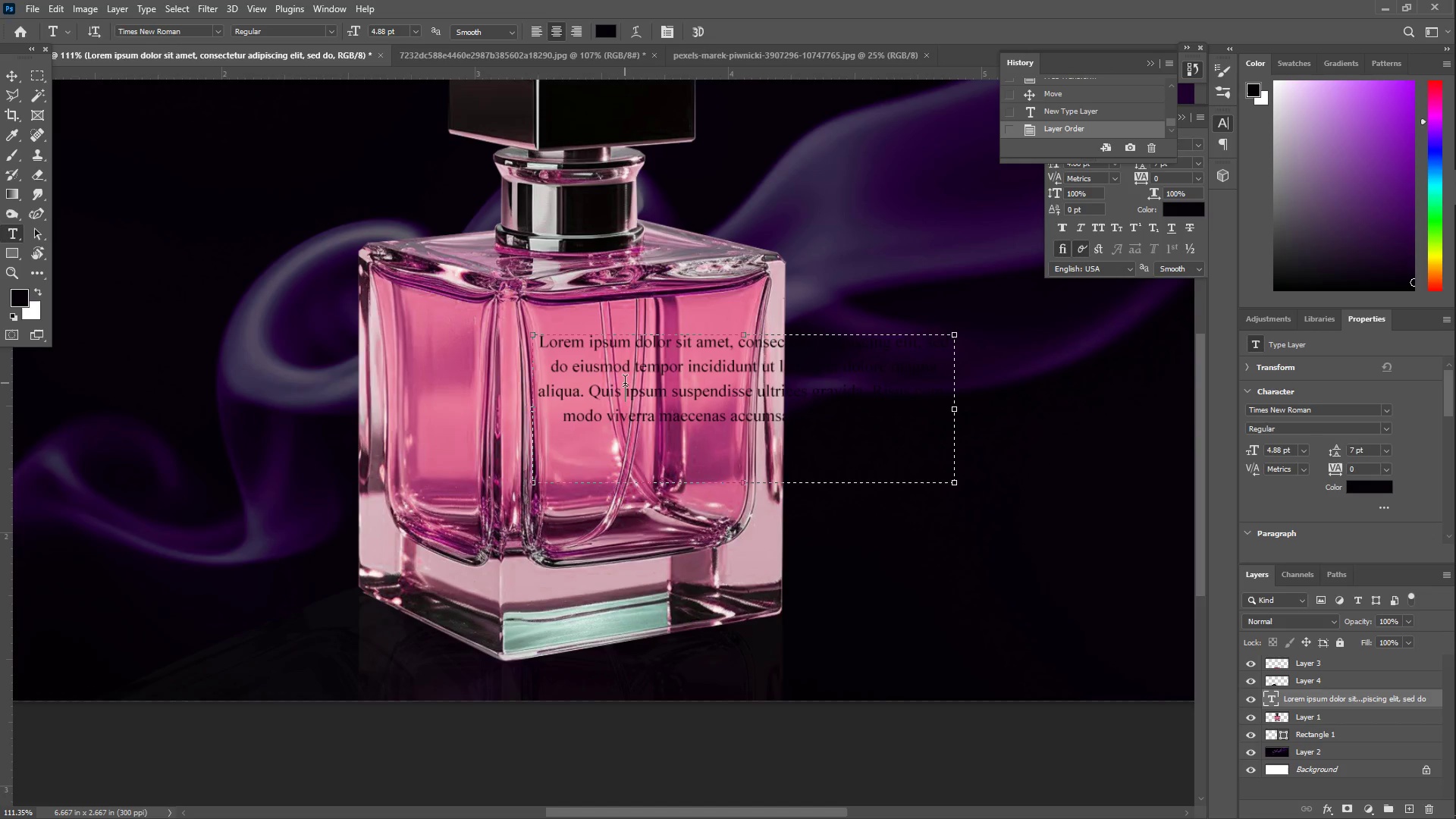 
key(Control+ControlLeft)
 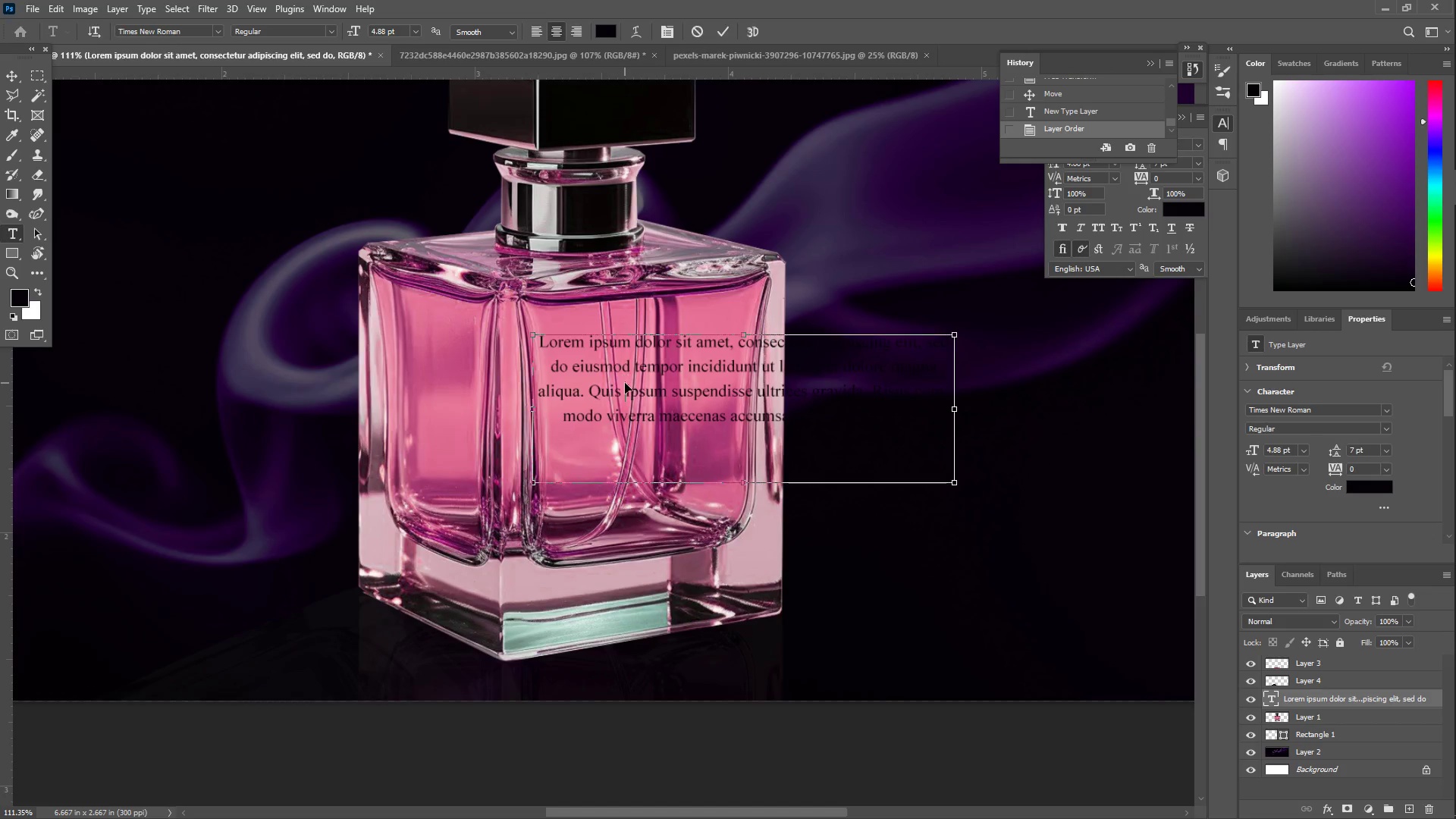 
key(Control+A)
 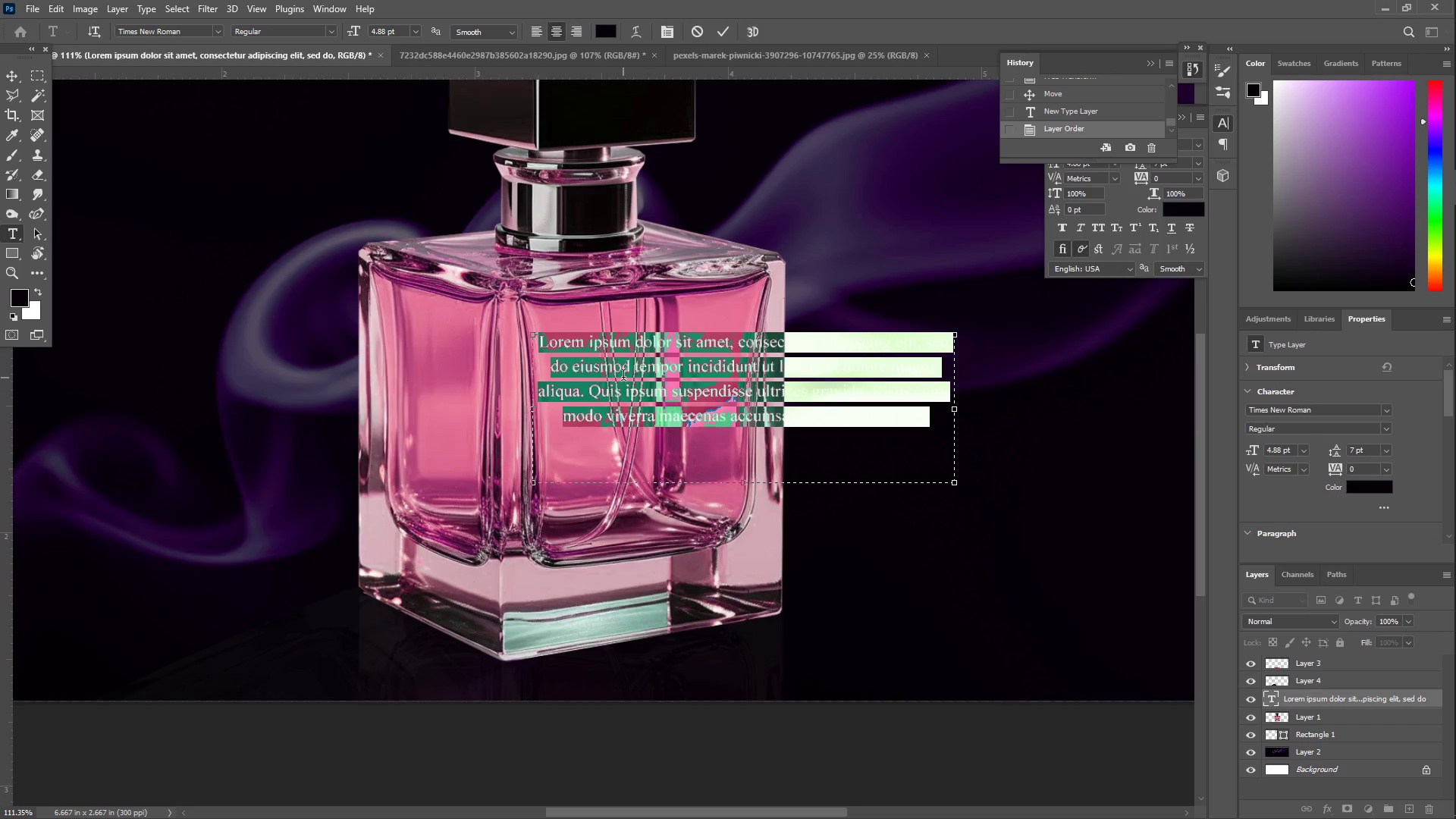 
key(CapsLock)
 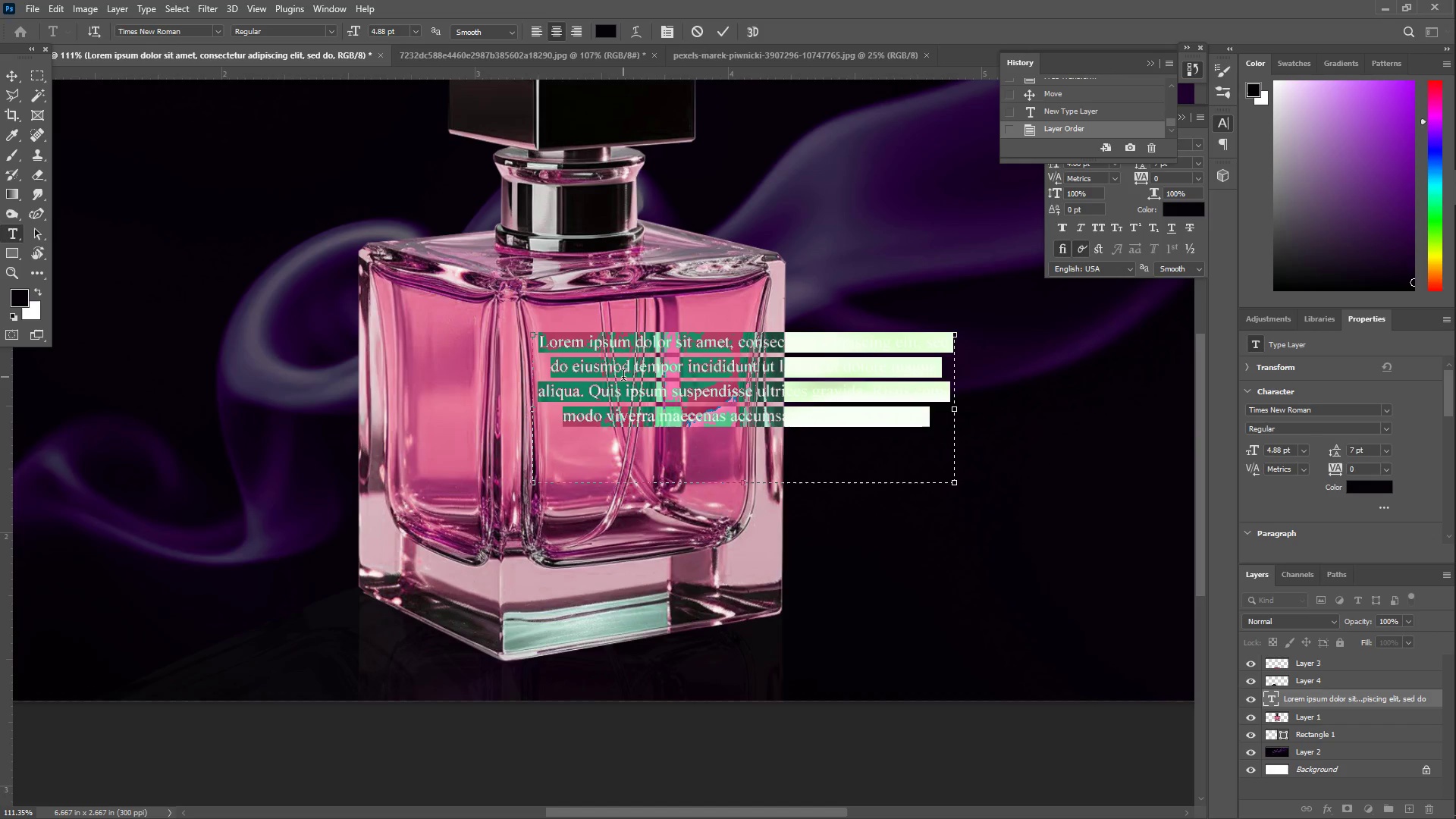 
type(night)
 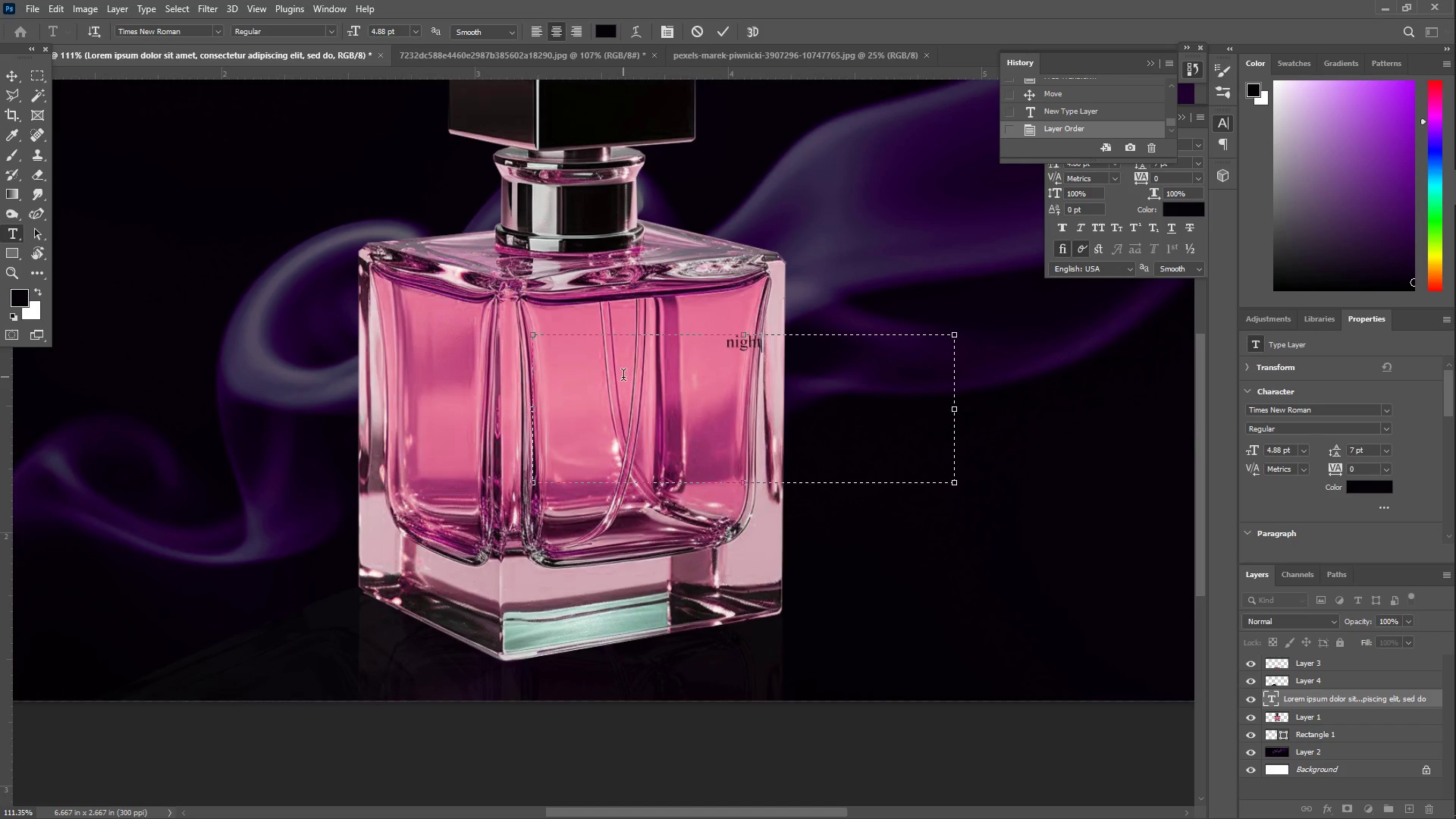 
key(Control+ControlLeft)
 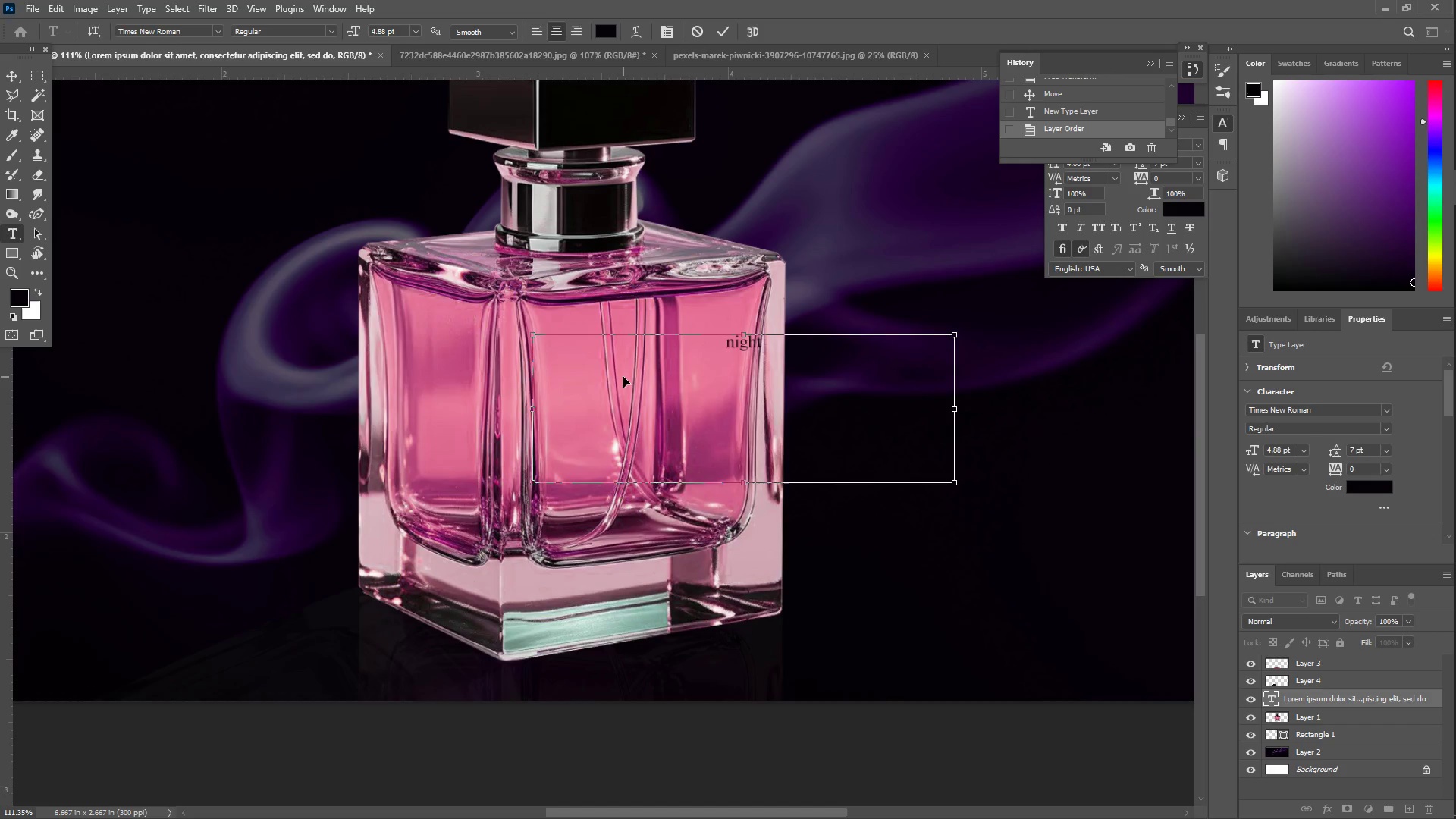 
key(Control+A)
 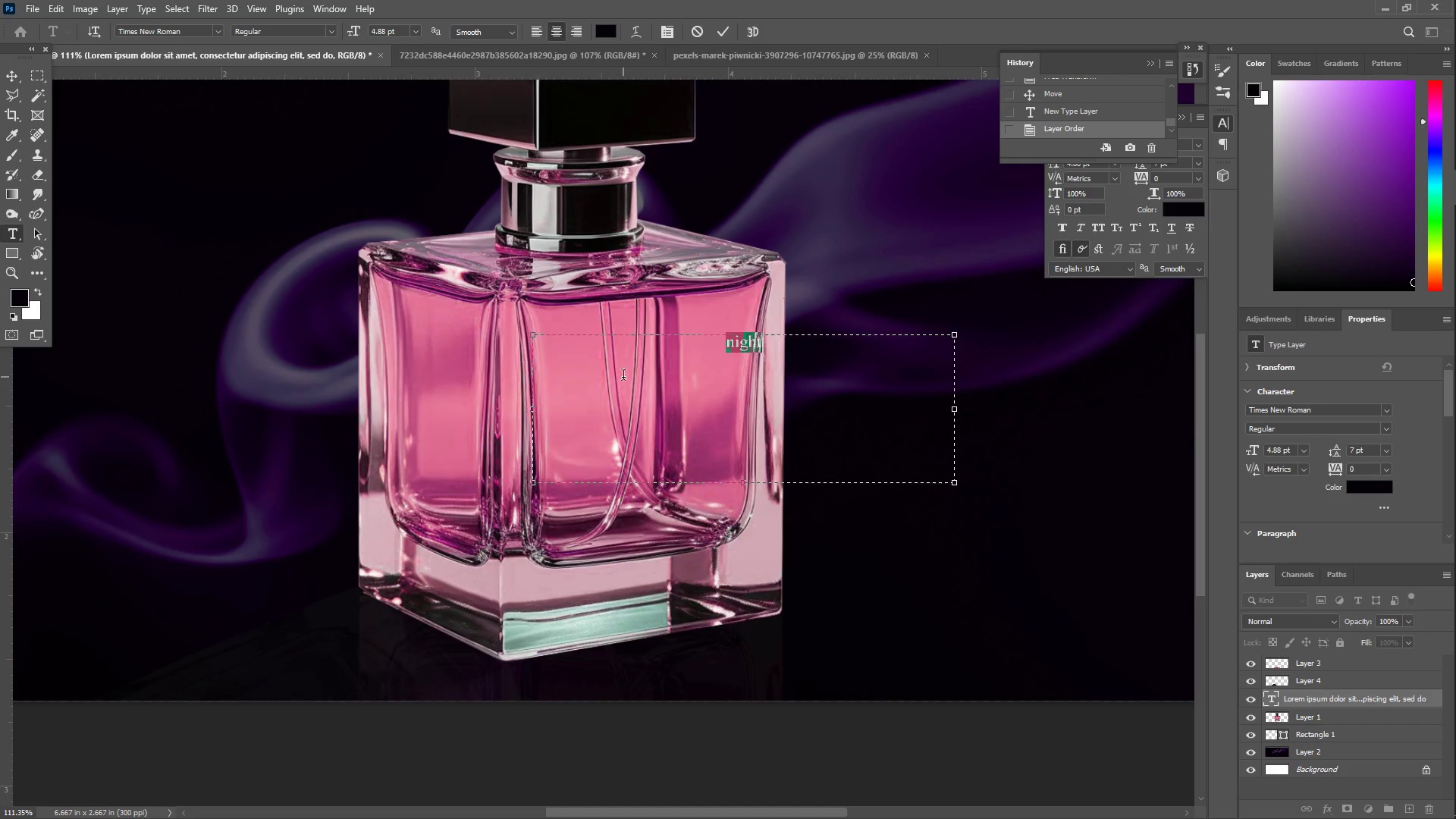 
type(NIGHT)
 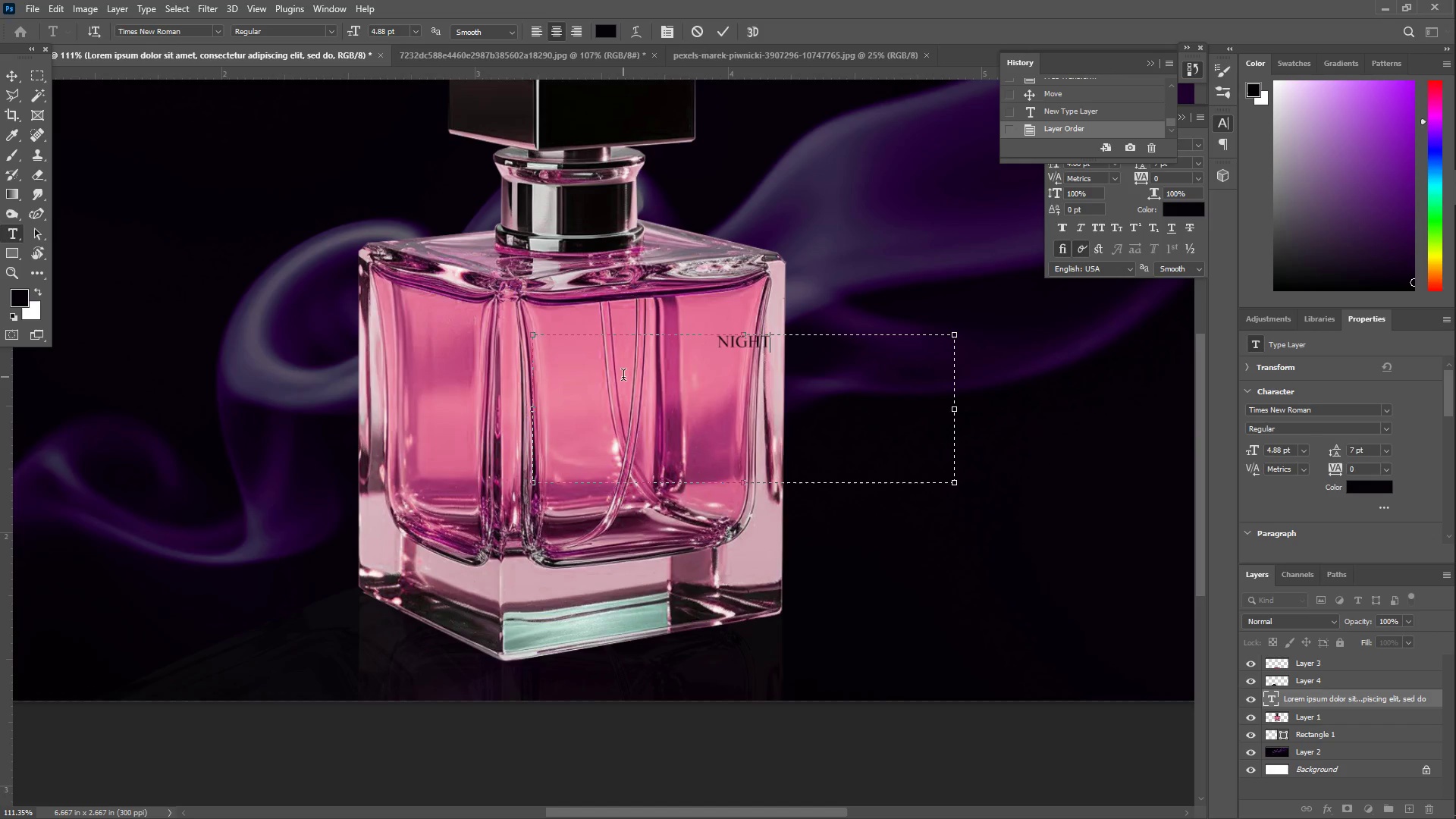 
key(Enter)
 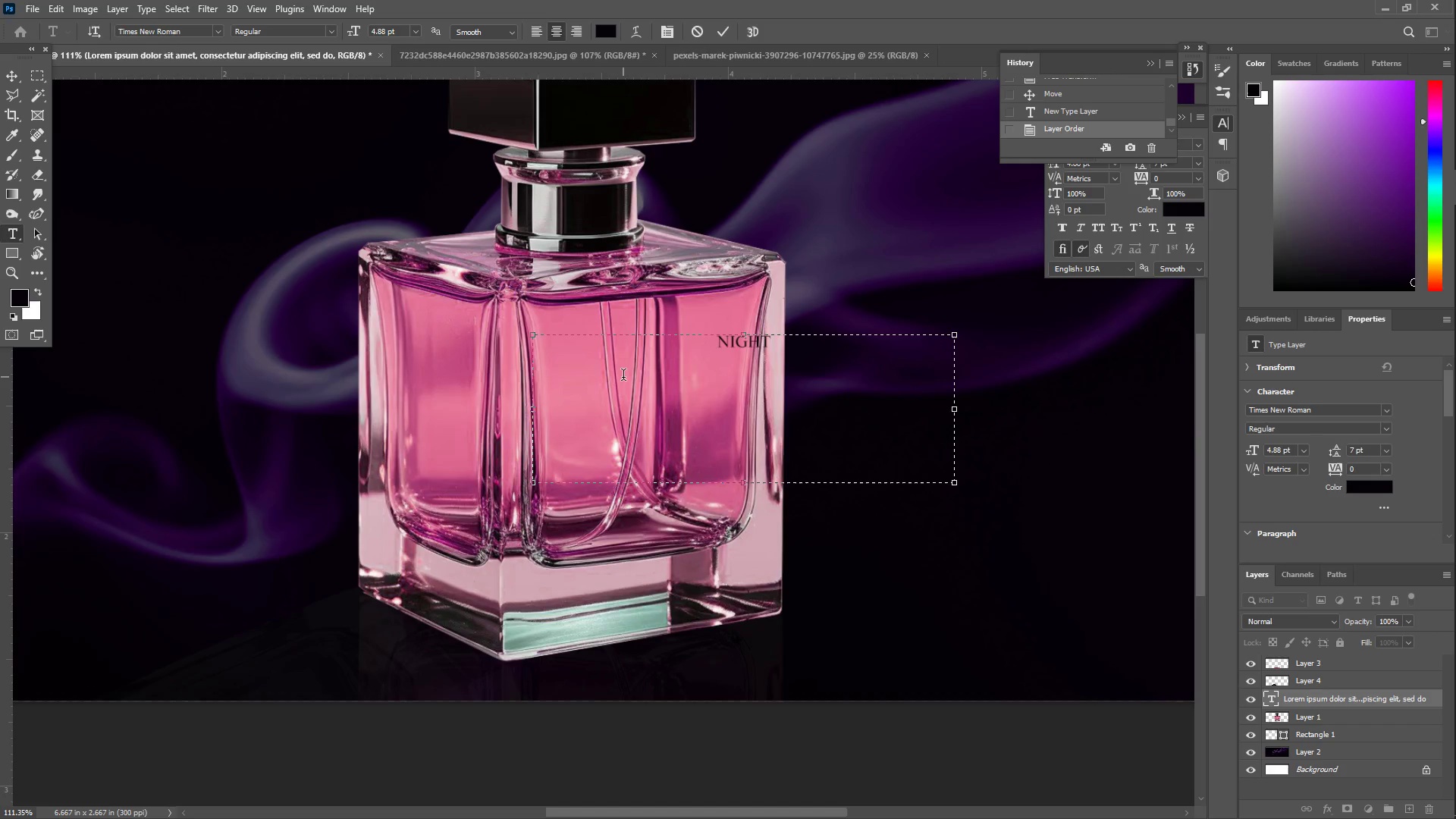 
type(BLOOM)
 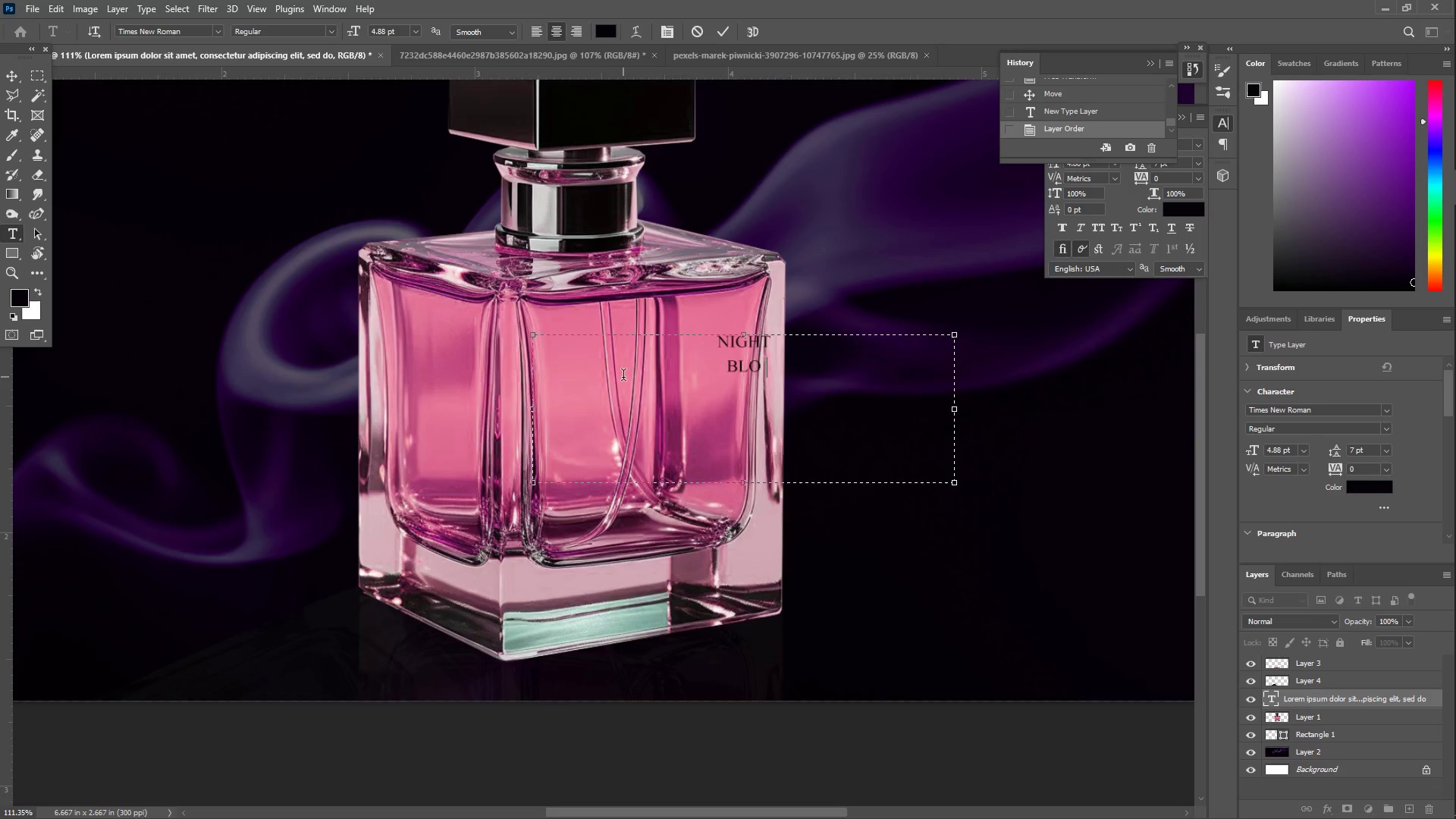 
key(Control+ControlLeft)
 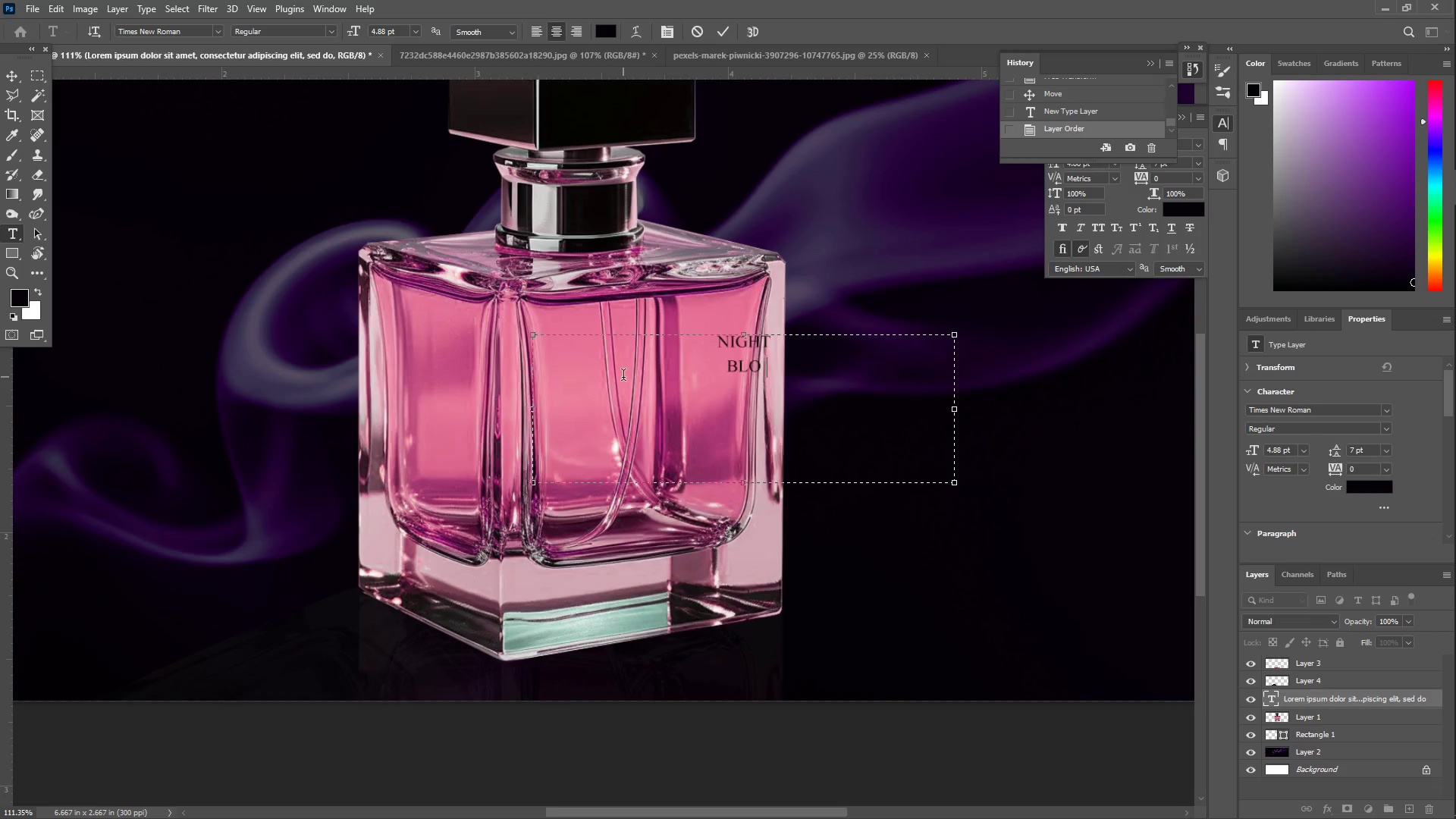 
key(Control+A)
 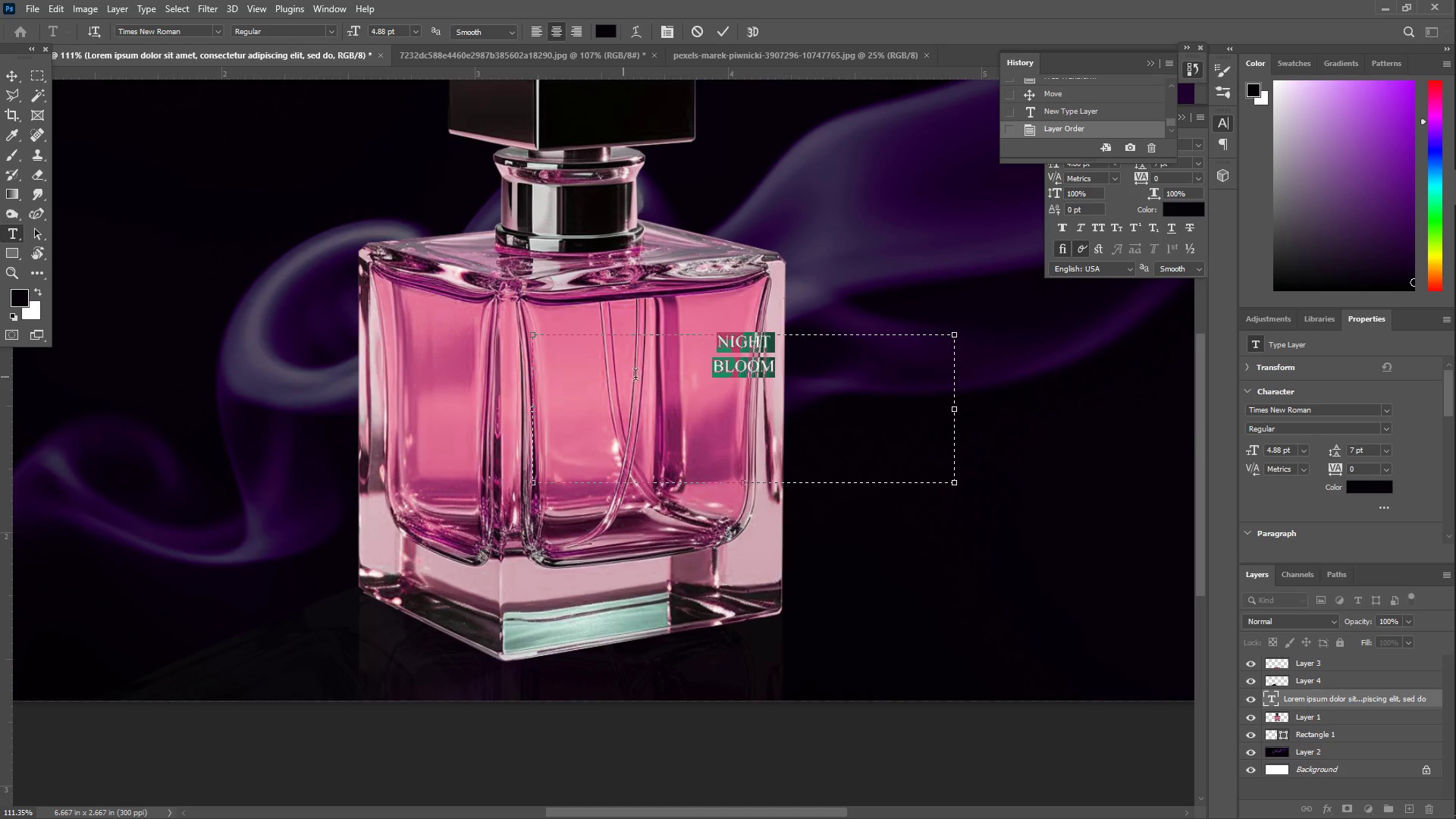 
left_click([717, 372])
 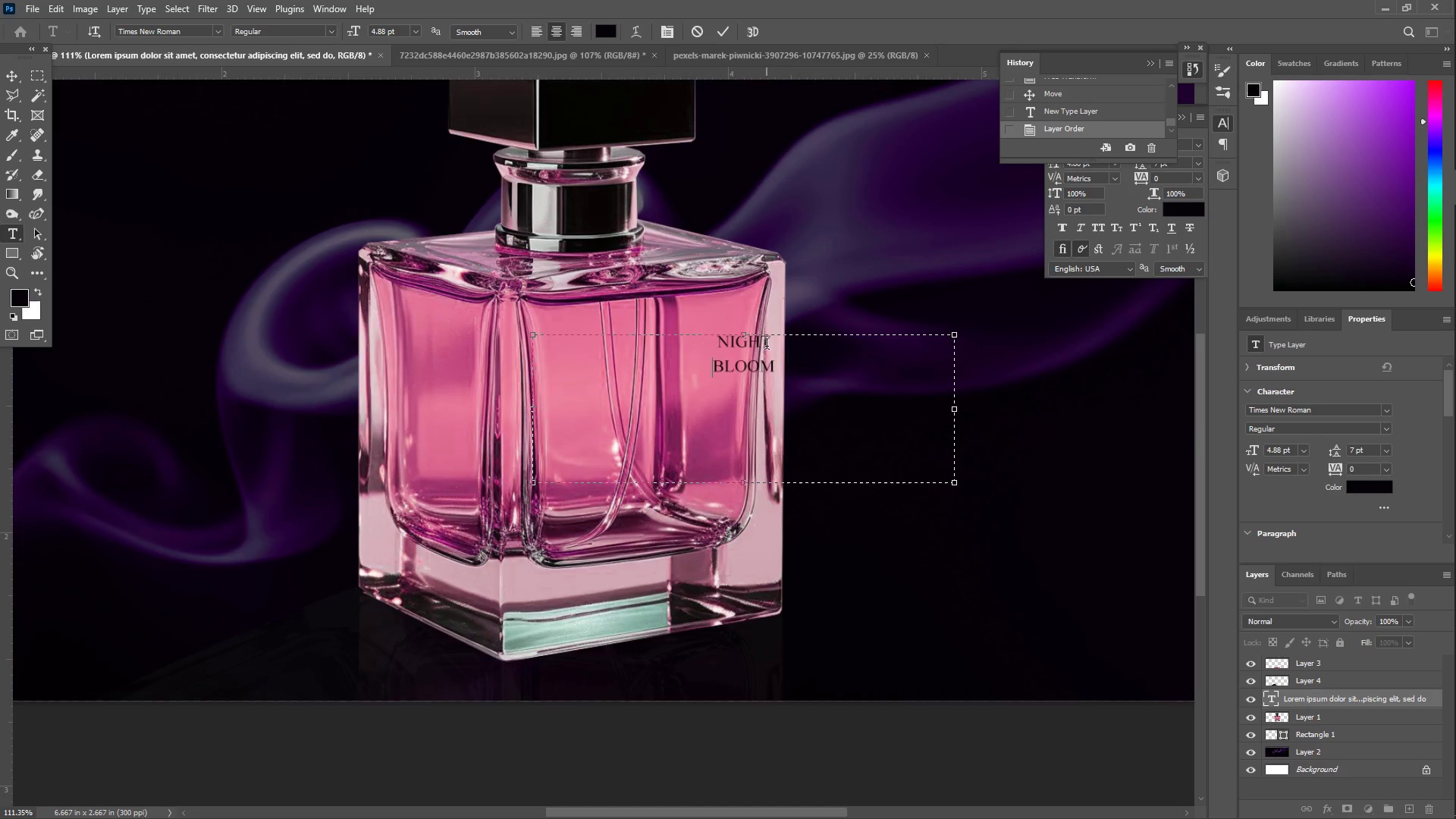 
left_click_drag(start_coordinate=[775, 347], to_coordinate=[718, 340])
 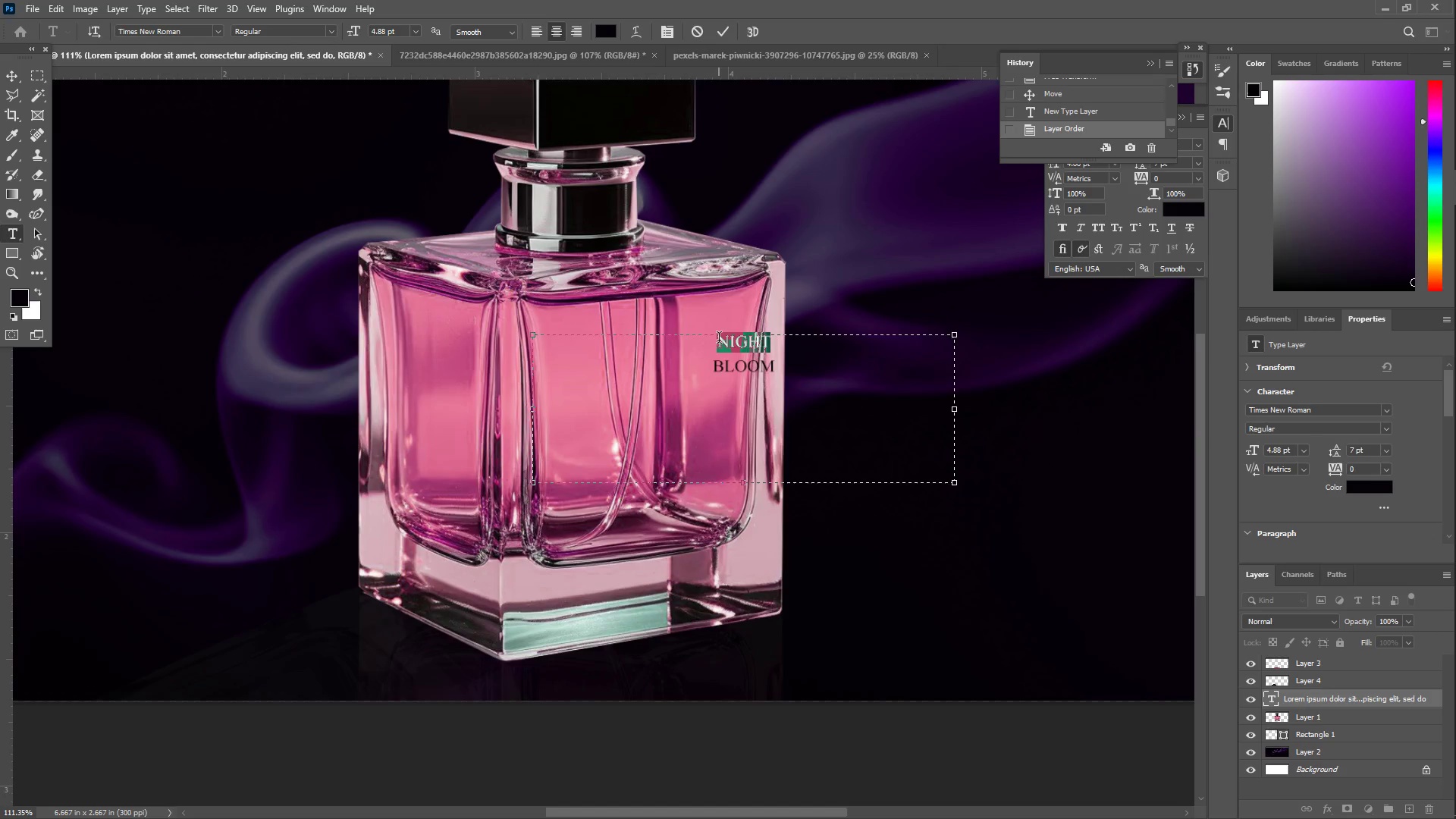 
key(Control+Shift+Period)
 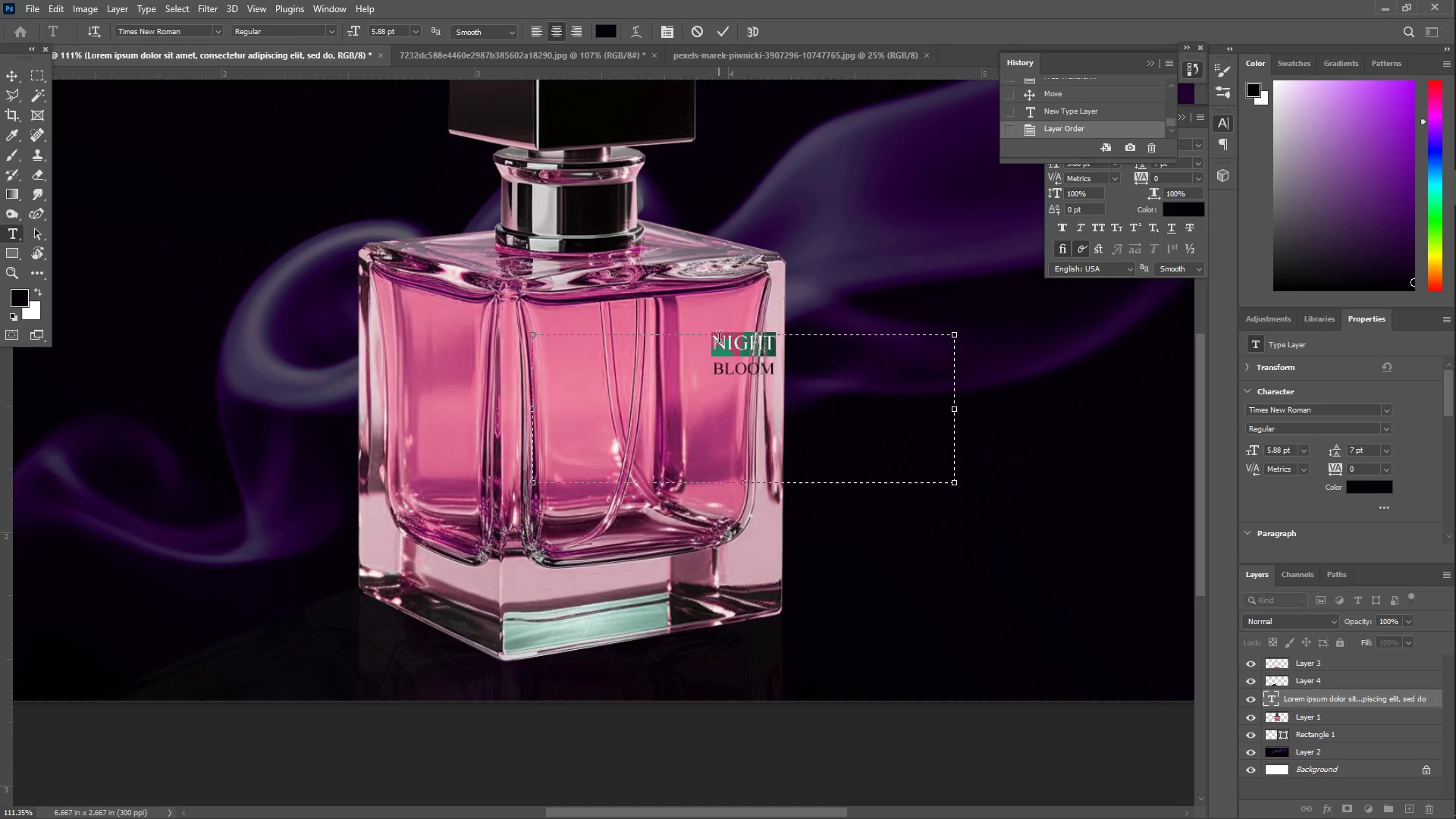 
key(Control+Shift+Comma)
 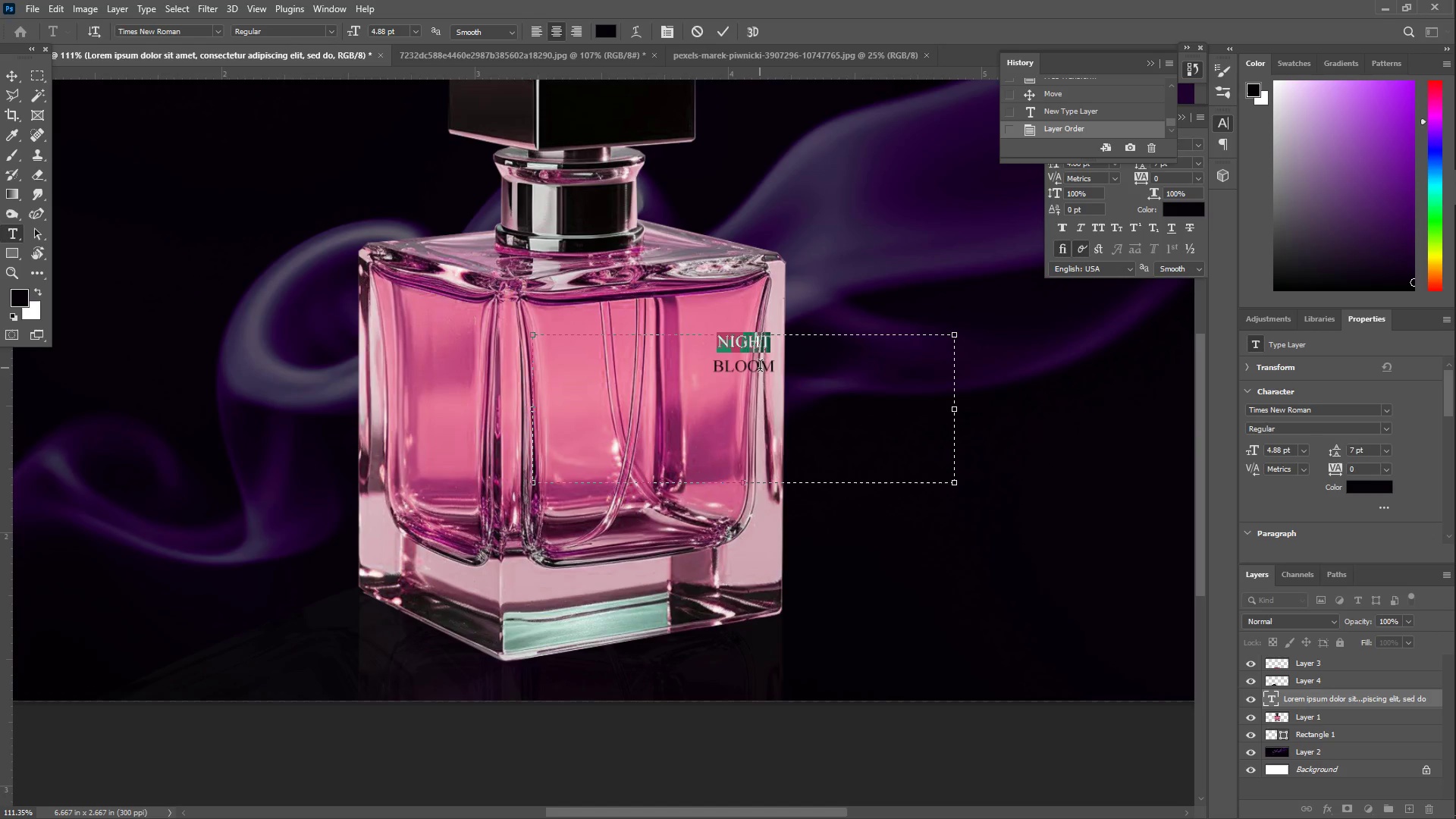 
key(Control+Shift+Period)
 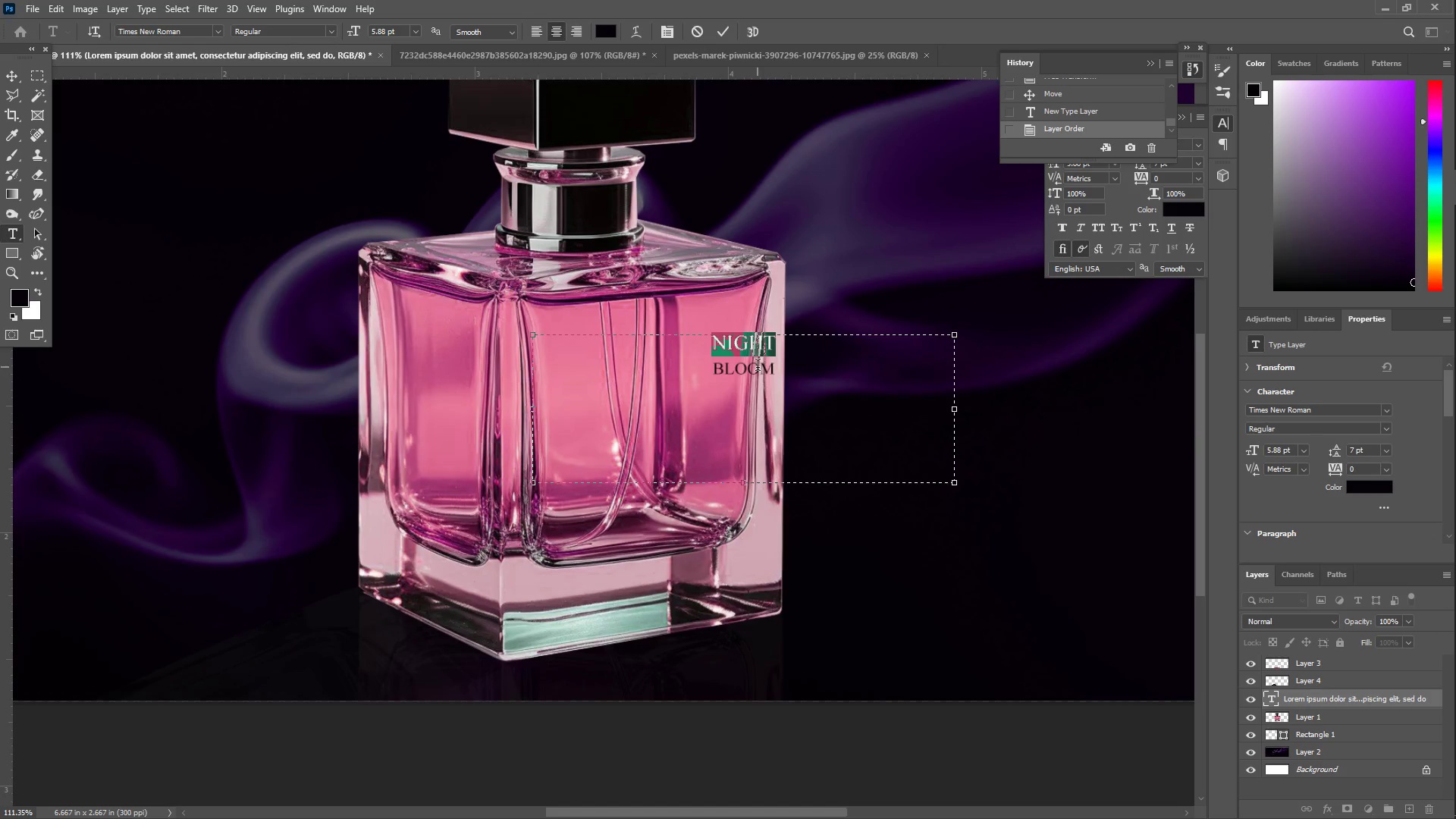 
left_click([758, 367])
 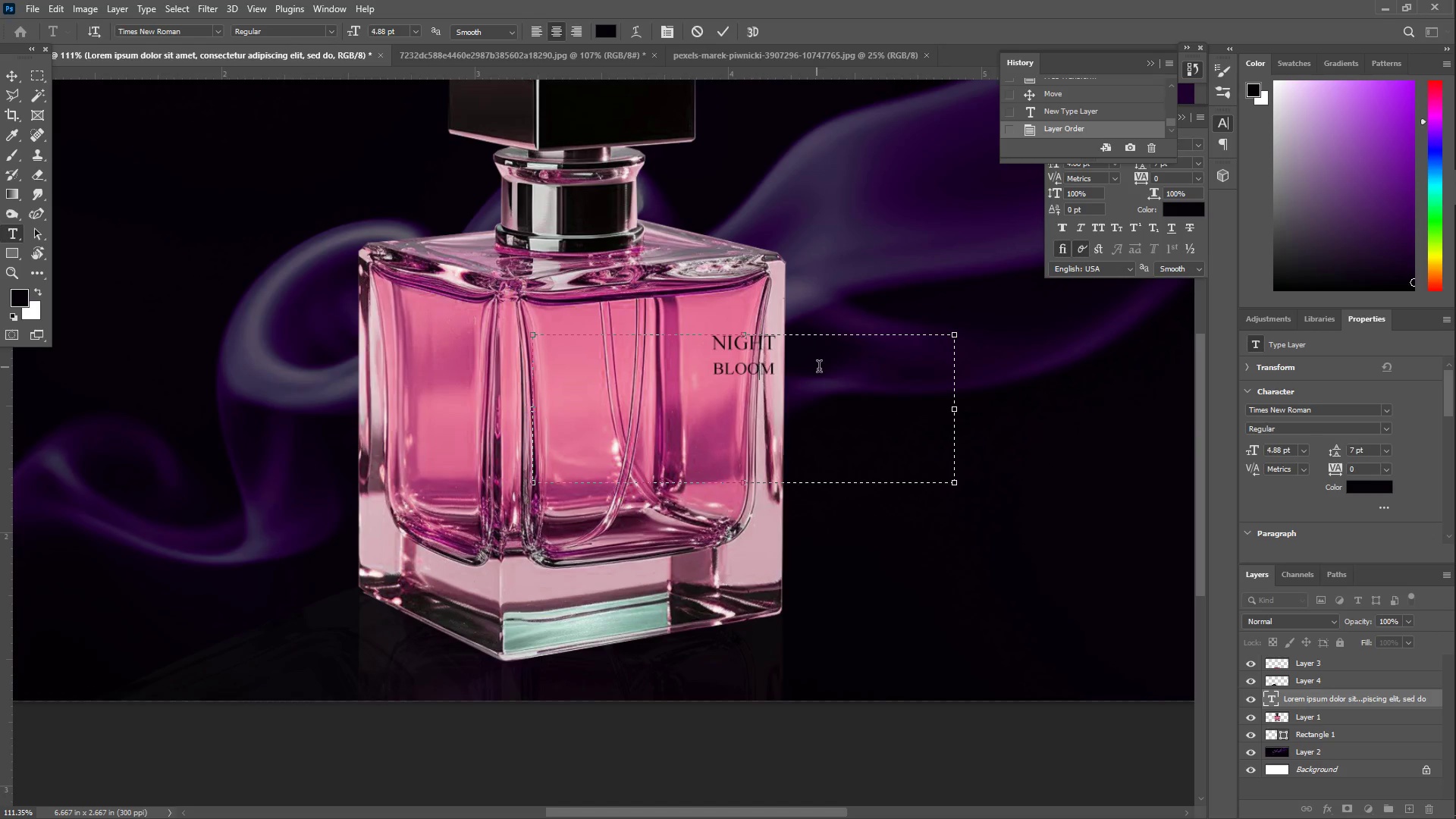 
double_click([823, 370])
 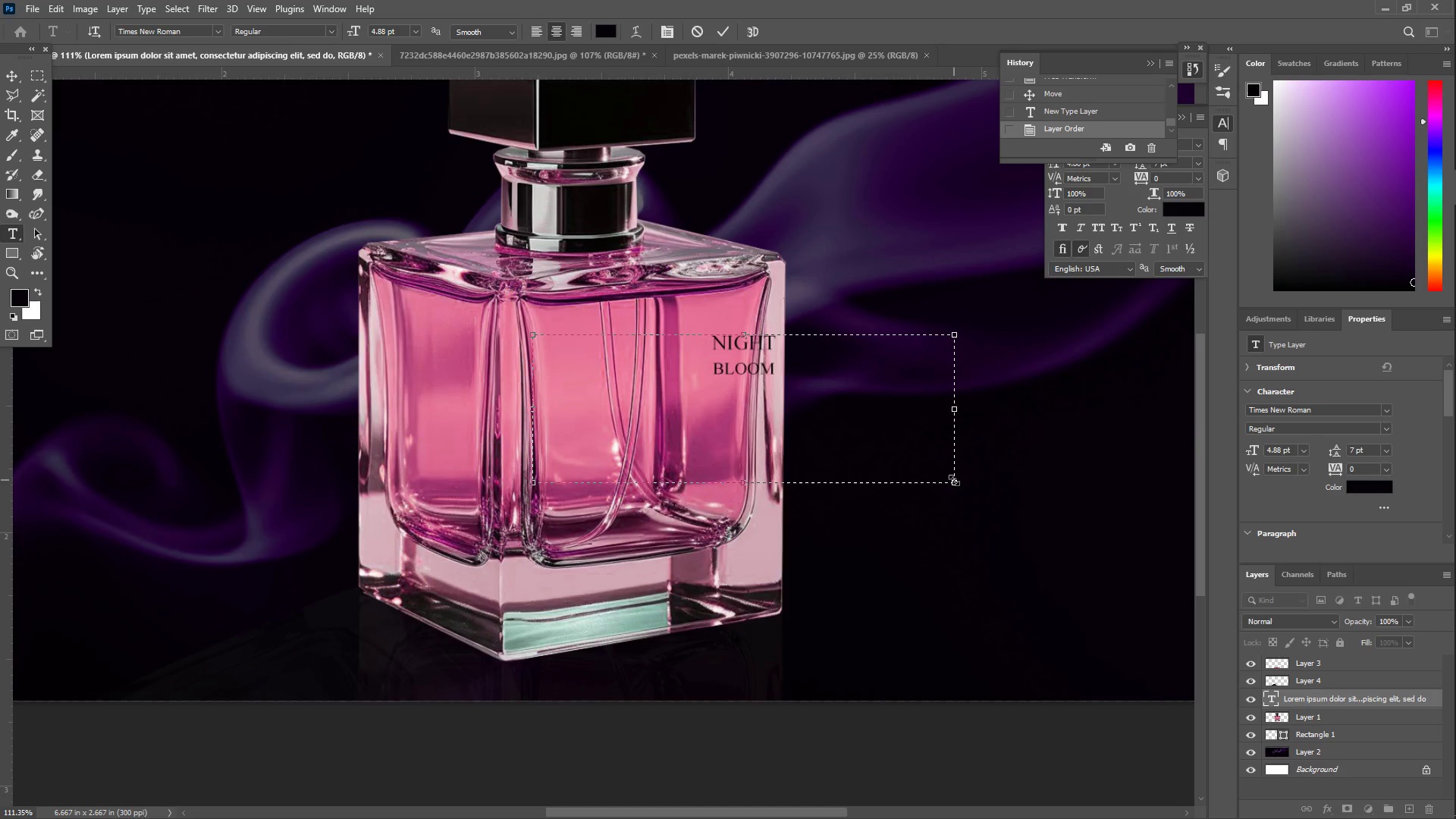 
left_click_drag(start_coordinate=[957, 486], to_coordinate=[617, 384])
 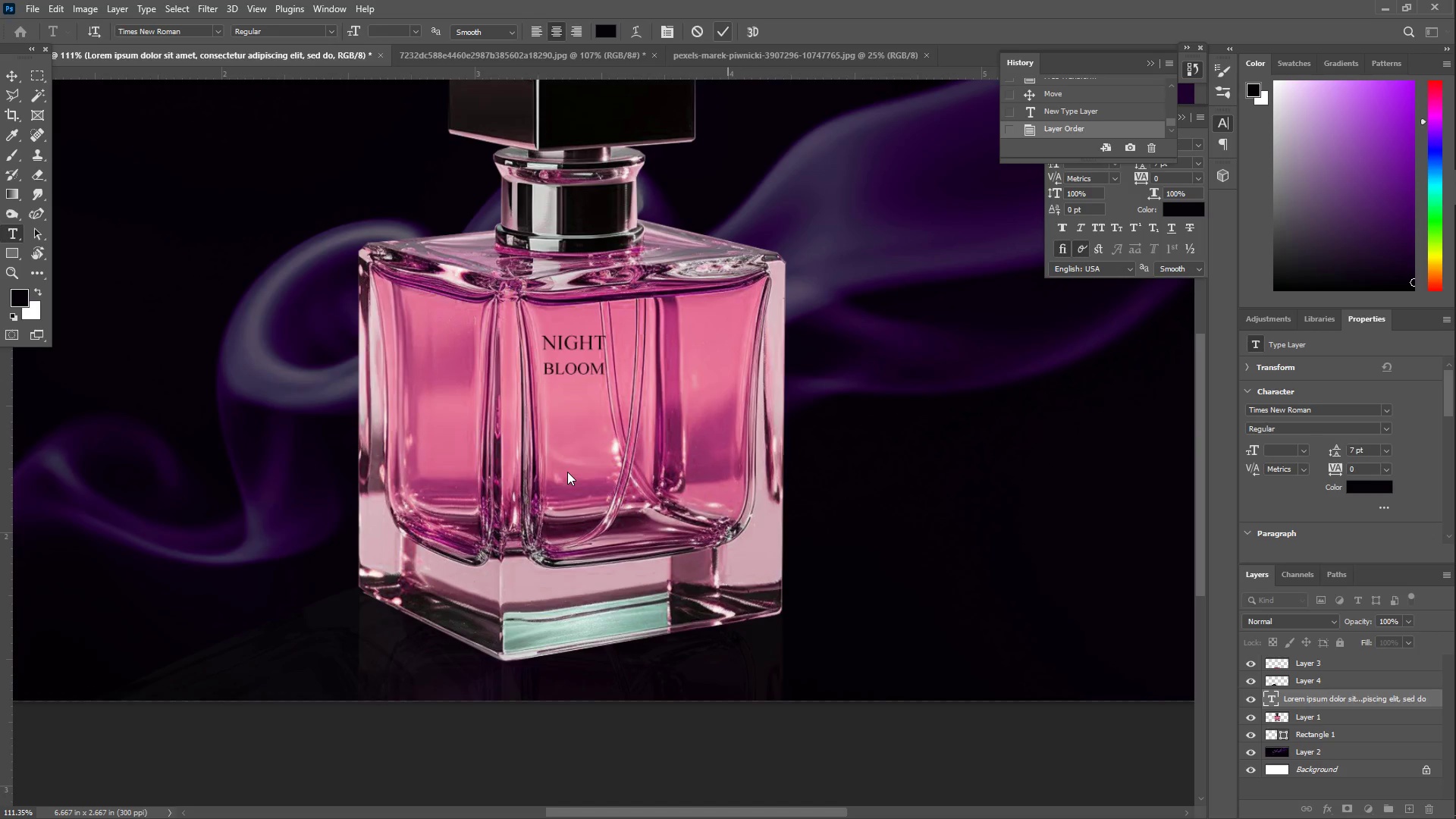 
key(Control+T)
 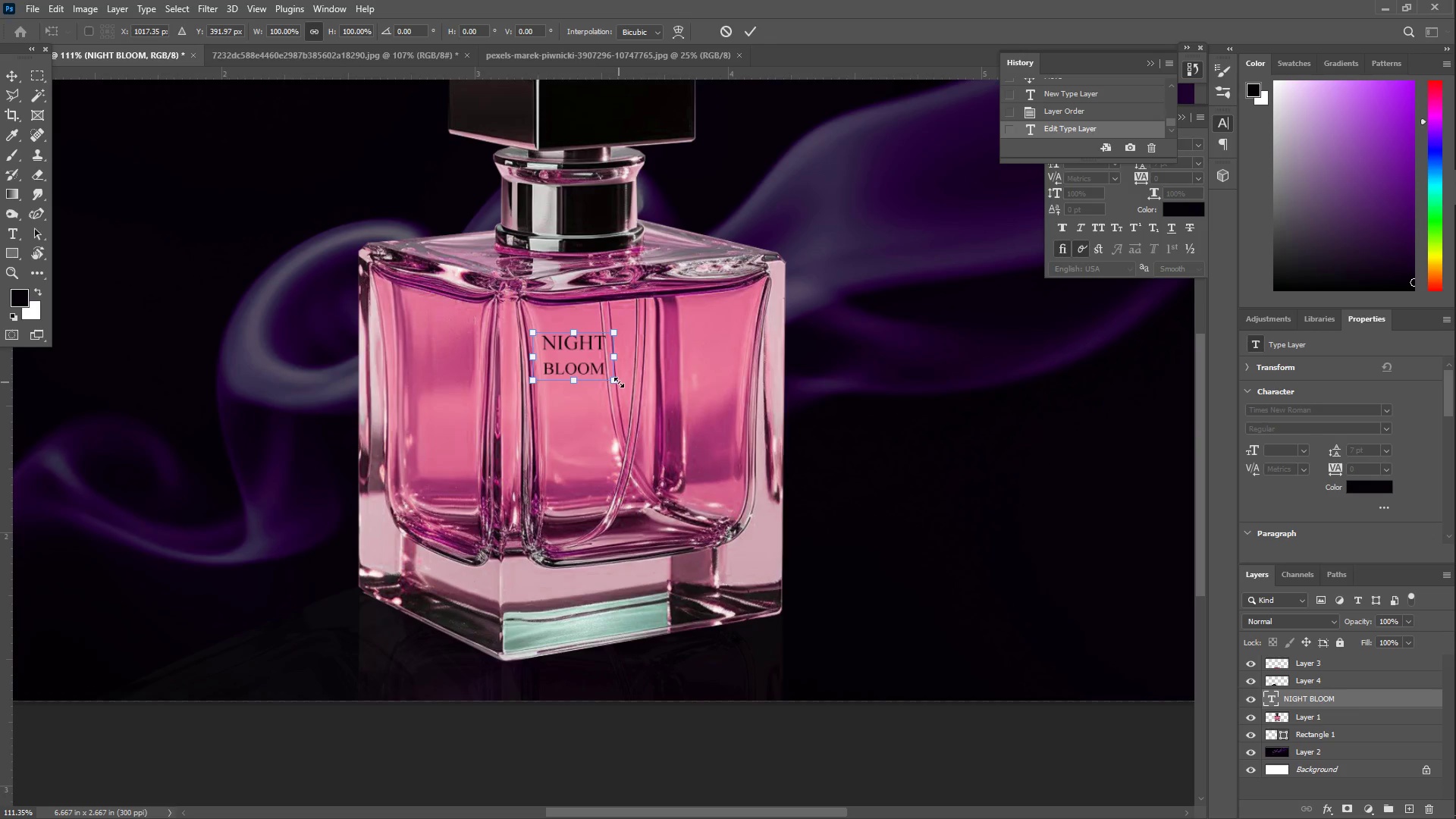 
left_click_drag(start_coordinate=[617, 381], to_coordinate=[745, 499])
 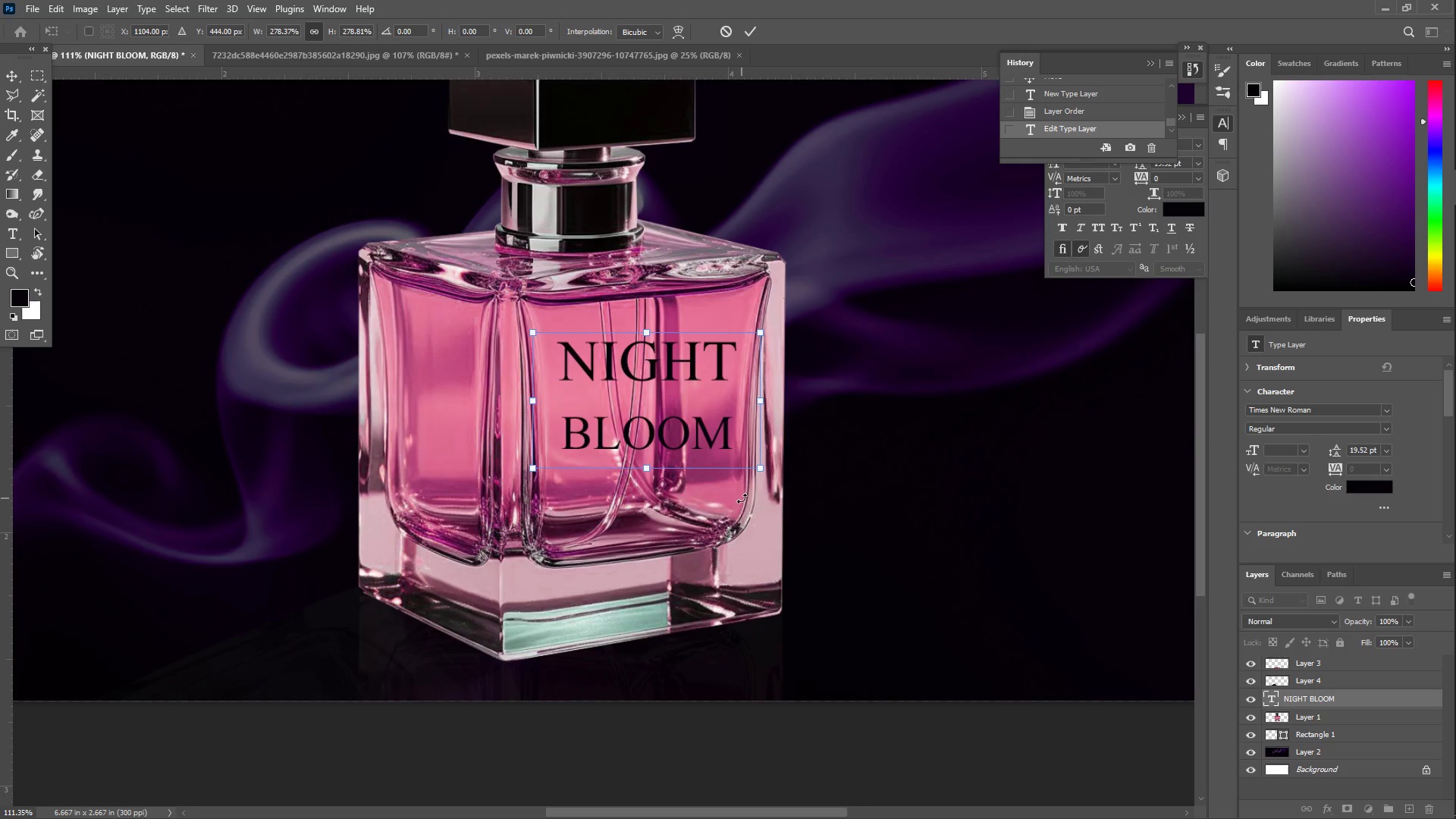 
key(Enter)
 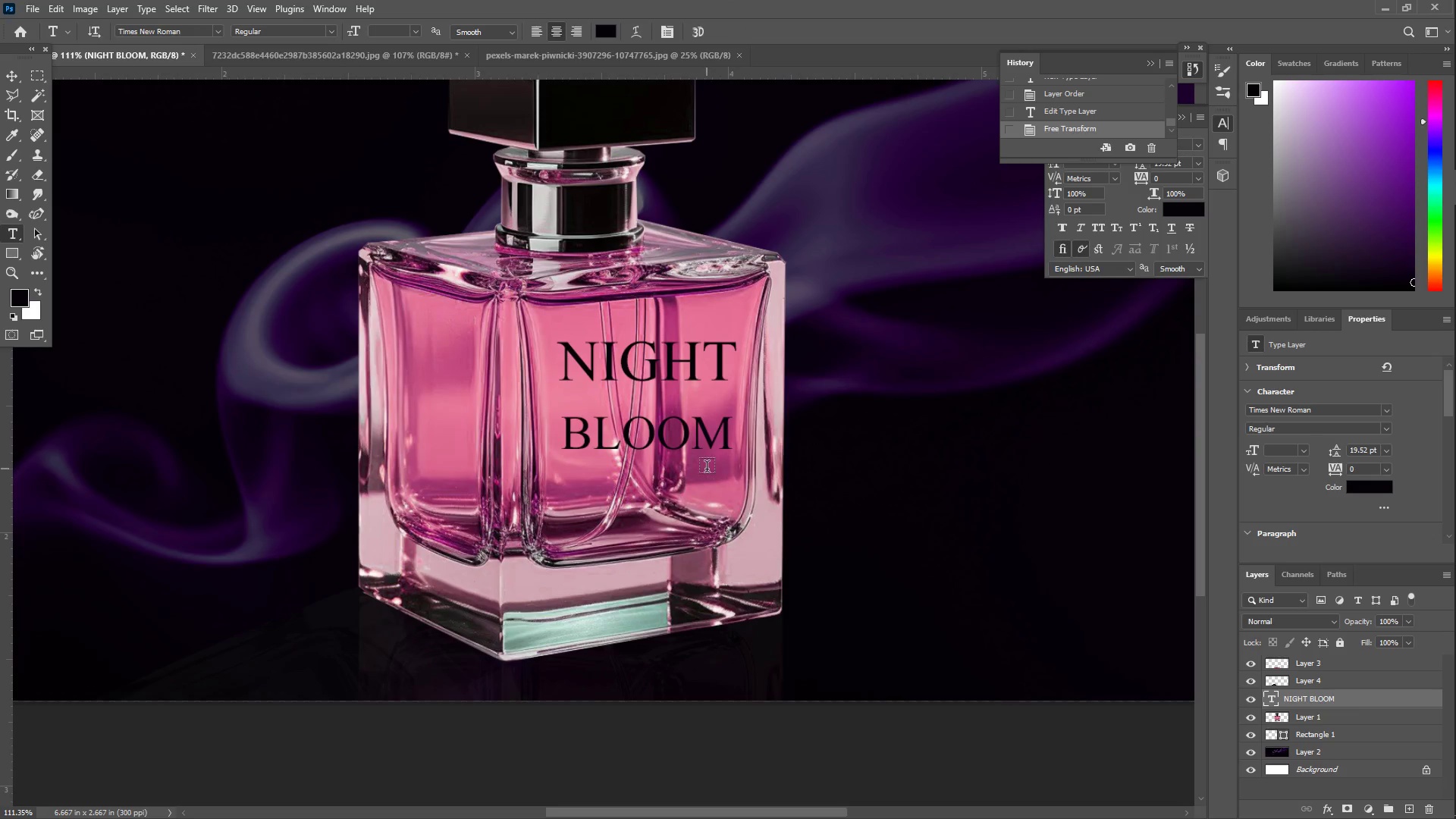 
scroll: coordinate [706, 441], scroll_direction: up, amount: 4.0
 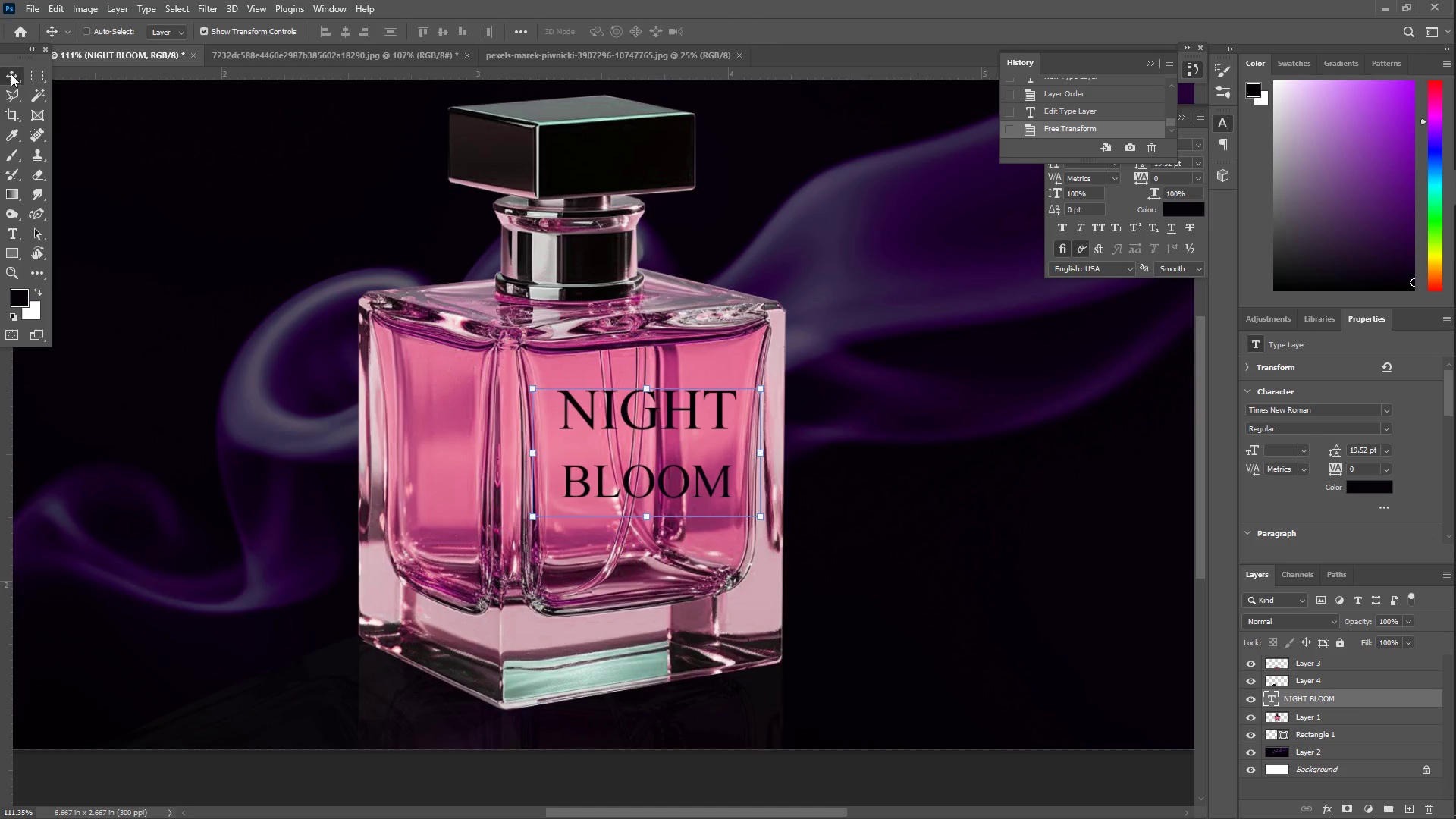 
right_click([442, 339])
 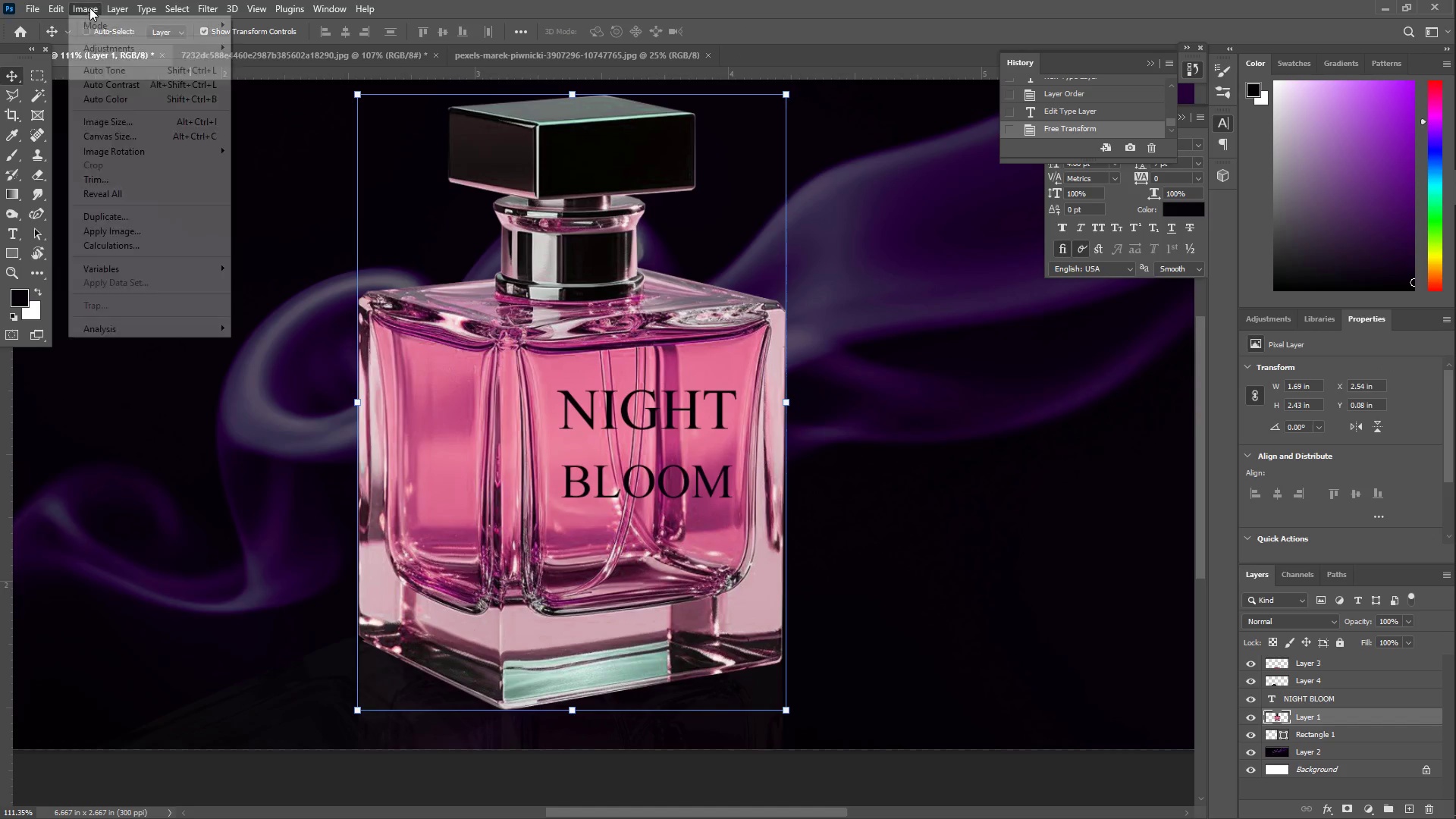 
double_click([130, 43])
 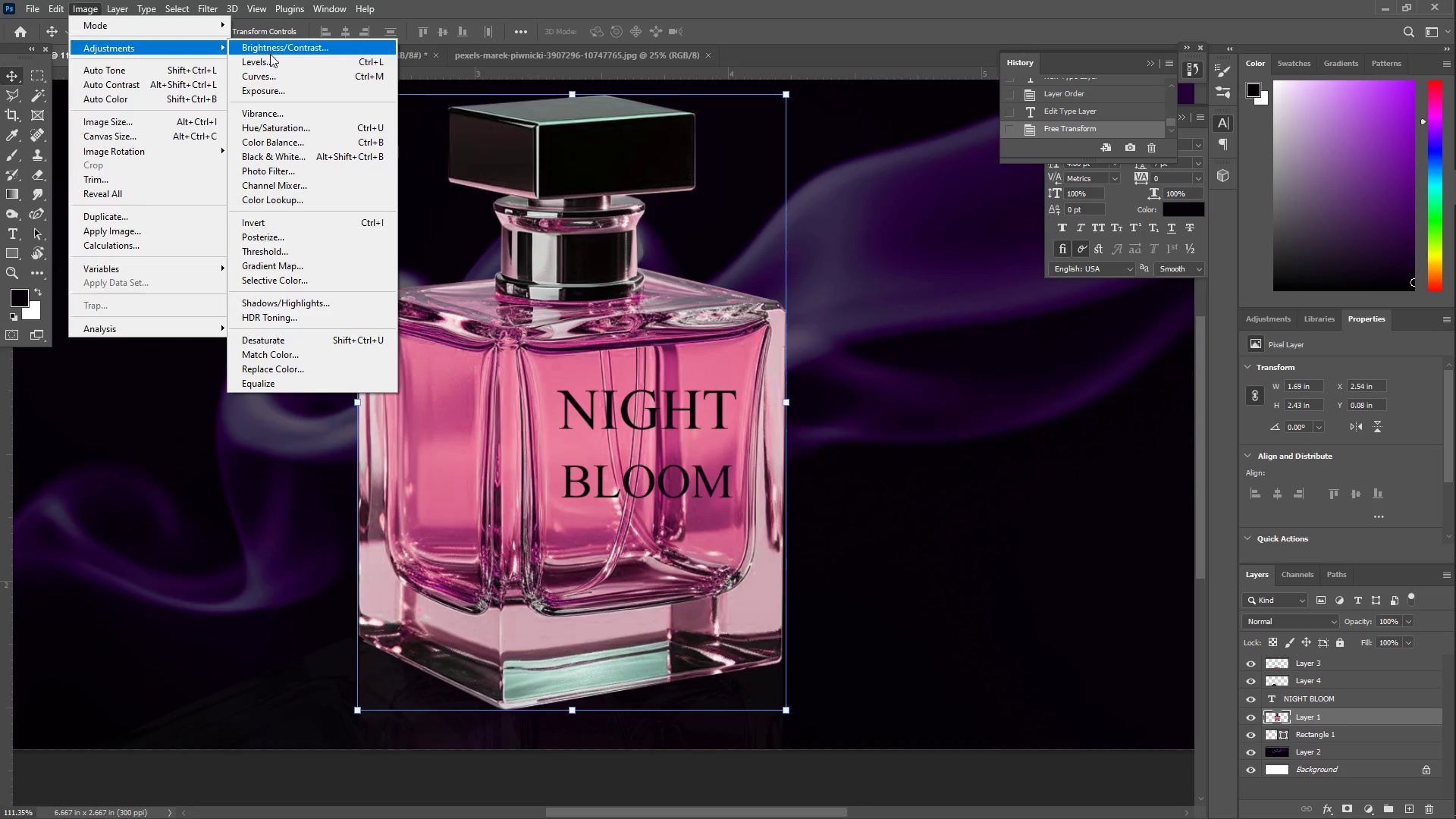 
left_click([272, 56])
 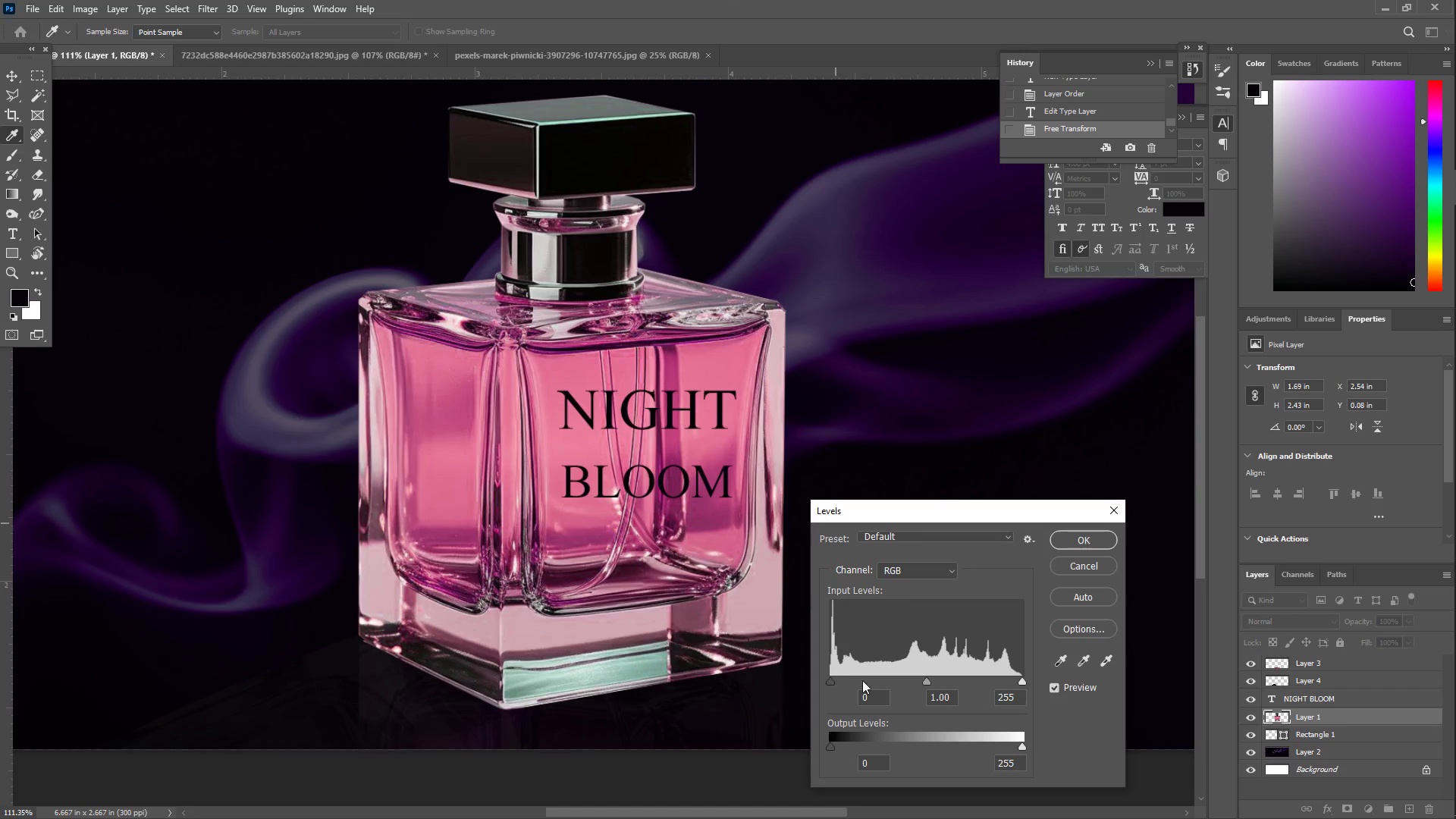 
left_click_drag(start_coordinate=[927, 681], to_coordinate=[946, 686])
 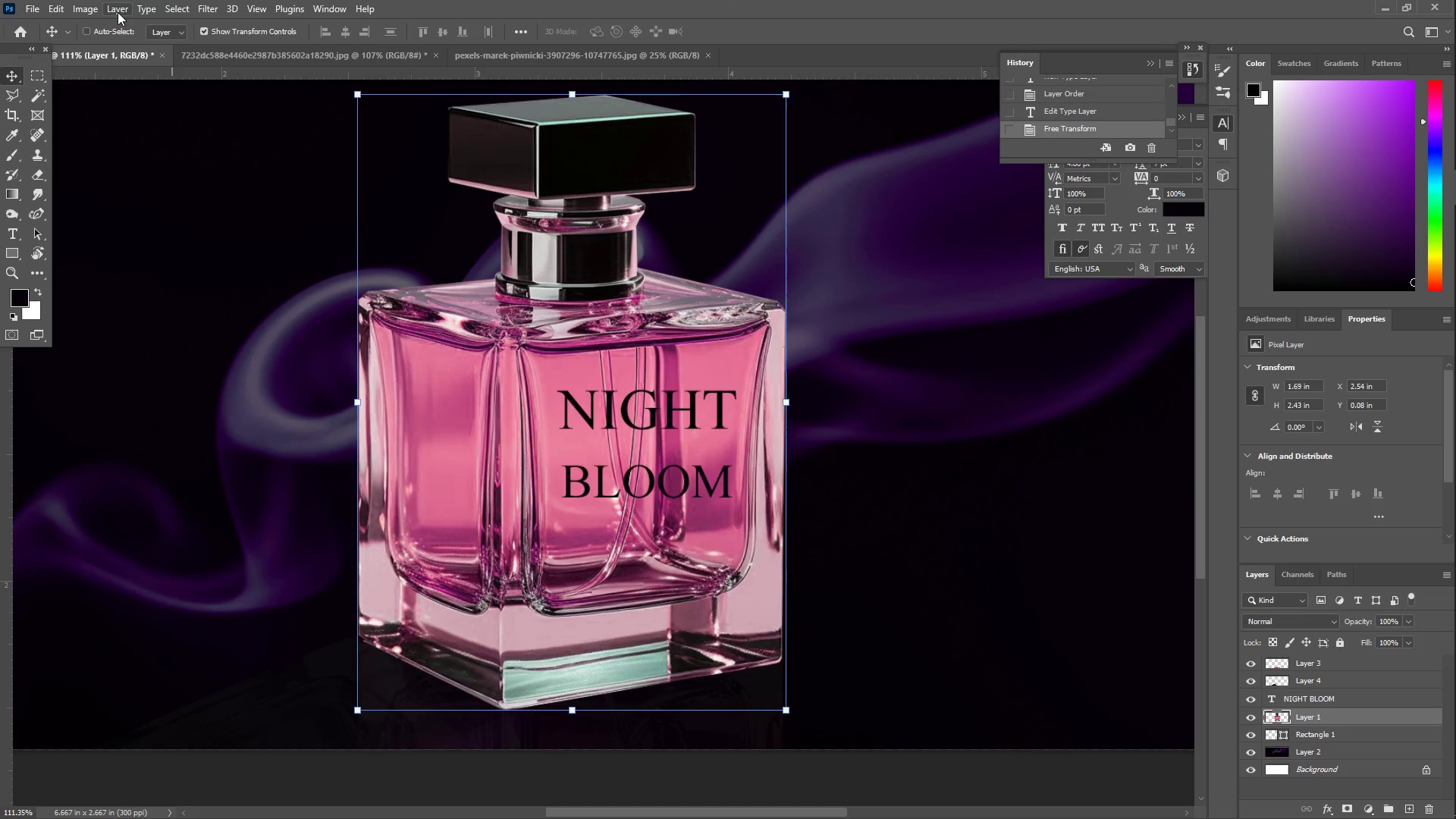 
double_click([118, 45])
 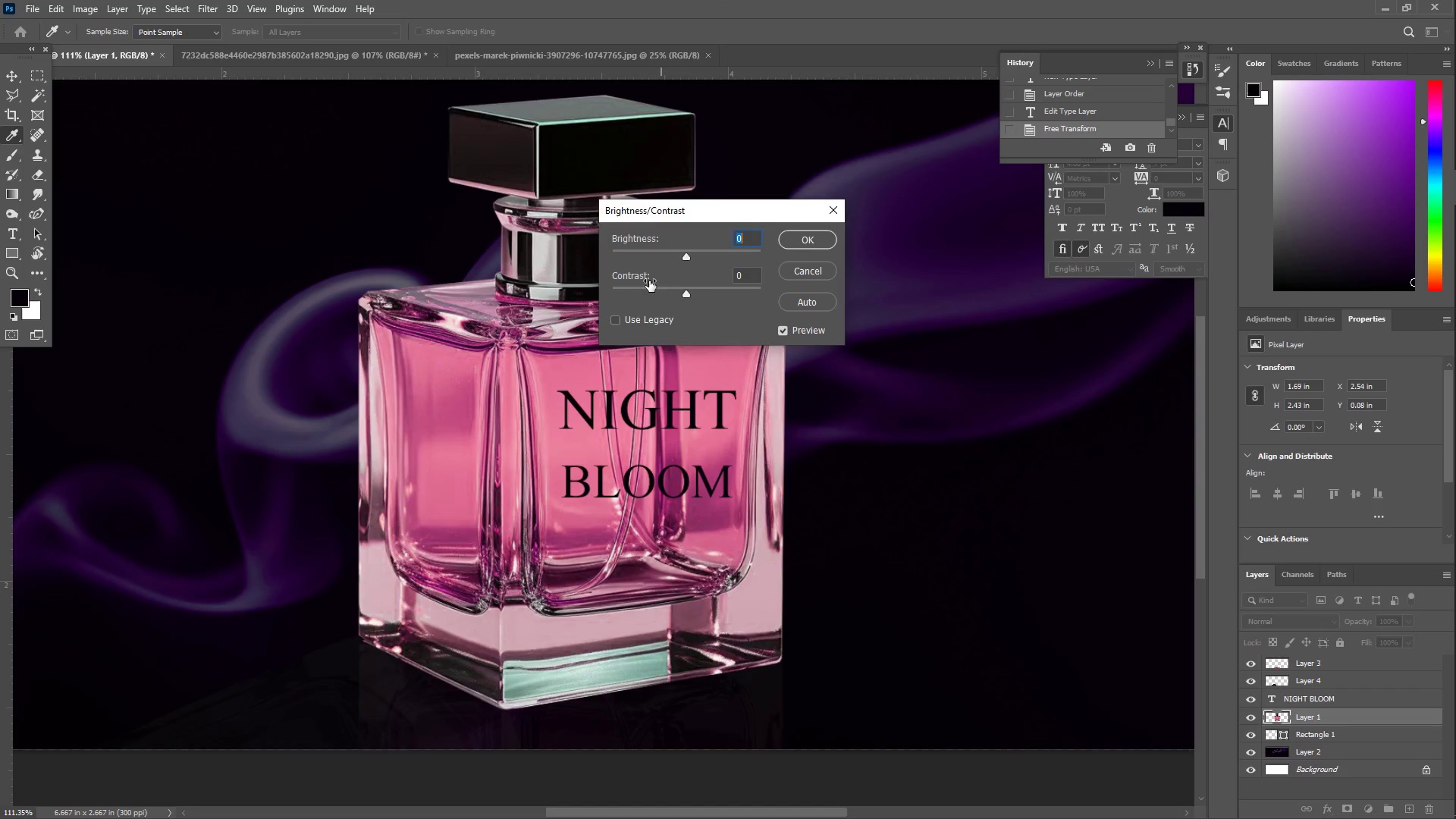 
left_click_drag(start_coordinate=[686, 294], to_coordinate=[728, 297])
 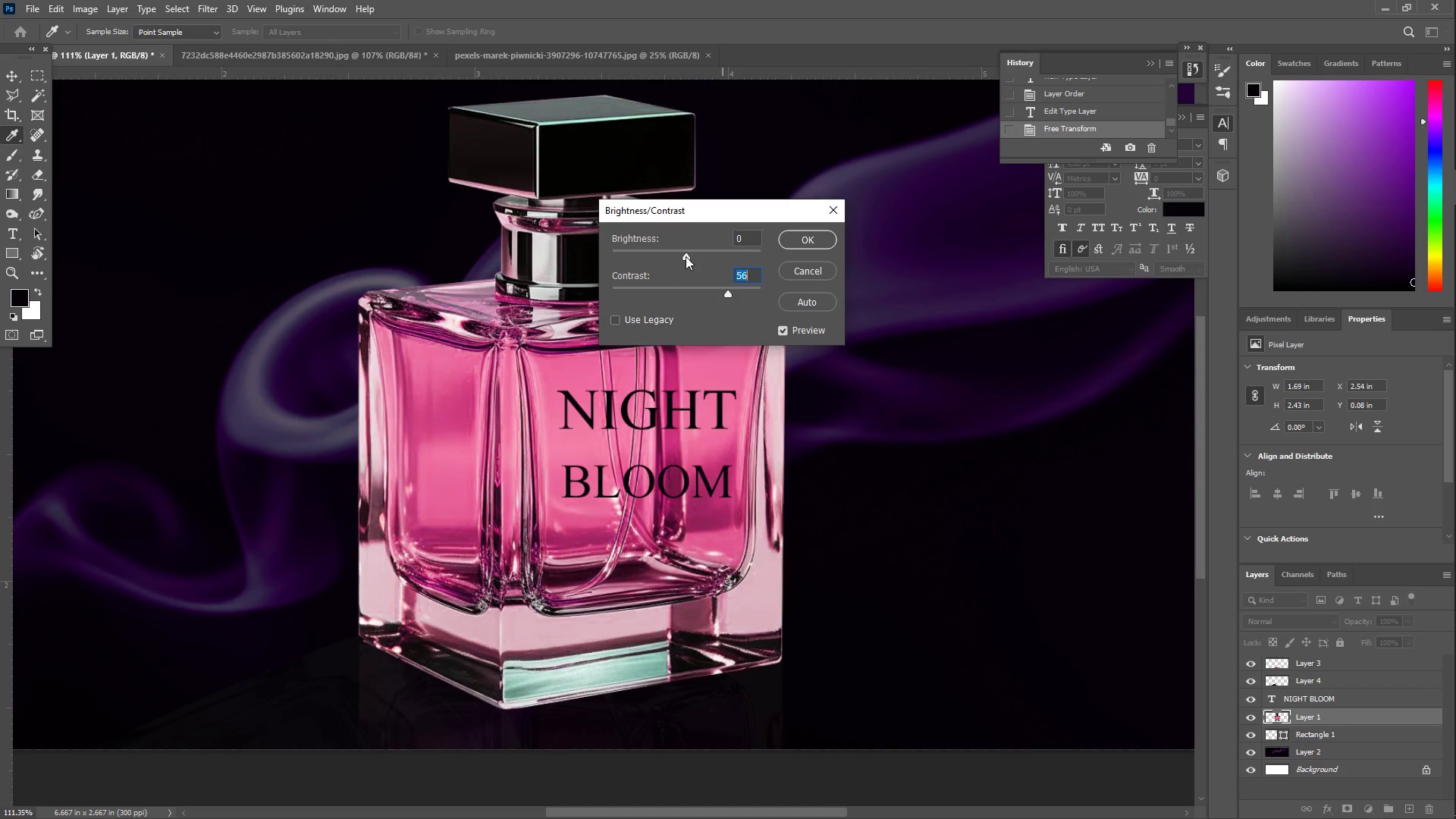 
left_click_drag(start_coordinate=[683, 253], to_coordinate=[679, 259])
 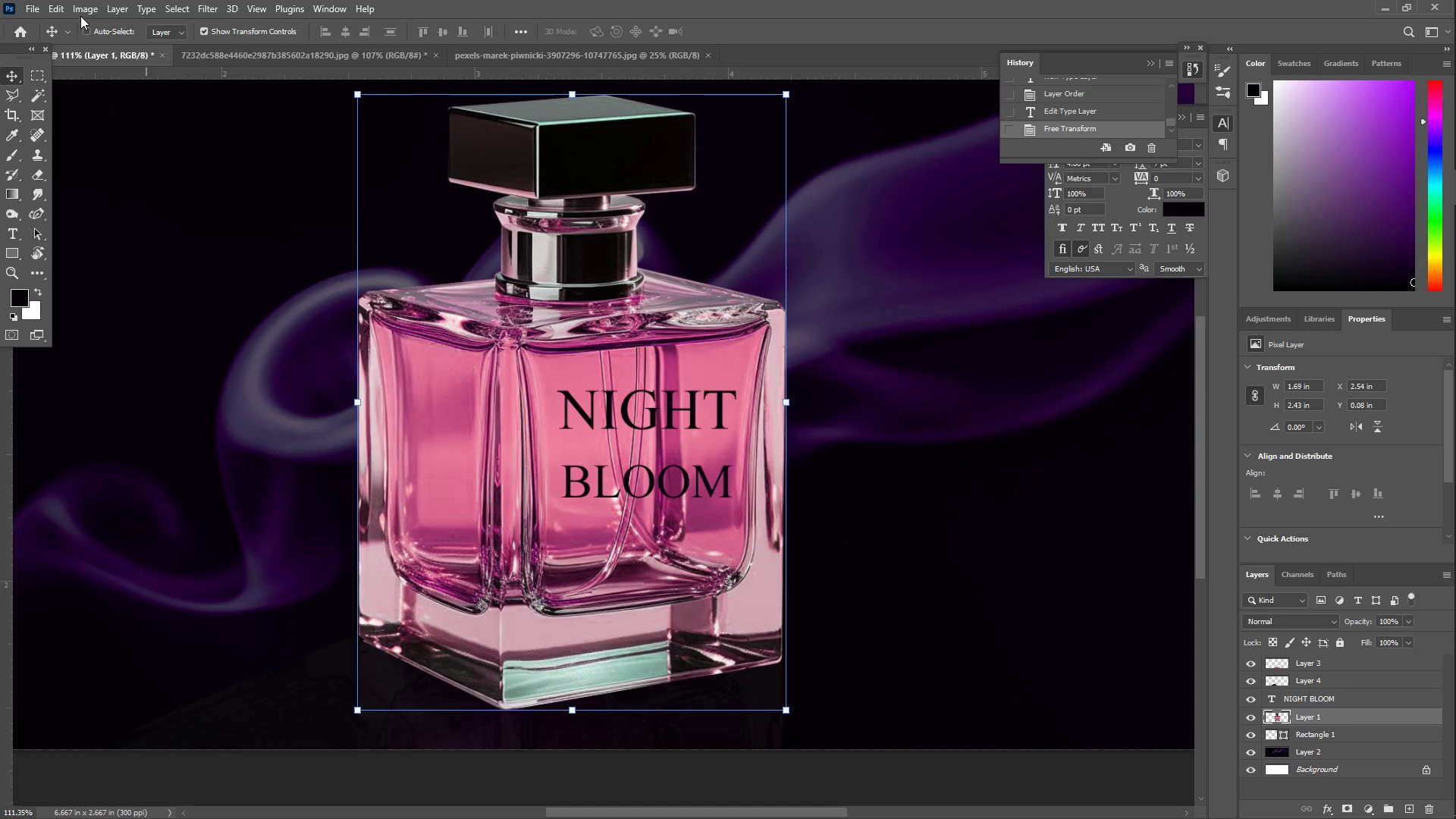 
double_click([118, 43])
 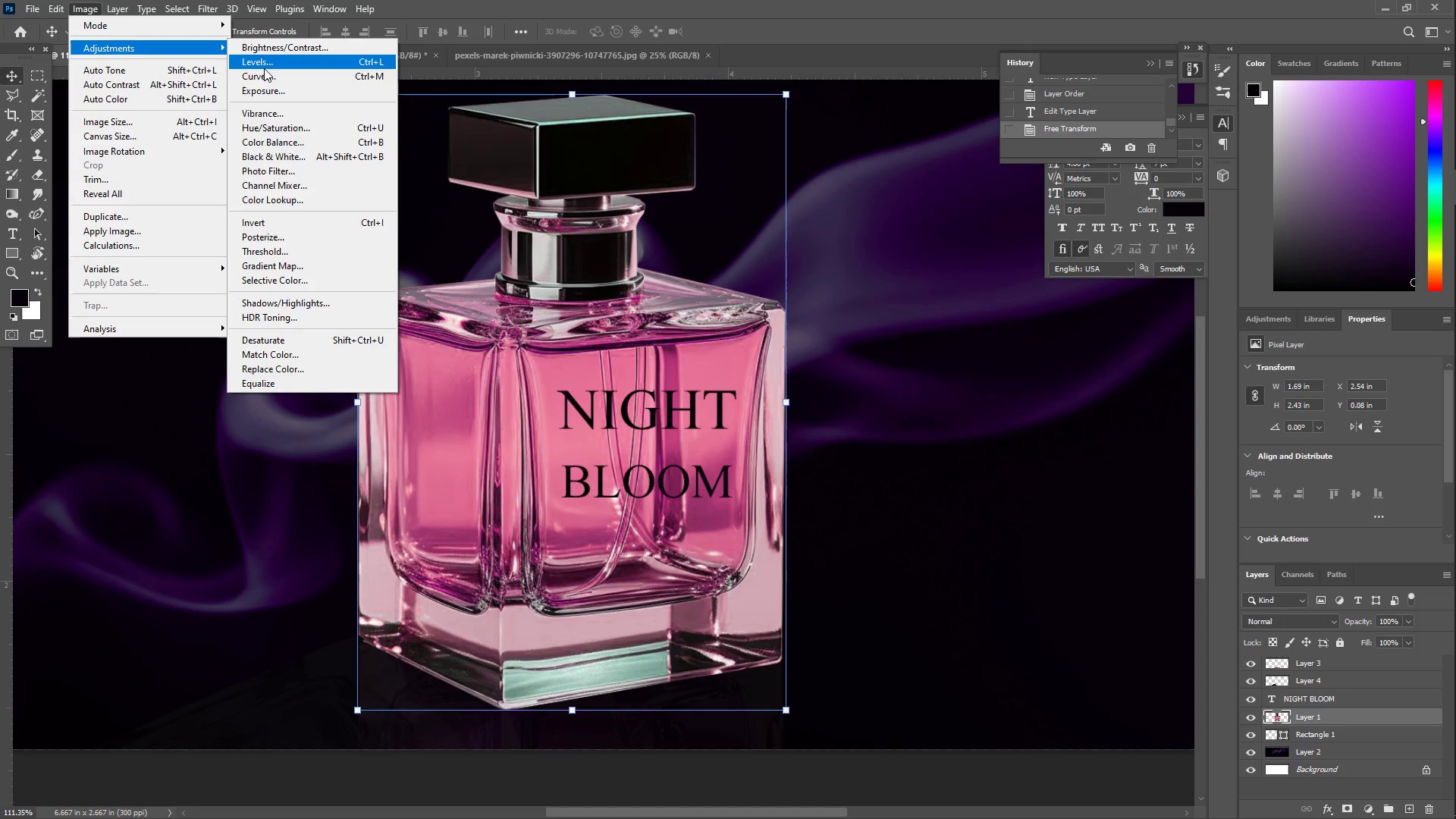 
left_click([264, 67])
 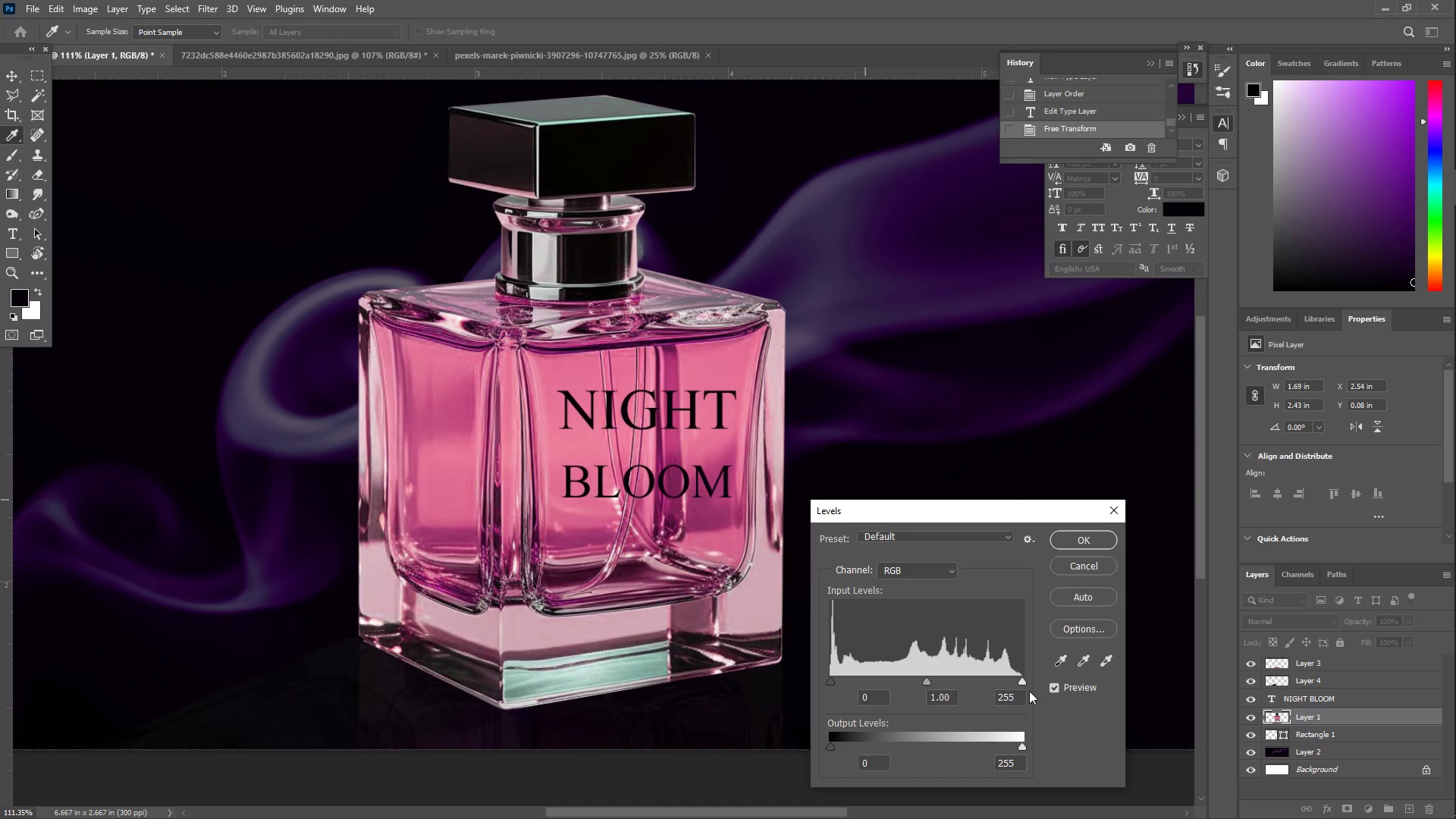 
left_click_drag(start_coordinate=[1021, 682], to_coordinate=[987, 678])
 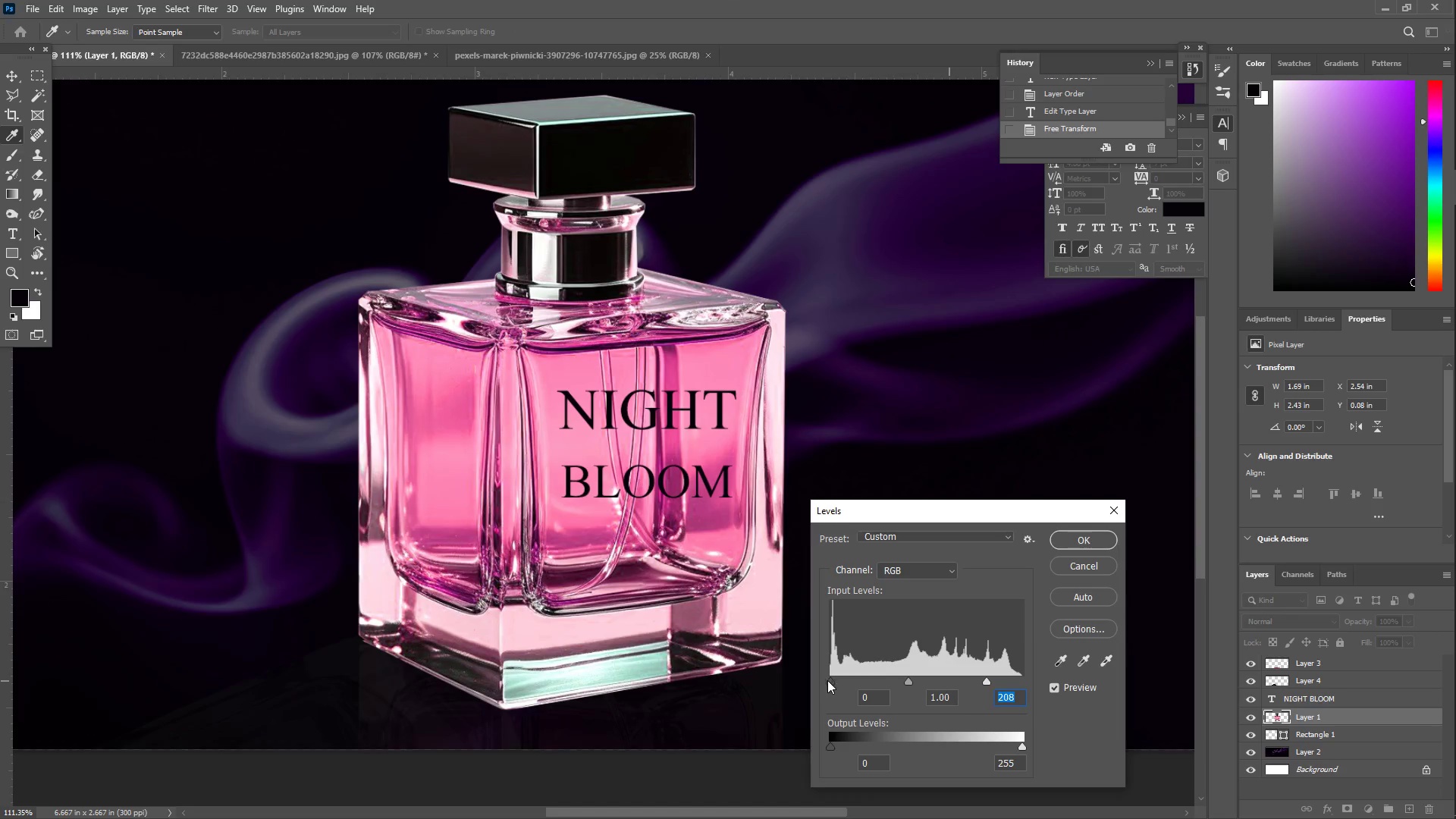 
left_click_drag(start_coordinate=[830, 681], to_coordinate=[865, 684])
 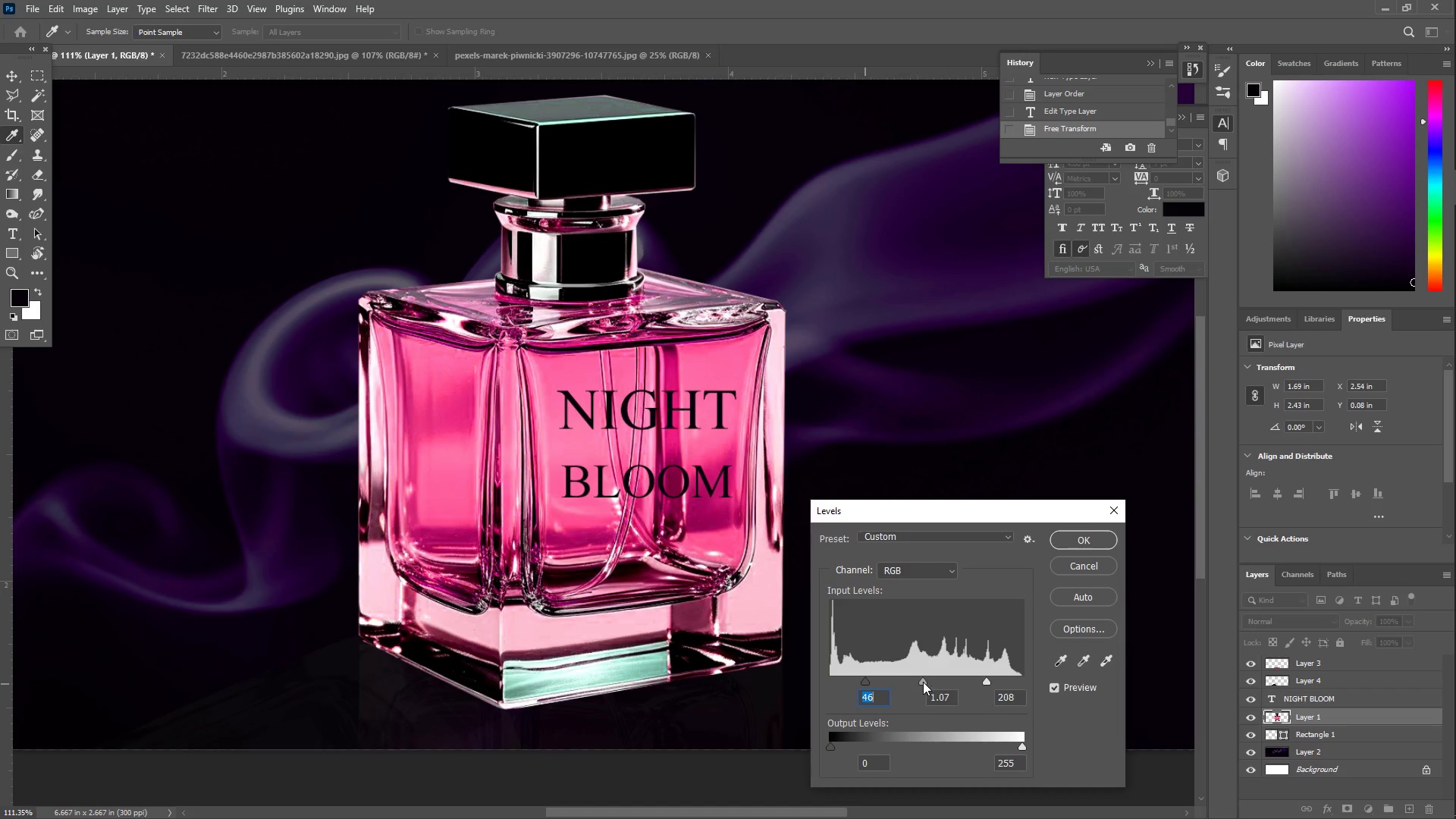 
left_click_drag(start_coordinate=[923, 682], to_coordinate=[914, 678])
 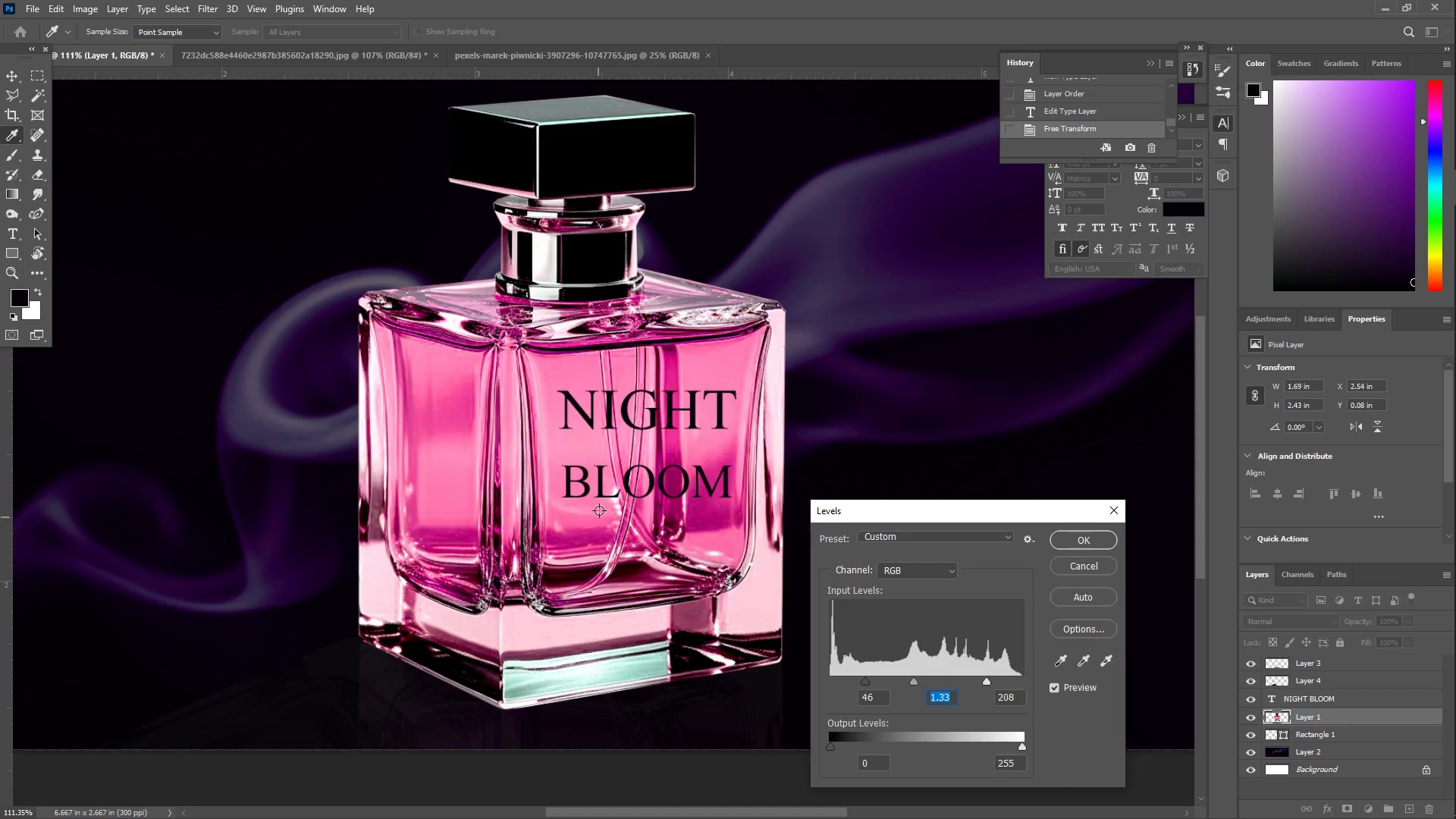 
left_click([1062, 540])
 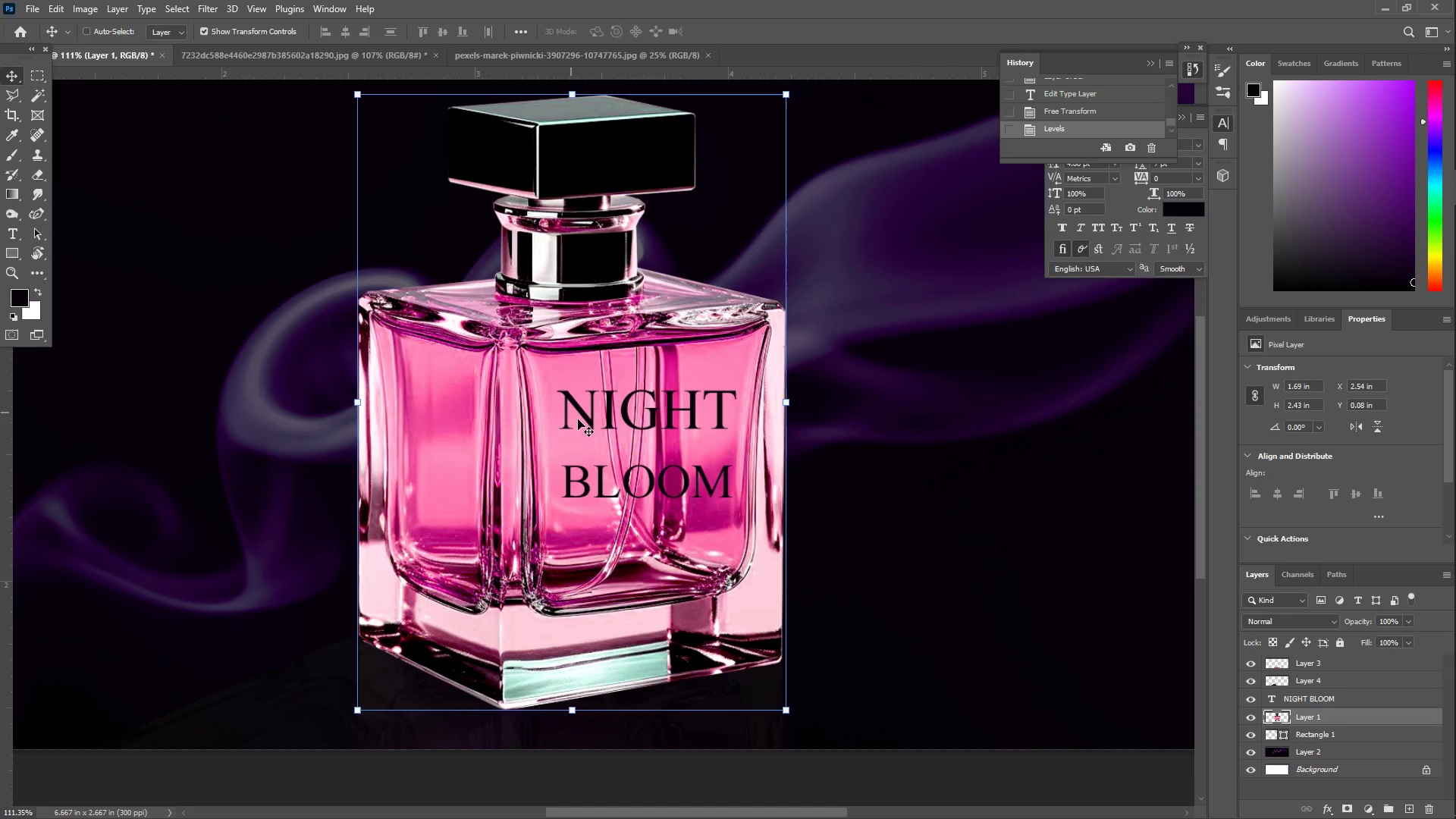 
right_click([586, 409])
 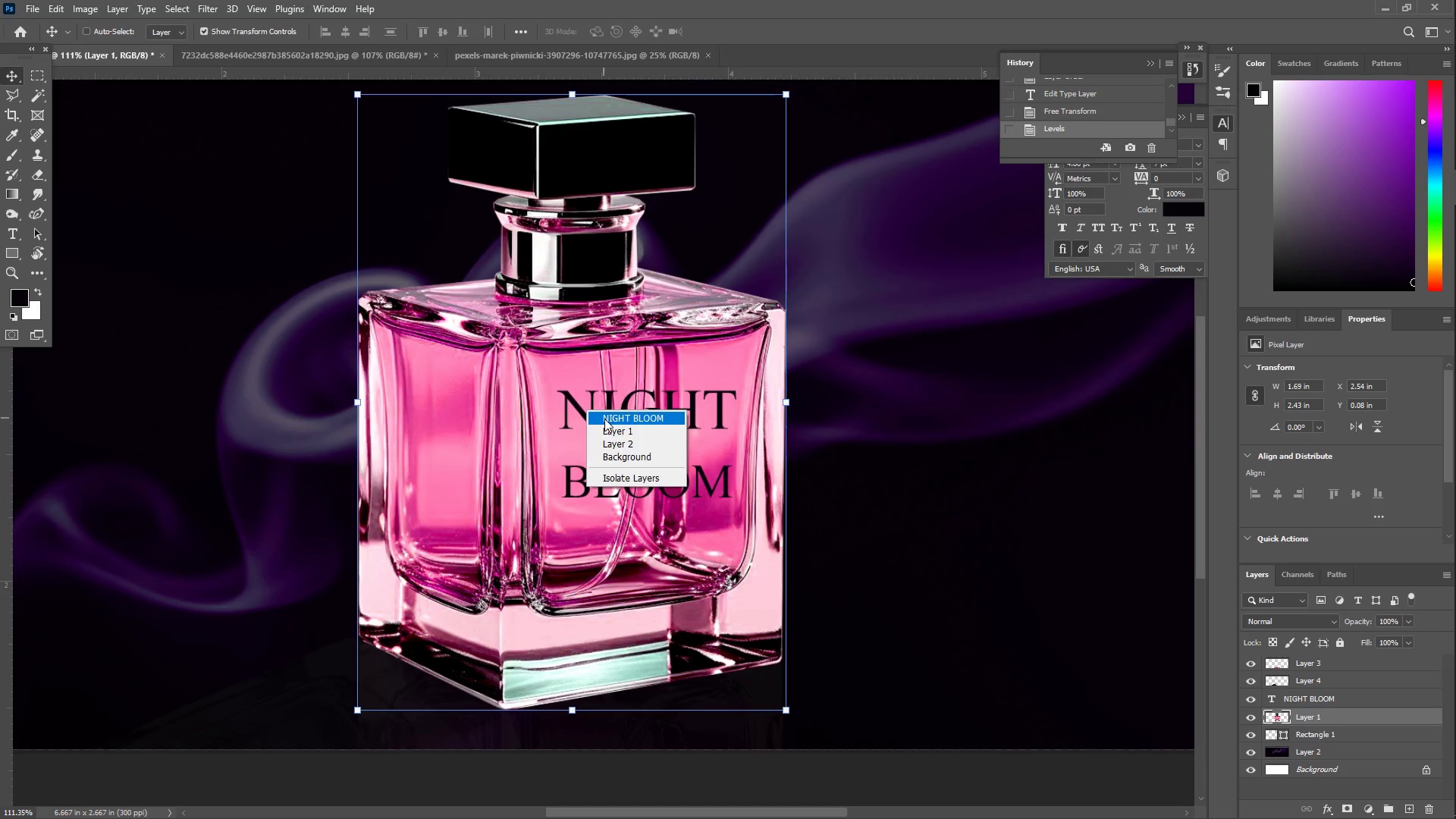 
left_click([607, 419])
 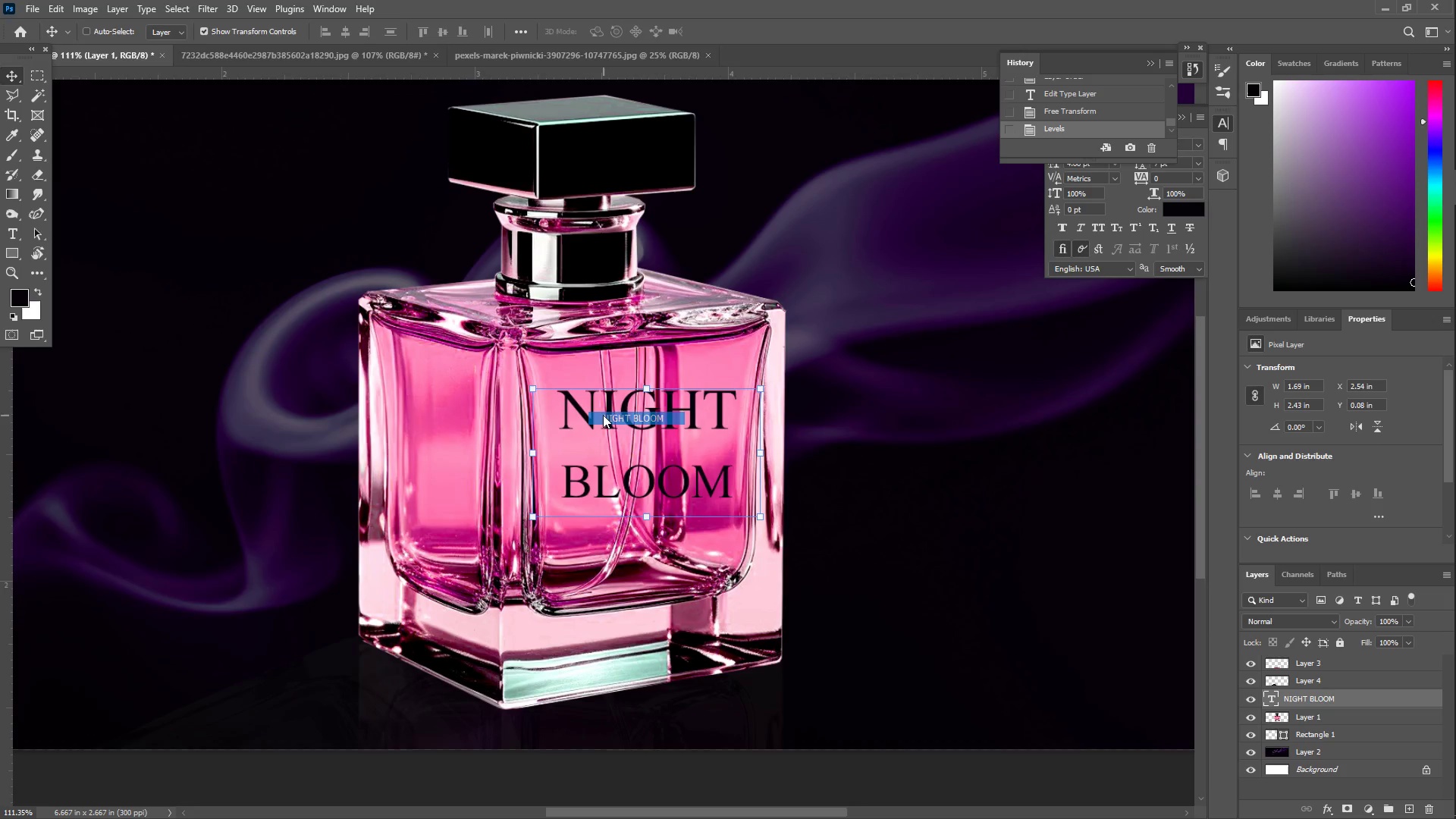 
key(Control+T)
 